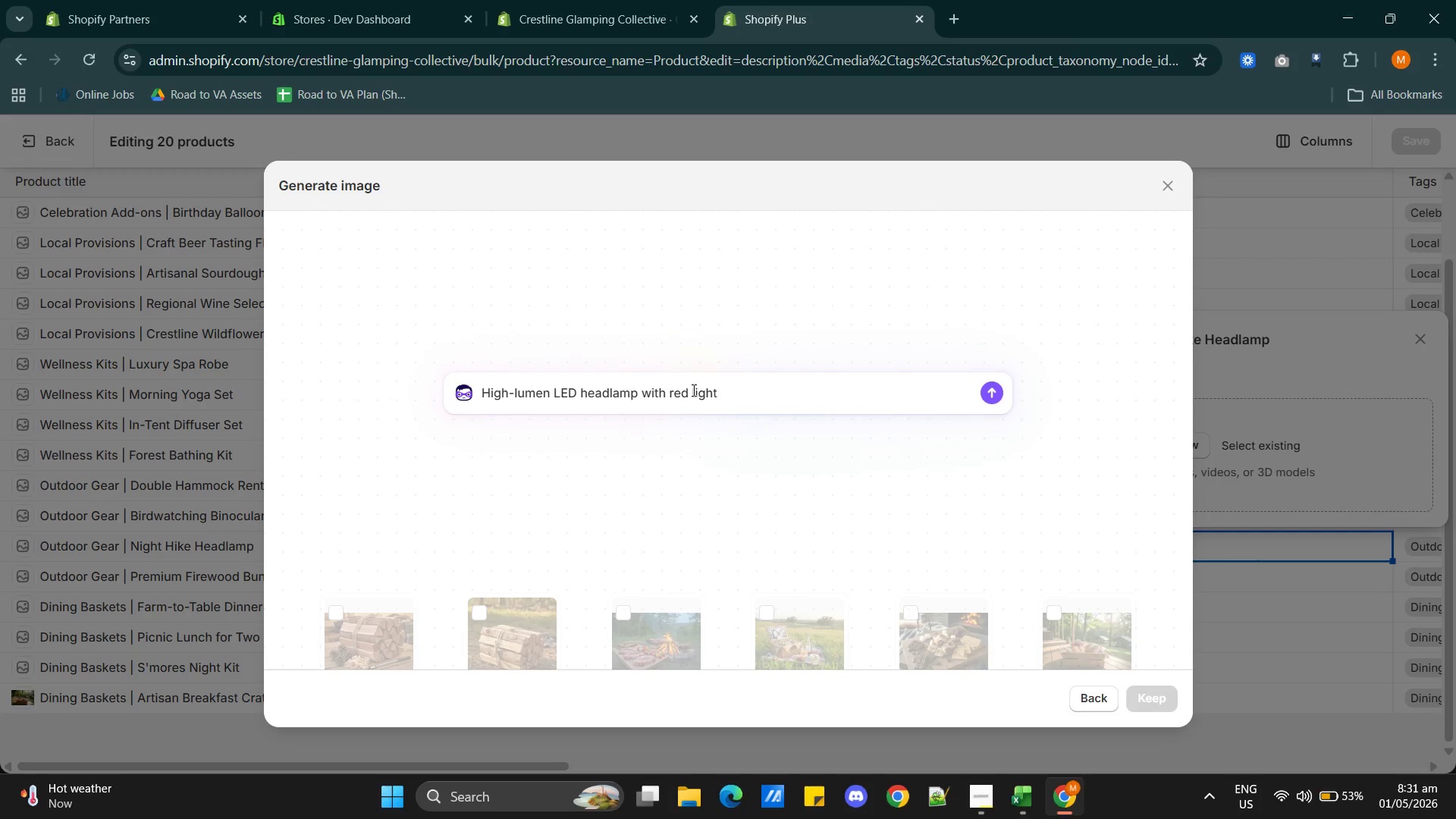 
wait(5.25)
 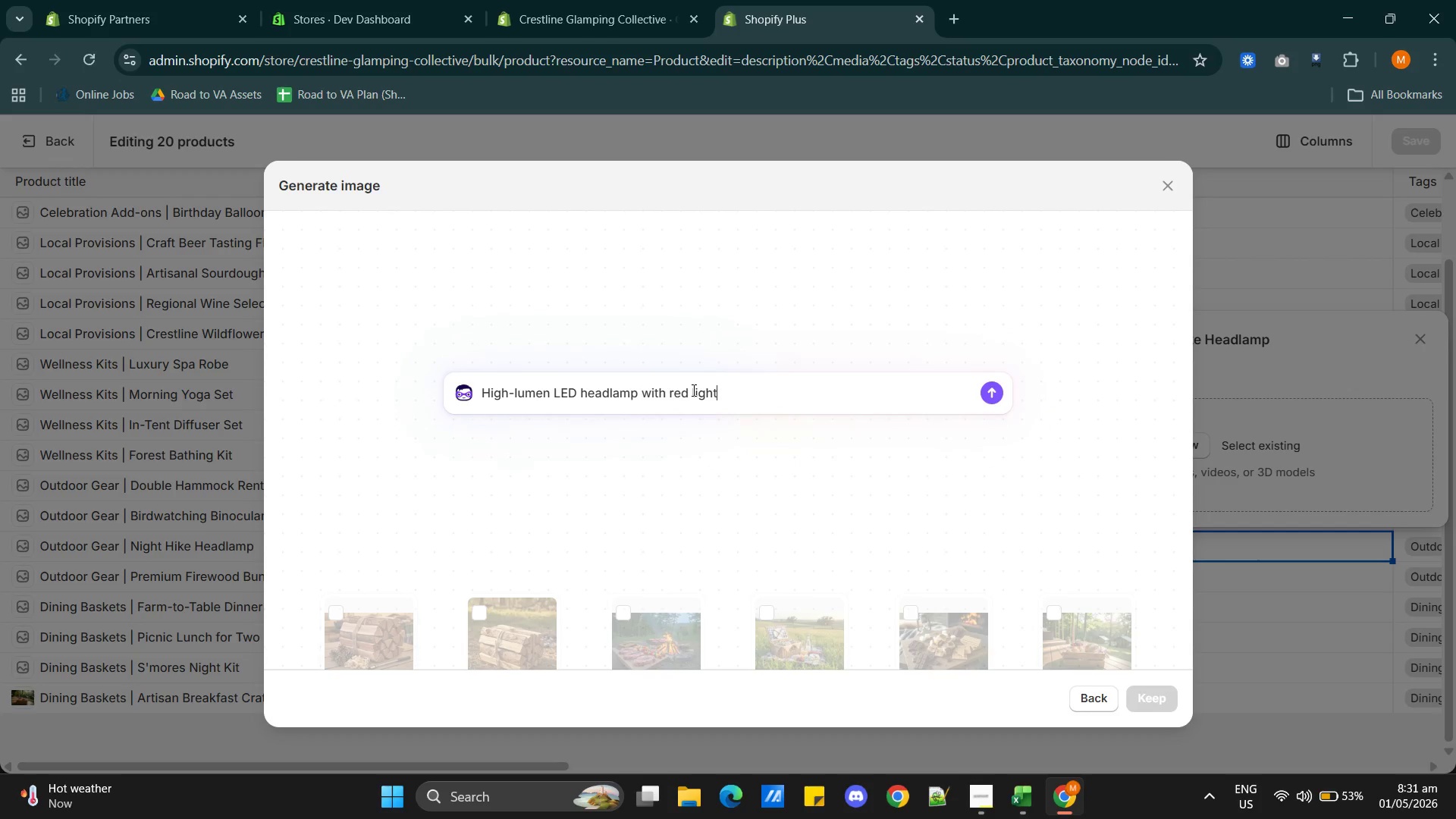 
type( mode )
 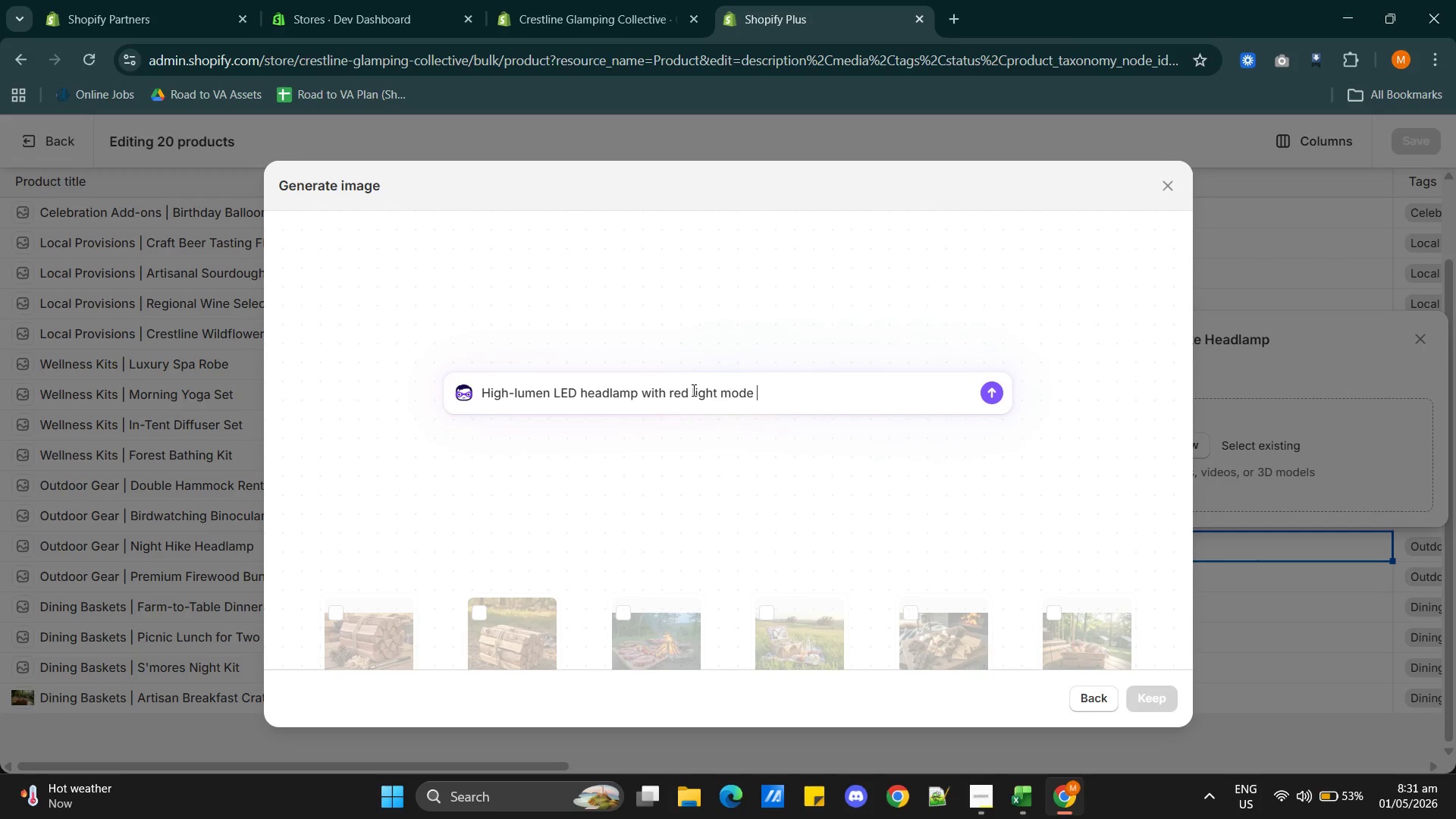 
key(Alt+AltLeft)
 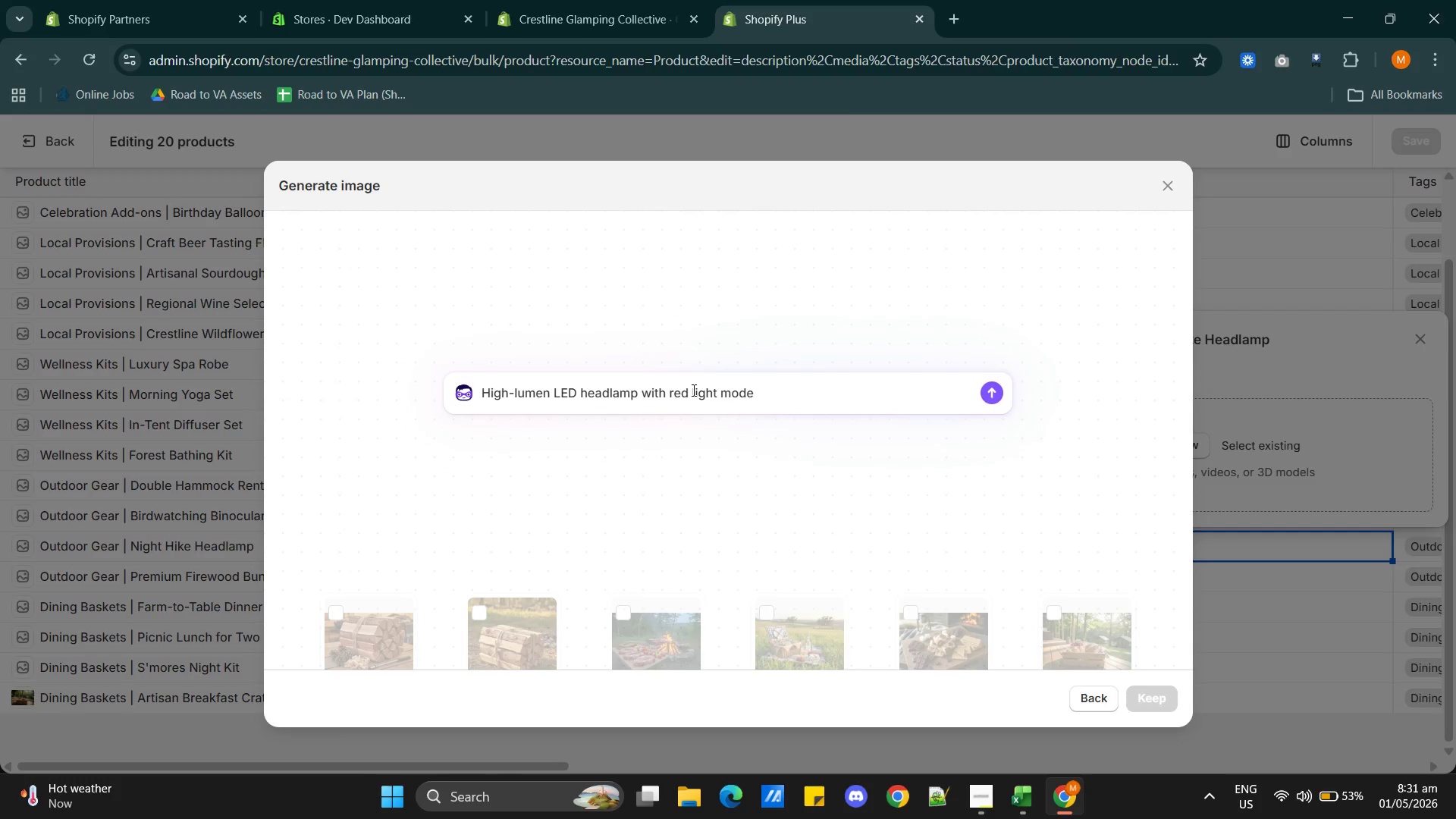 
key(Alt+Tab)
 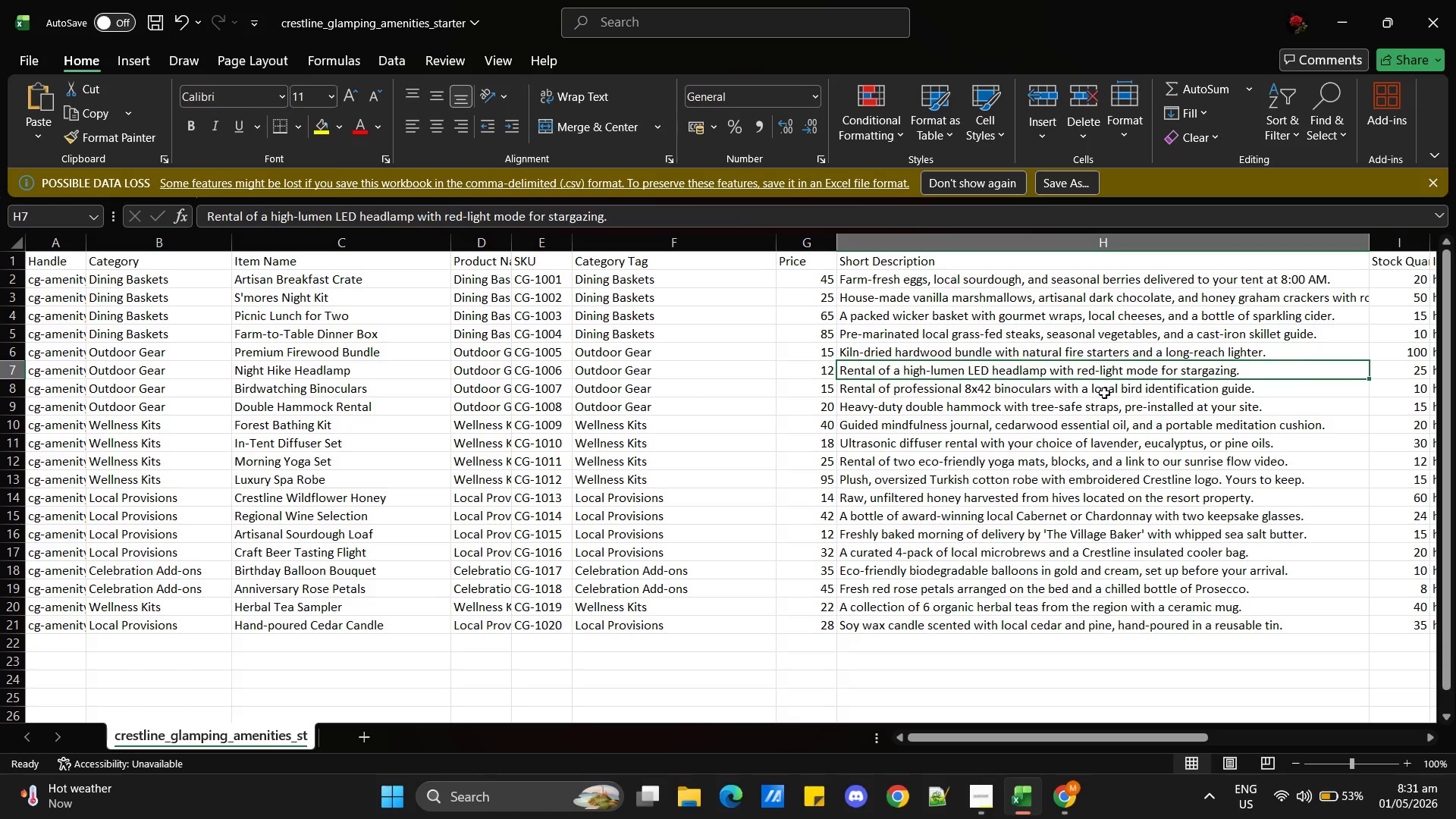 
key(Alt+AltLeft)
 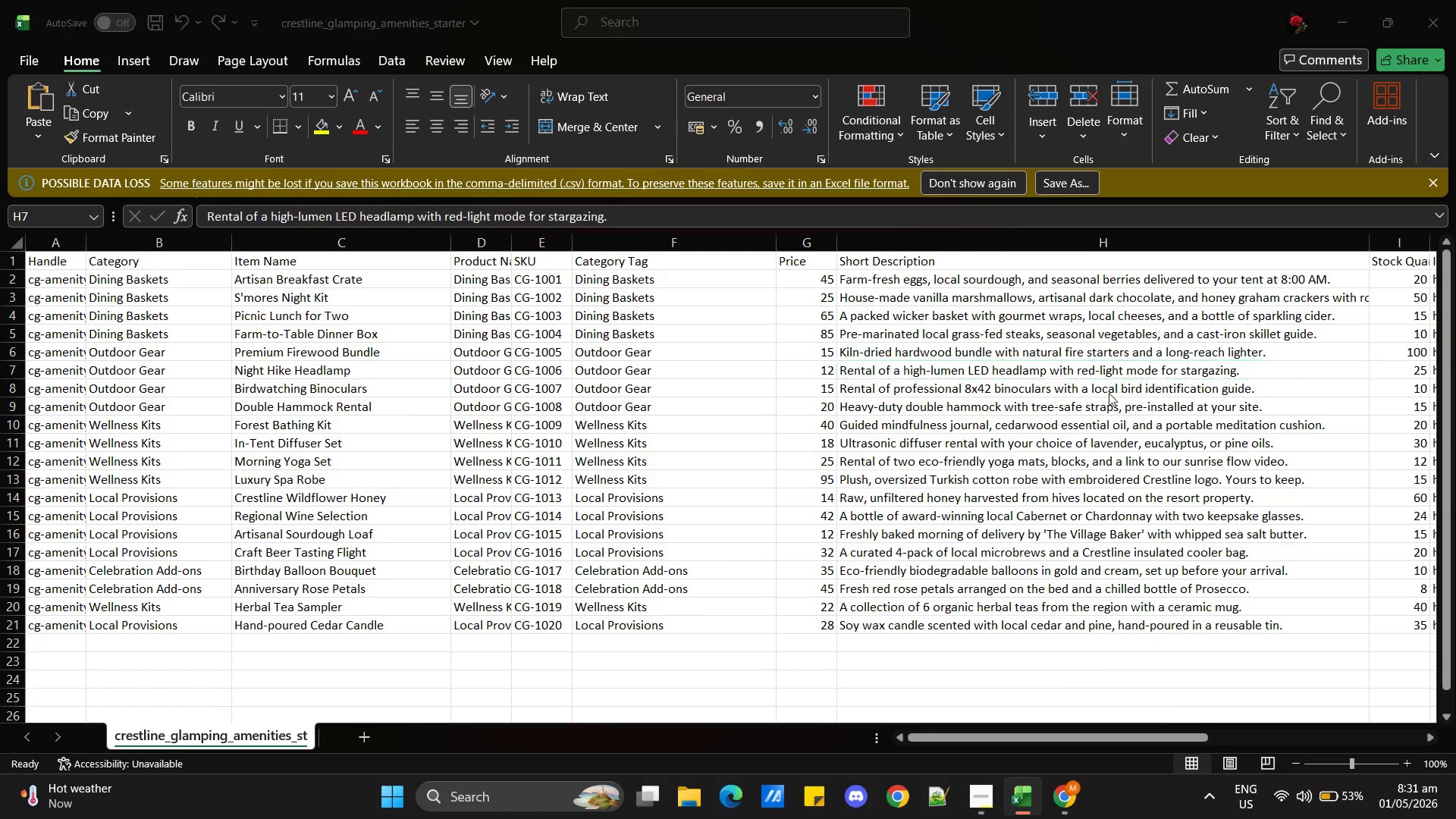 
key(Alt+Tab)
 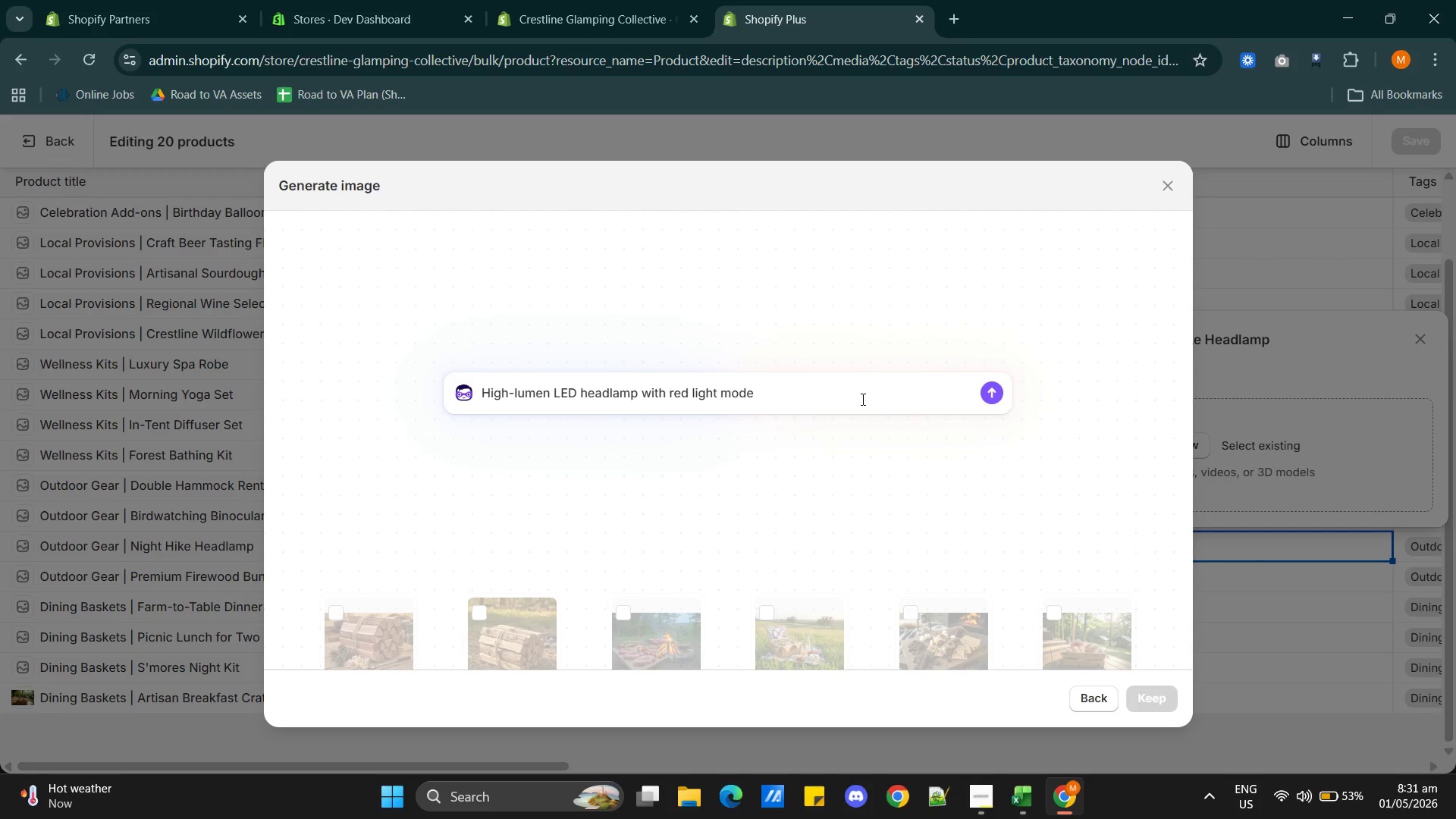 
type(for stargazing placed on a trail map for nighttime hiking)
 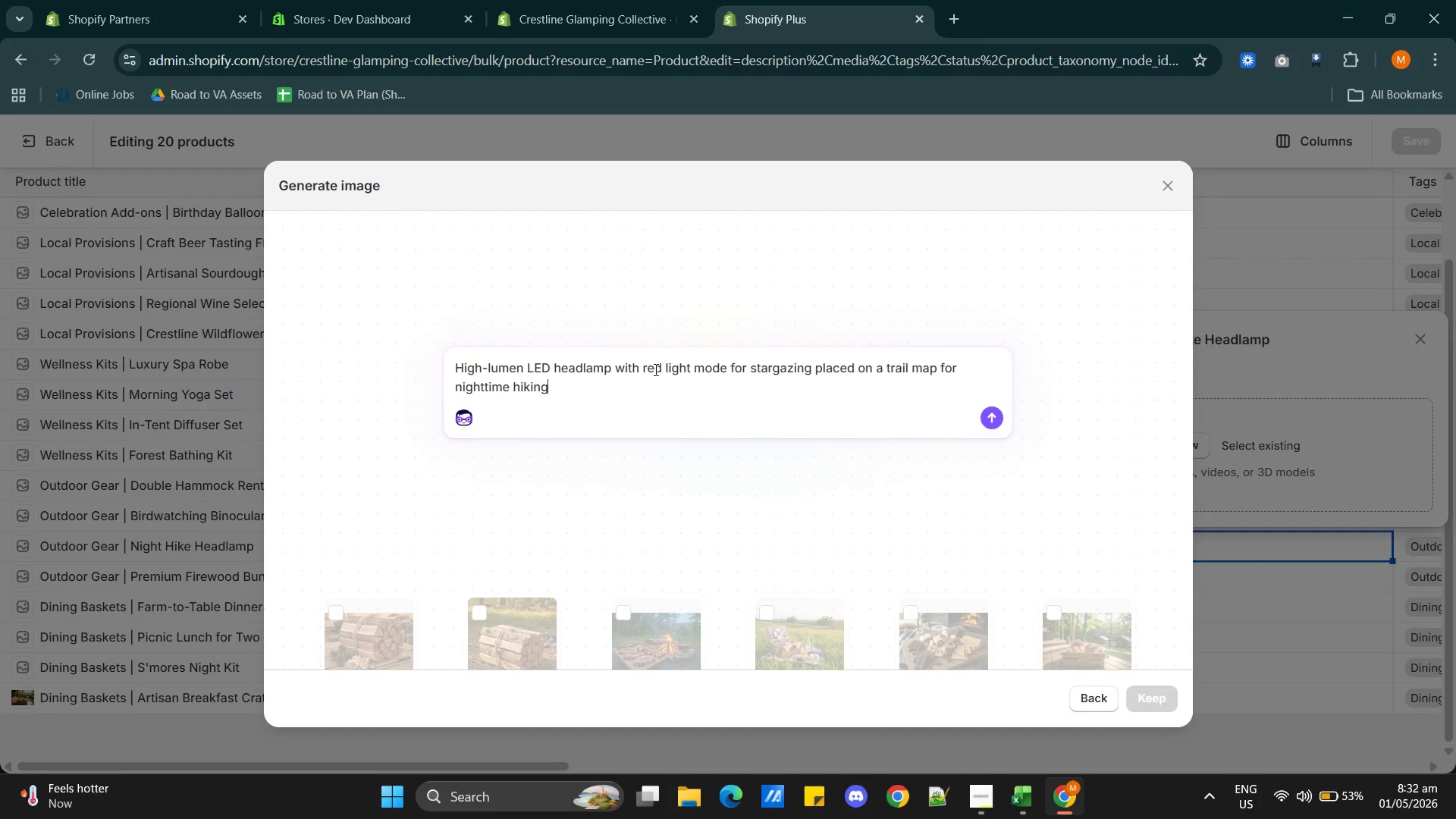 
double_click([641, 375])
 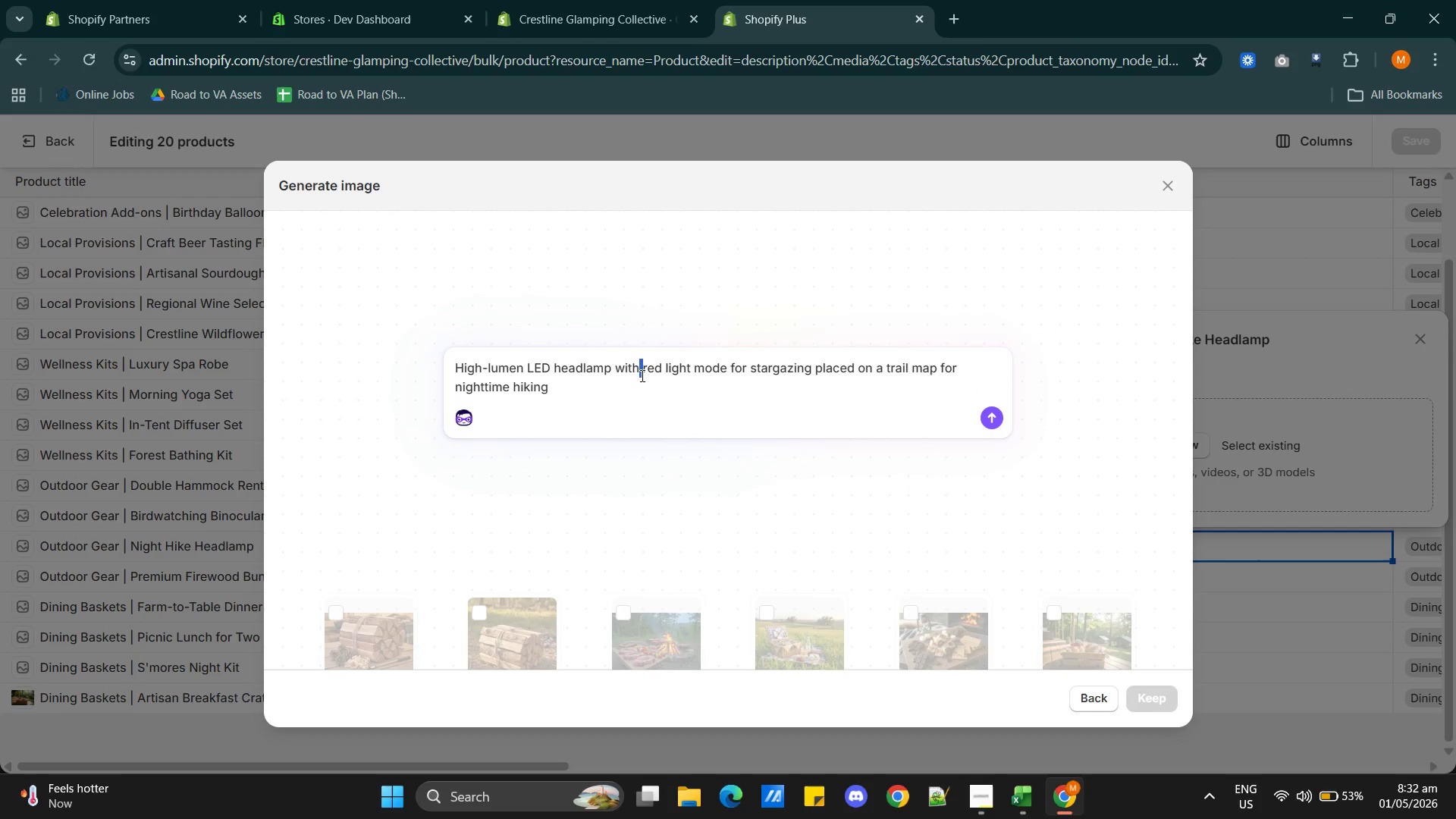 
triple_click([641, 375])
 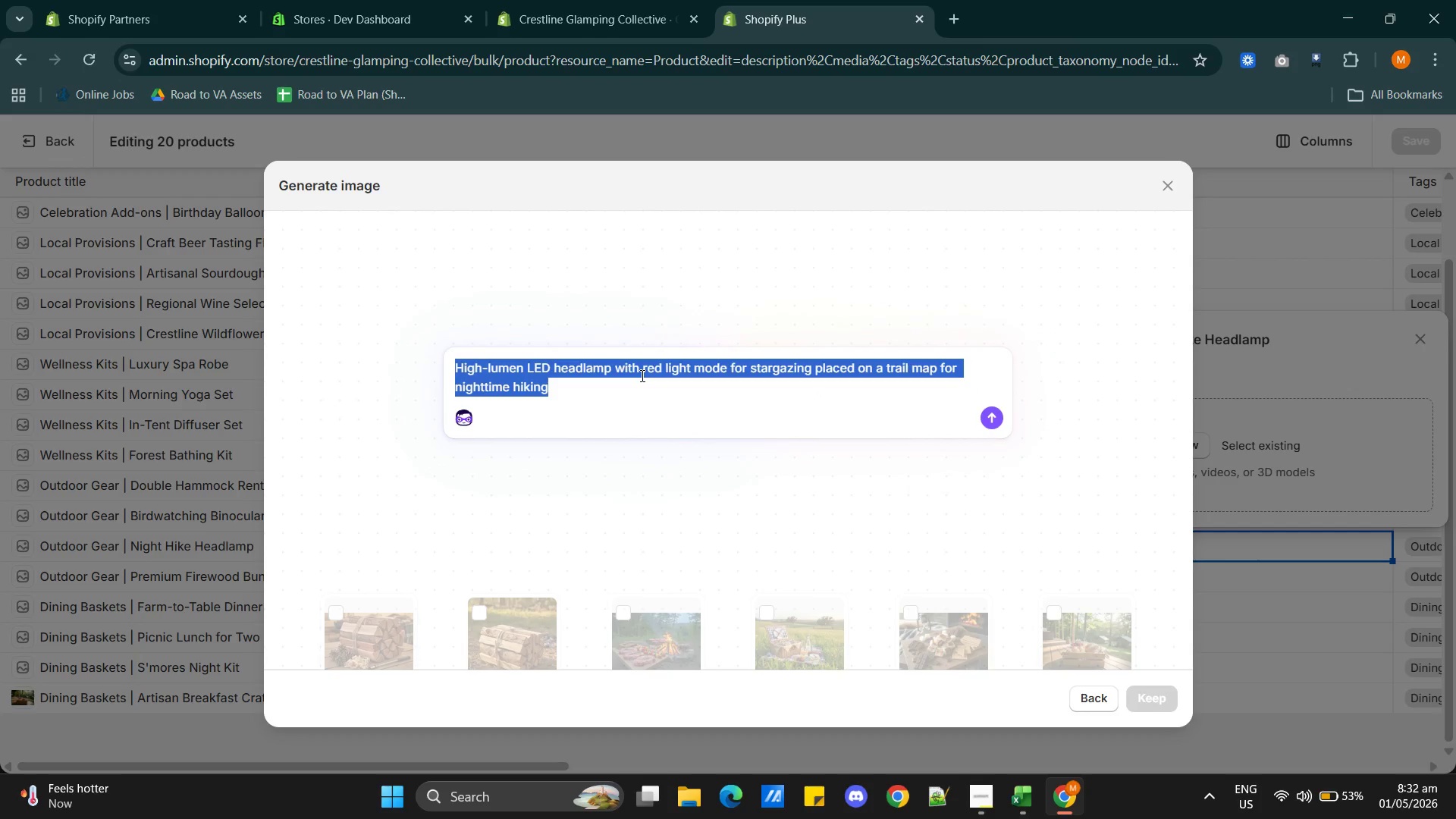 
key(Control+C)
 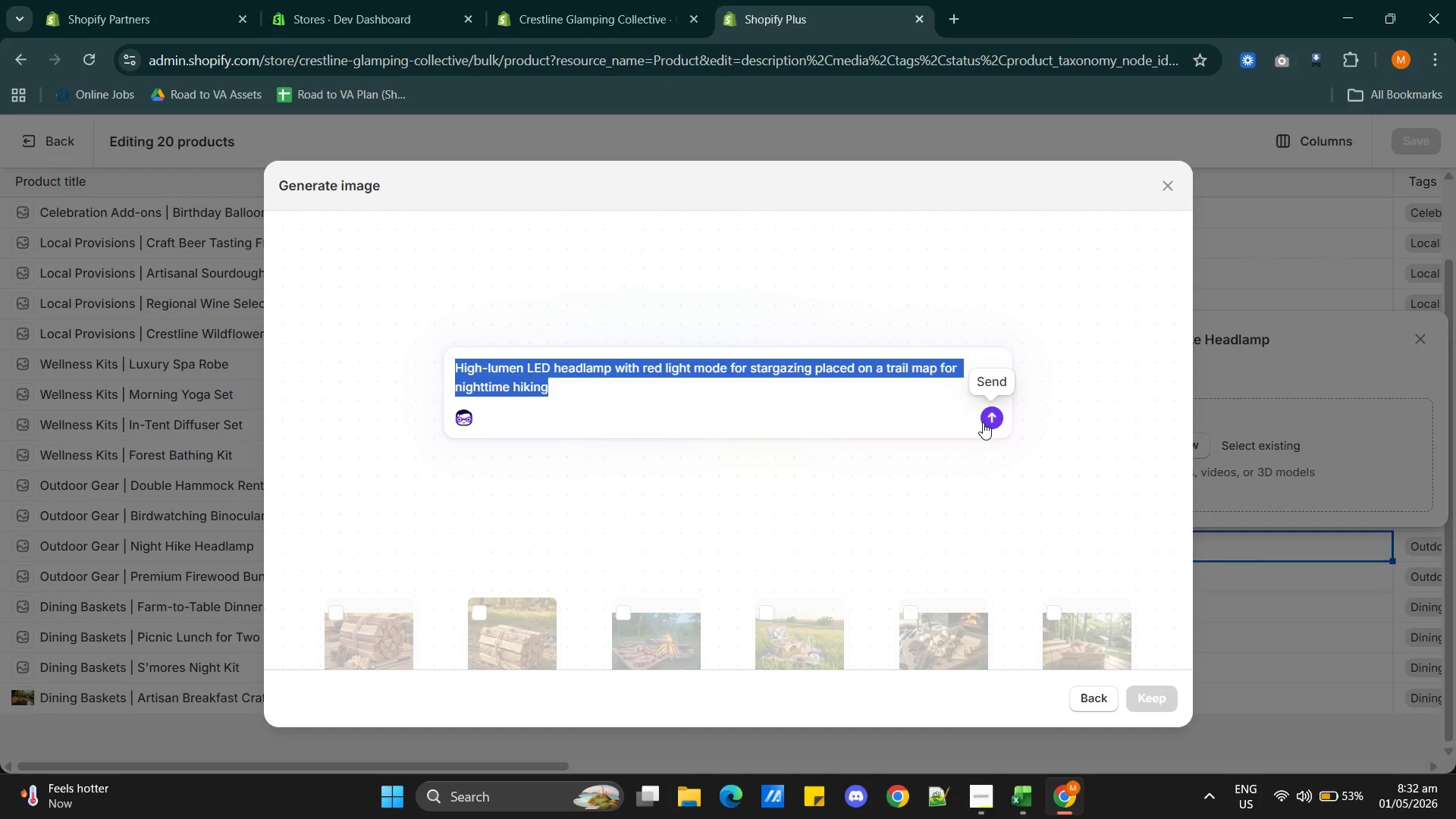 
left_click([986, 419])
 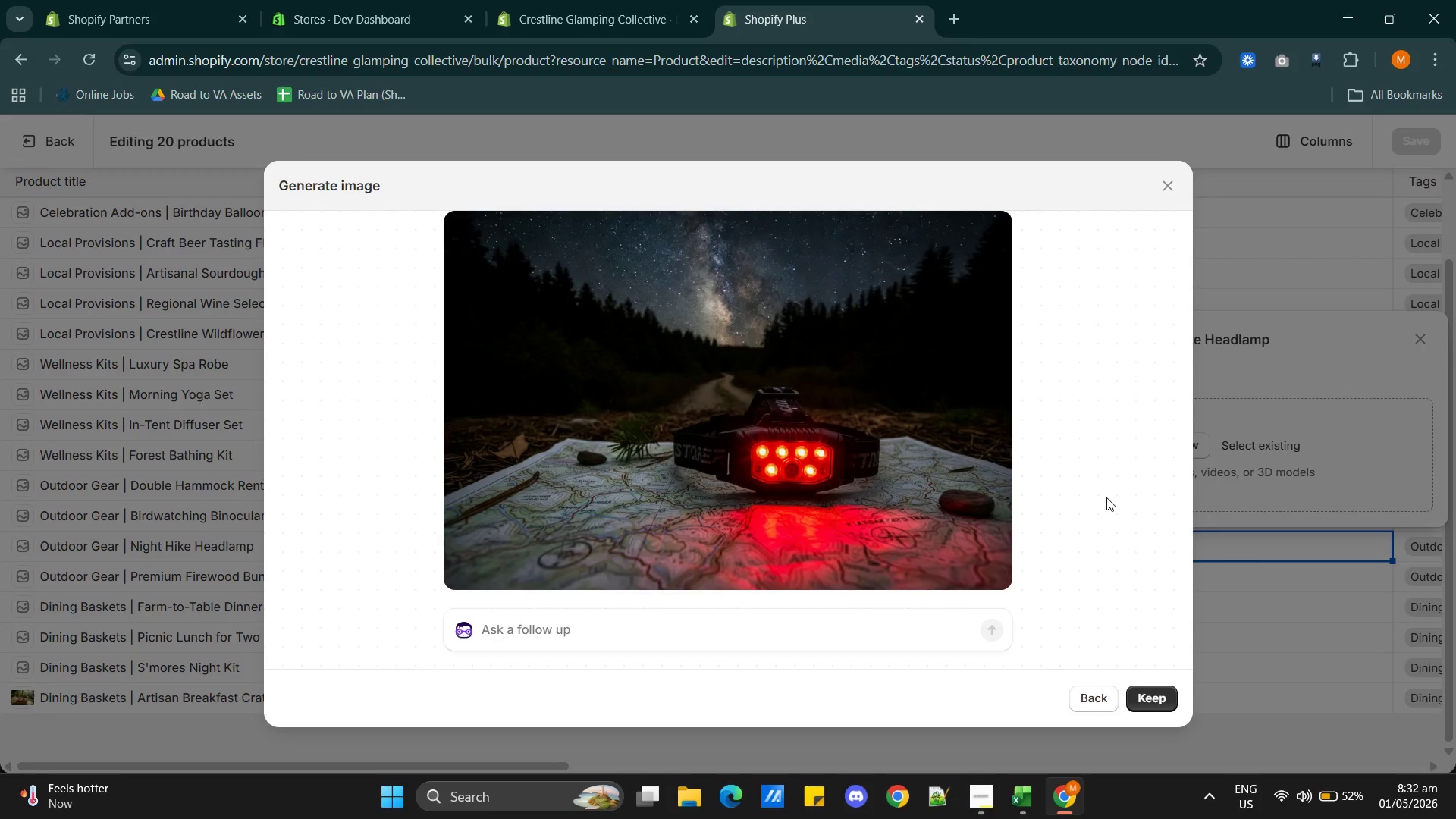 
wait(52.75)
 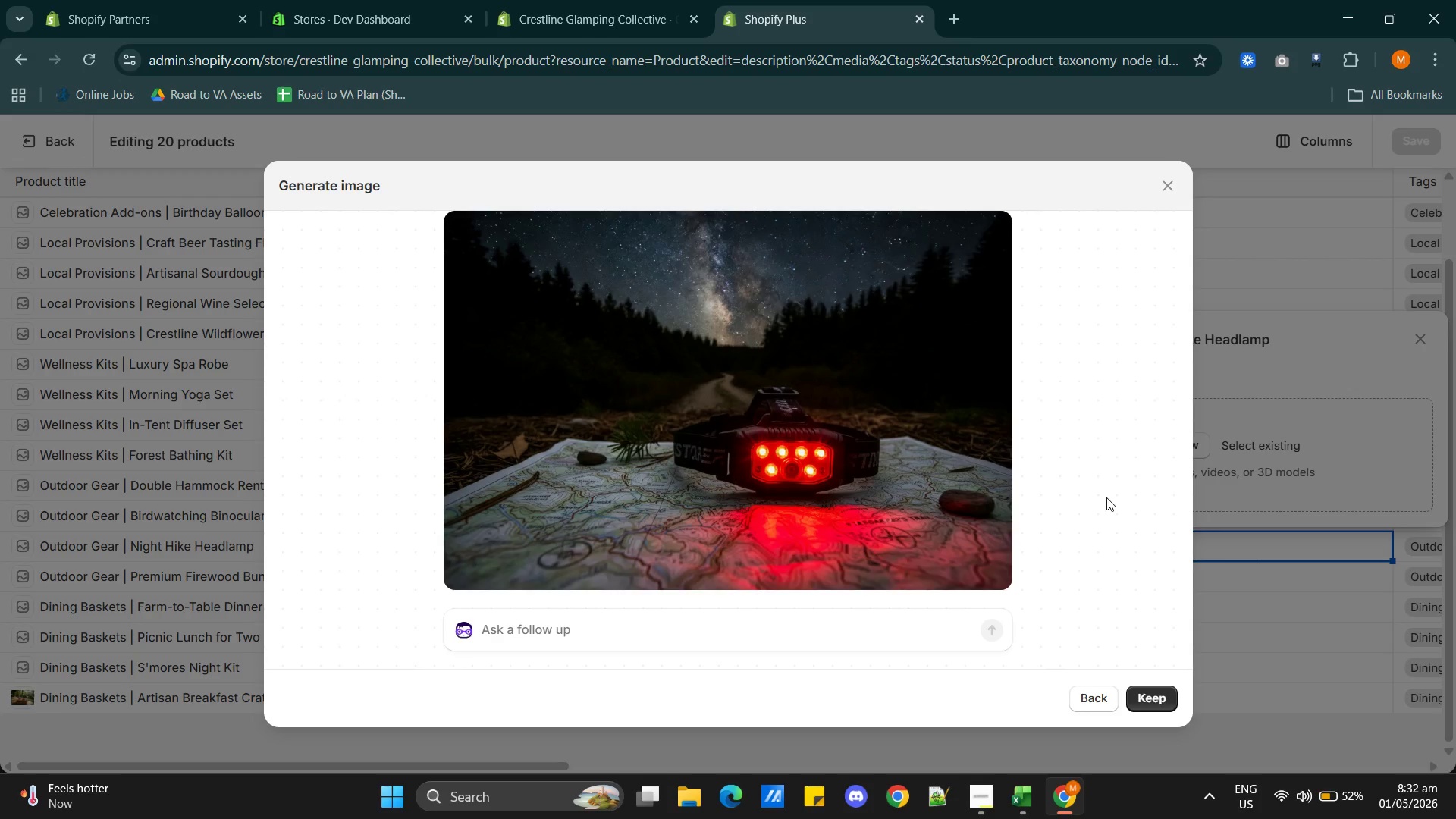 
left_click([1153, 698])
 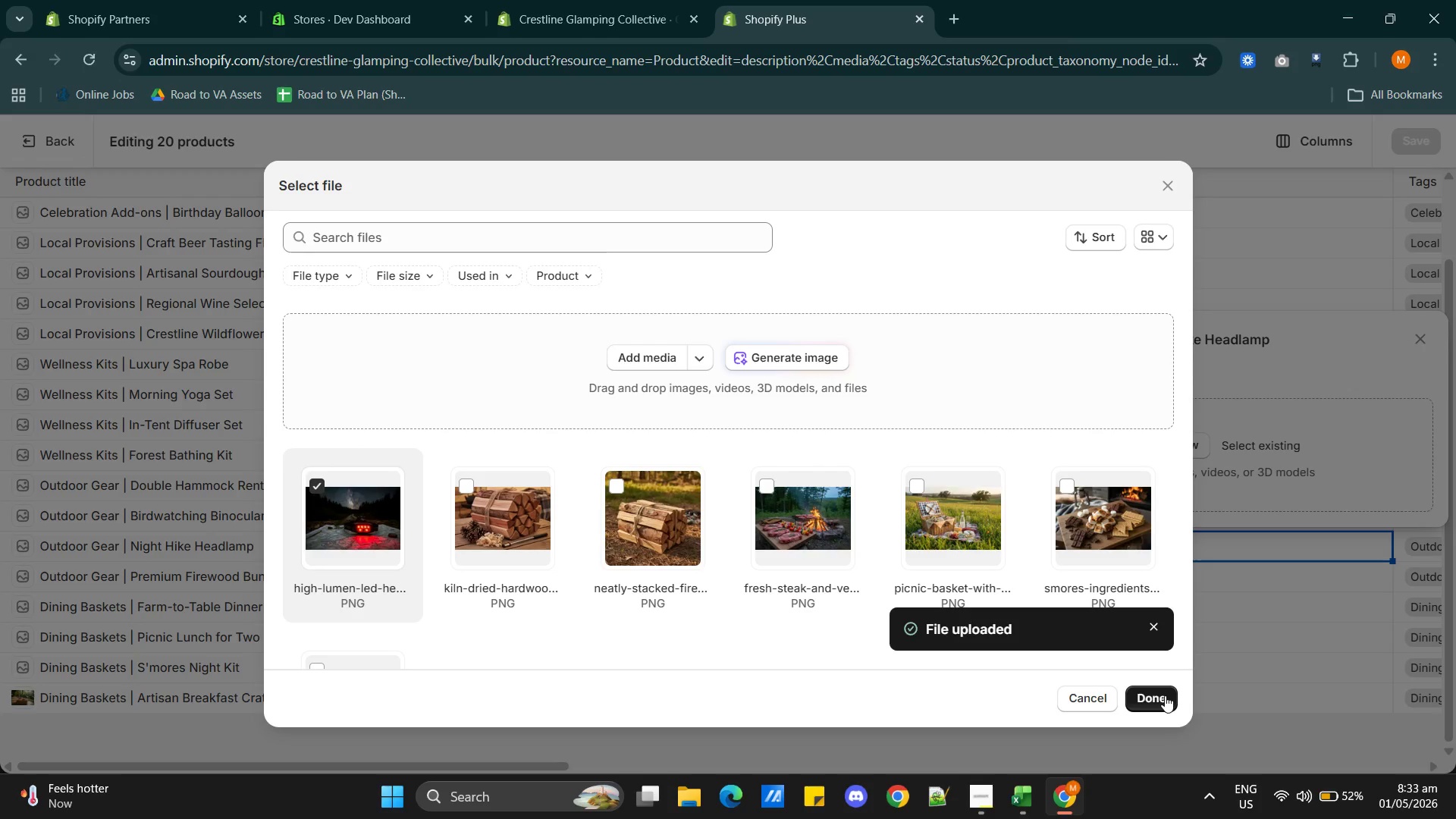 
wait(14.61)
 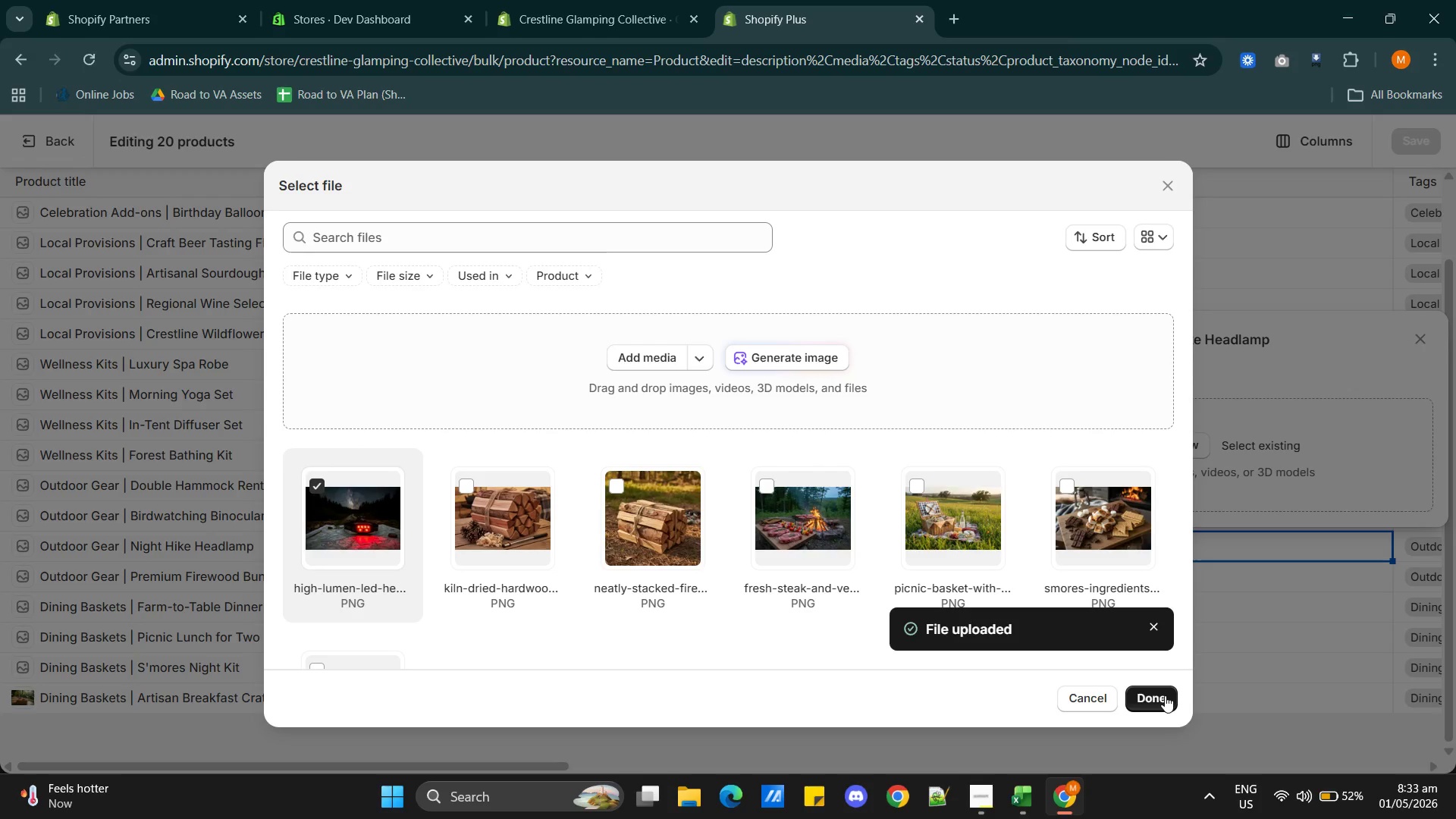 
left_click([1145, 692])
 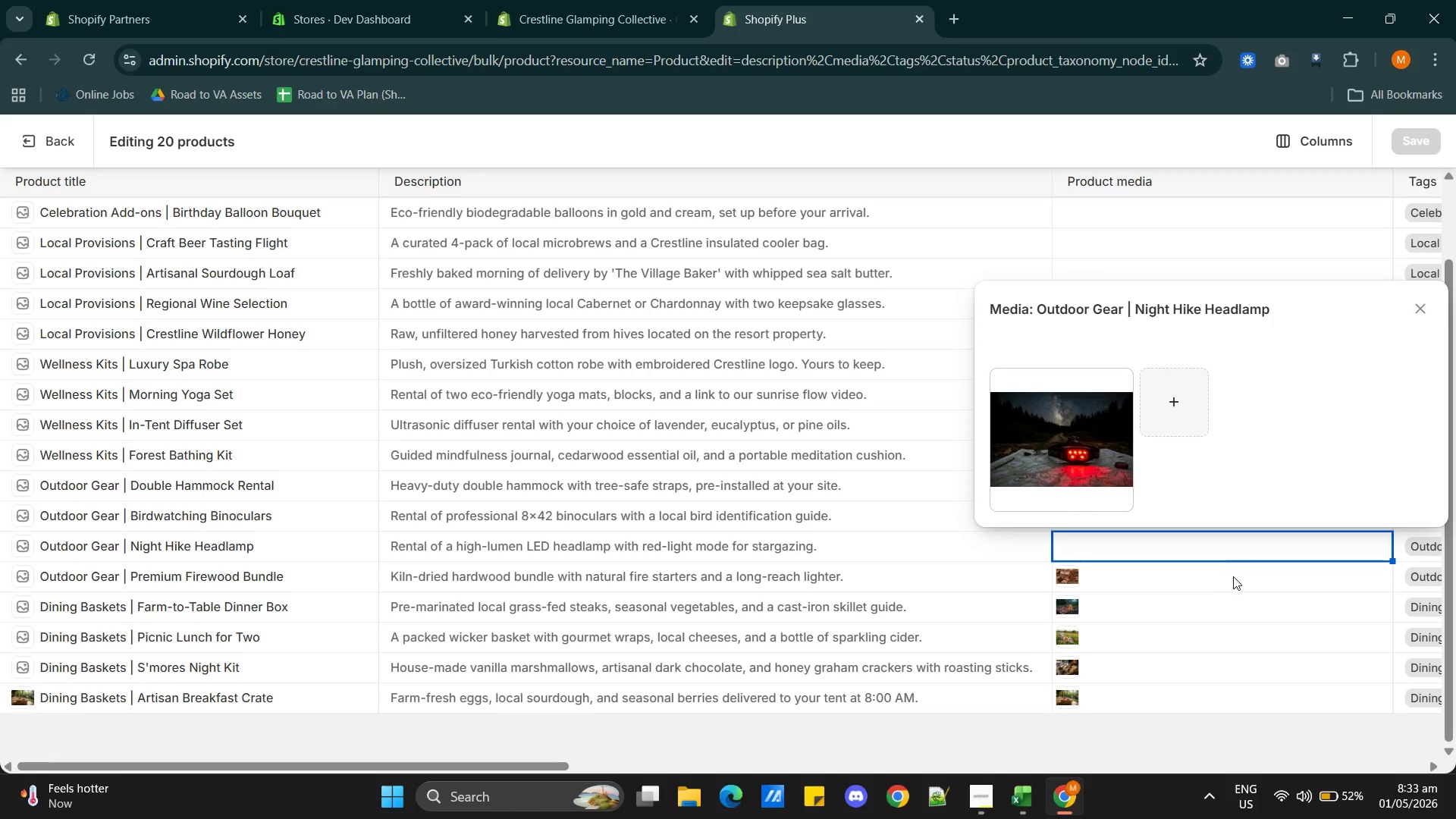 
left_click([1079, 453])
 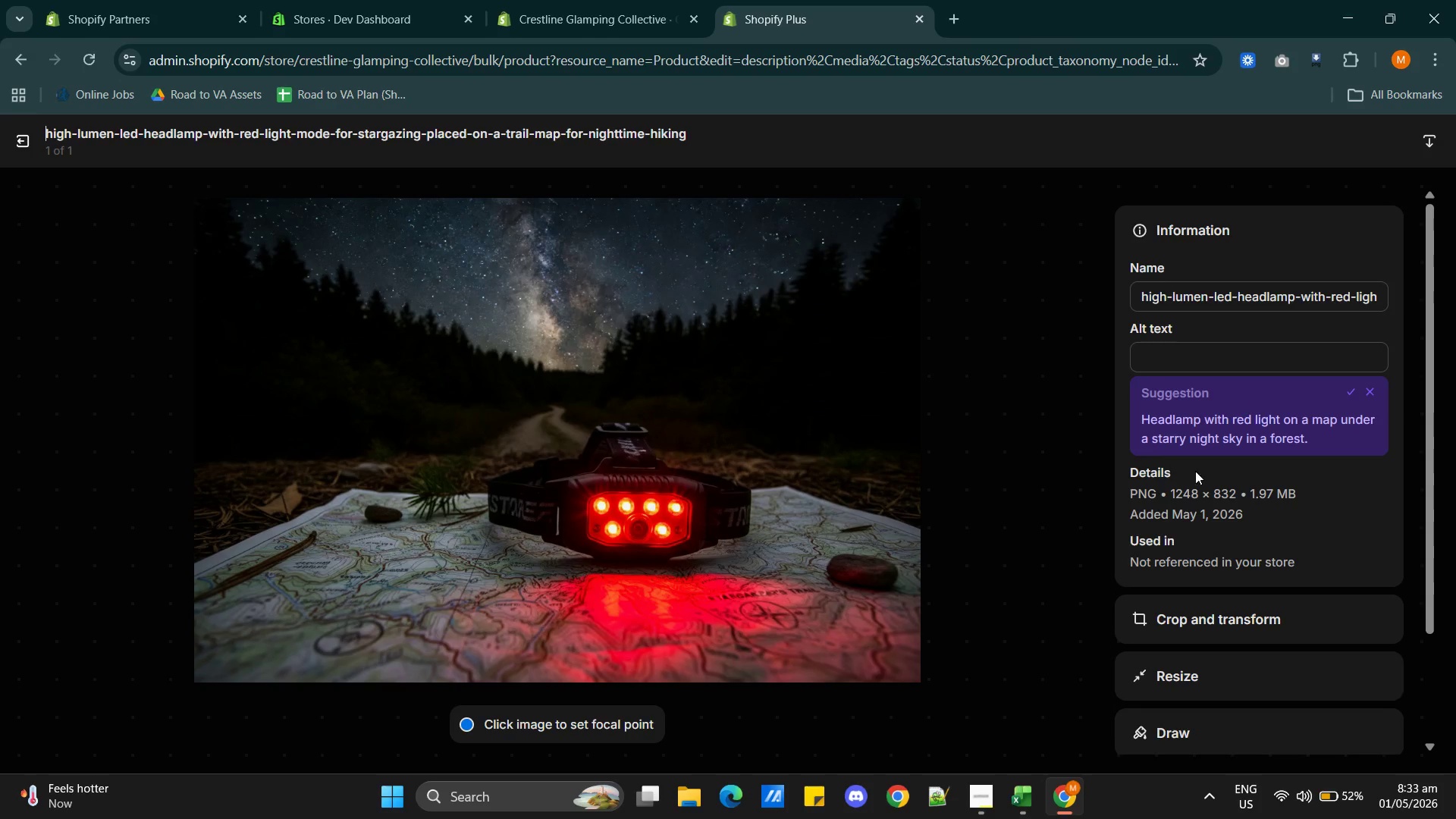 
wait(7.84)
 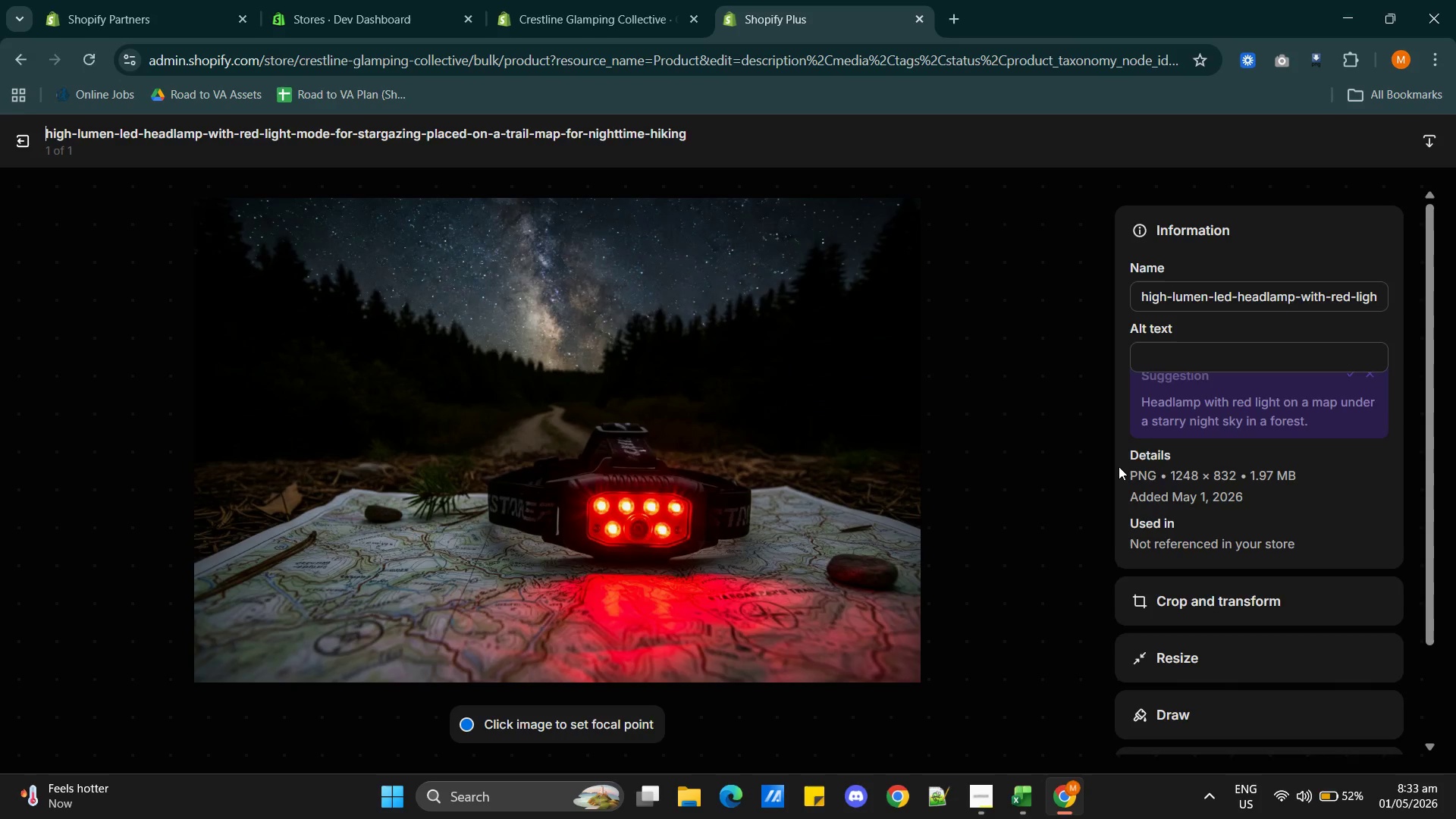 
left_click([1349, 394])
 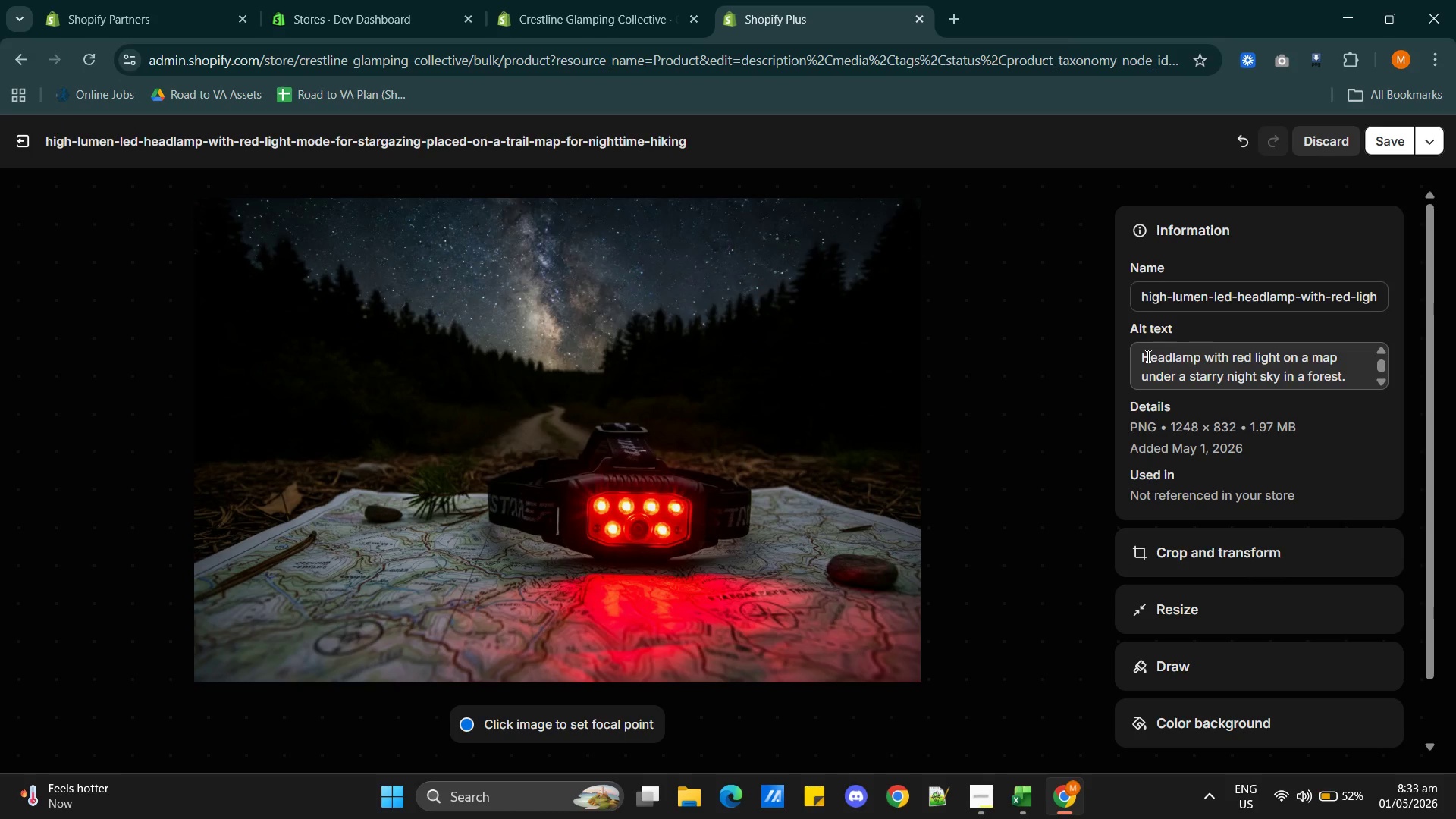 
left_click([1149, 356])
 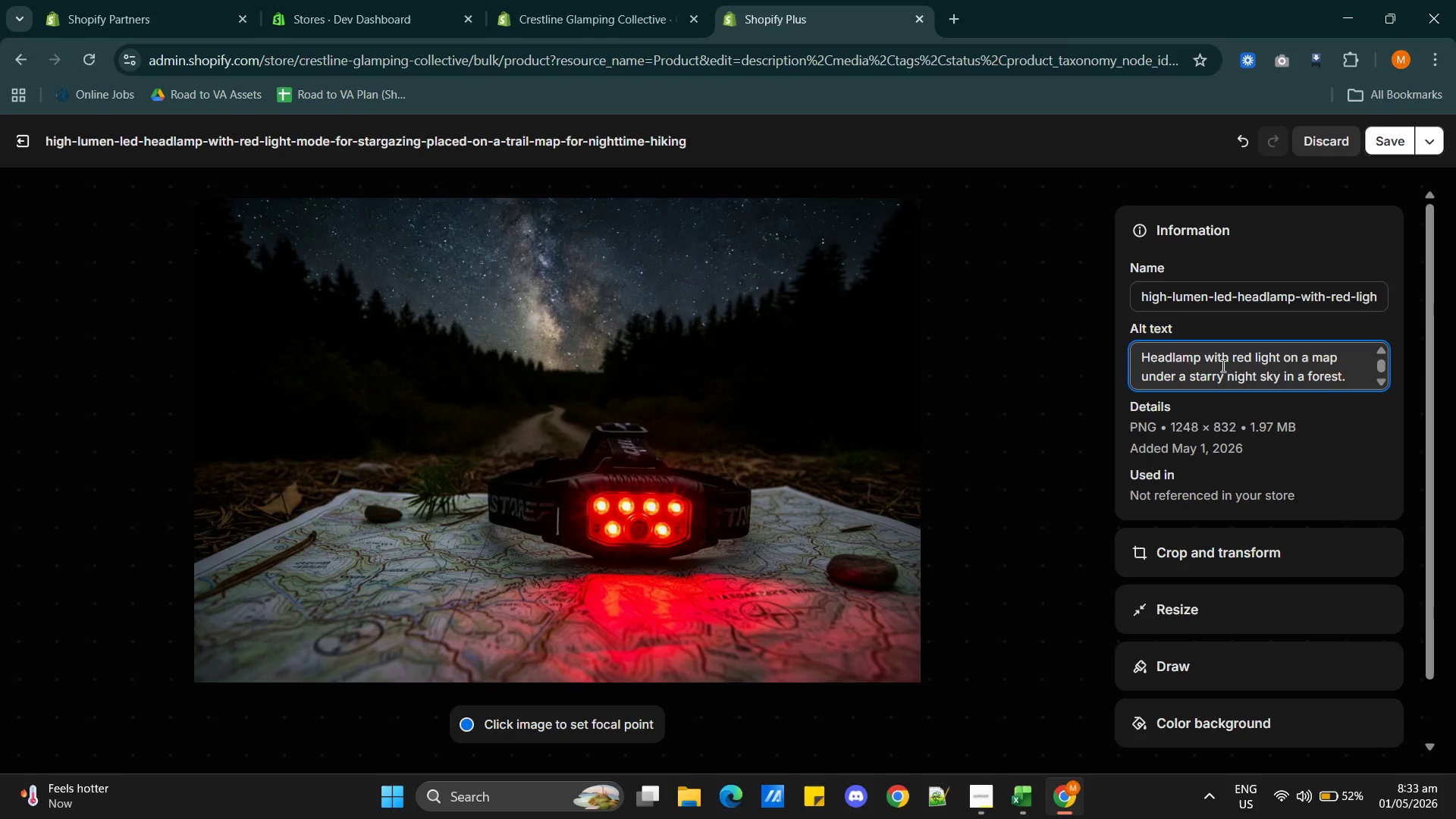 
key(Backspace)
 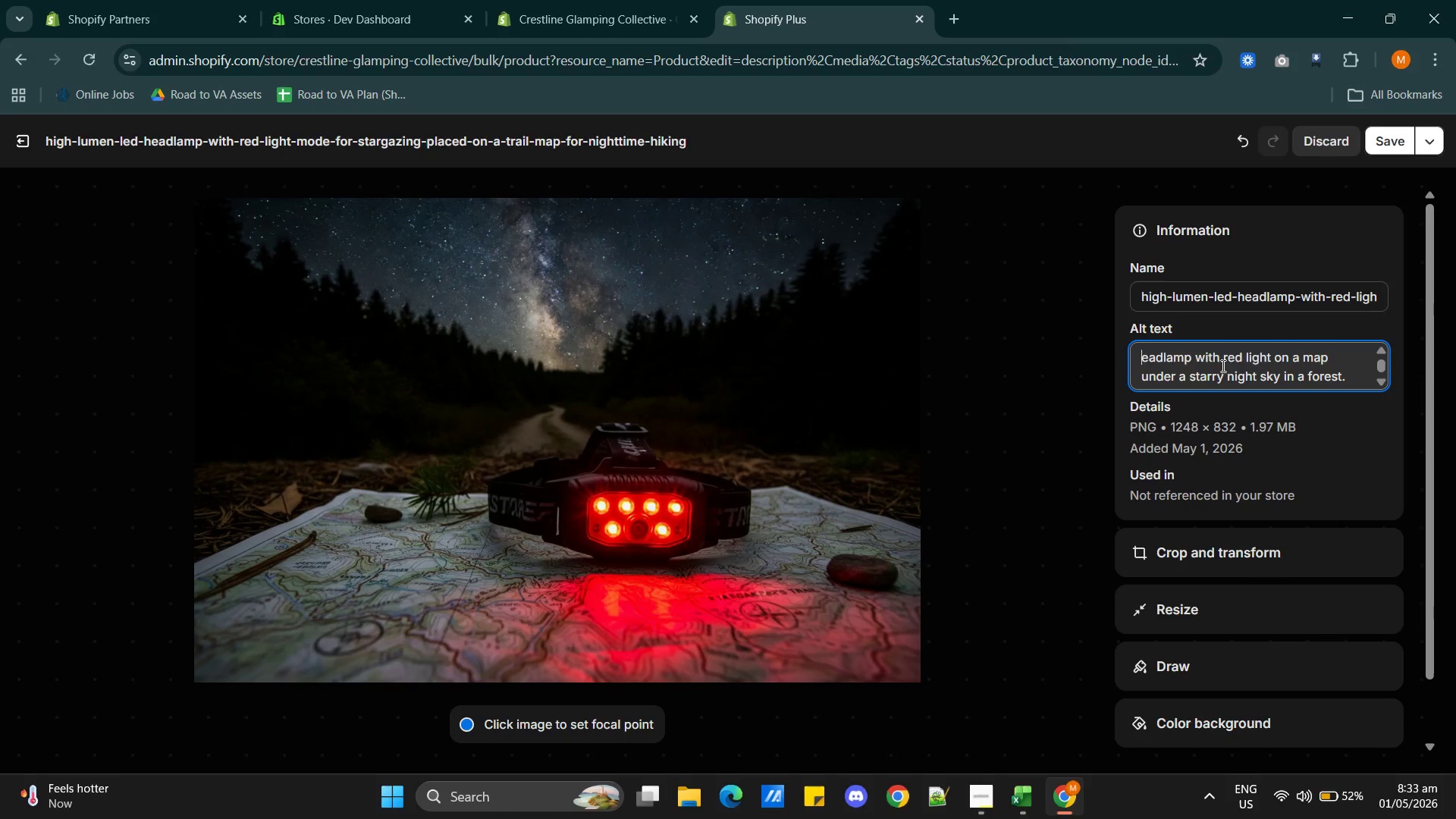 
key(H)
 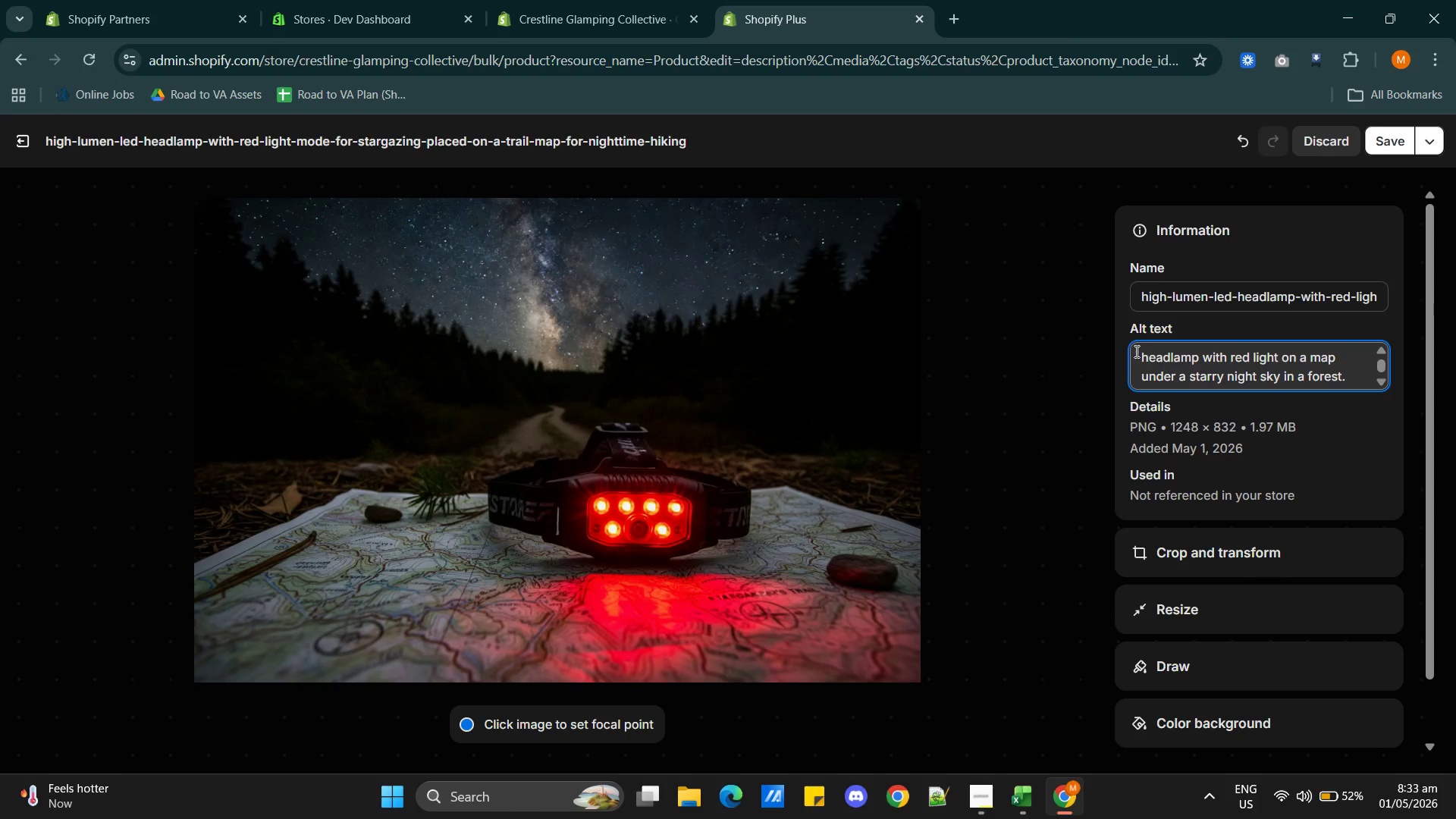 
left_click([1141, 356])
 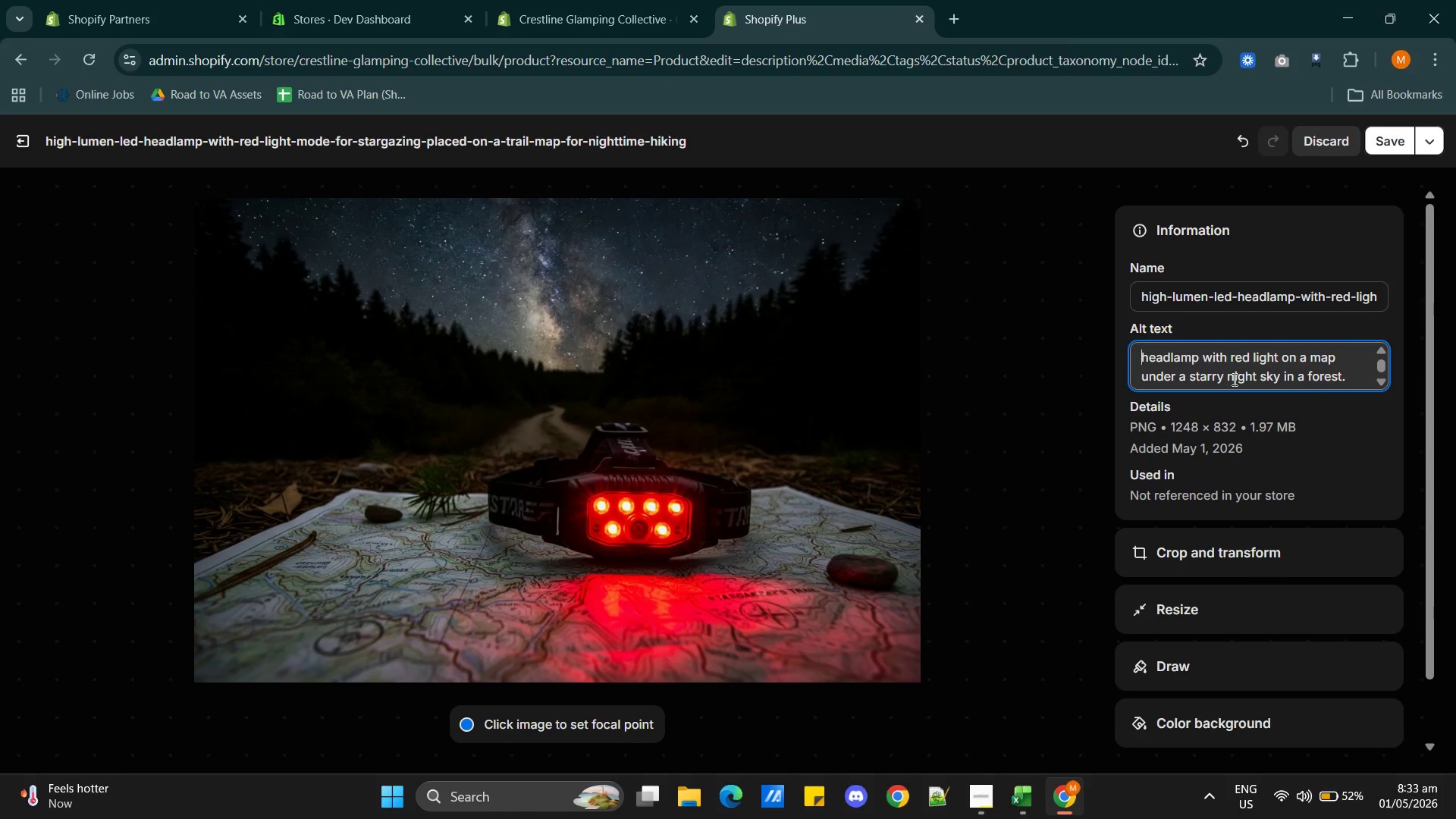 
type(Hign)
key(Backspace)
type(h-lumen LED )
 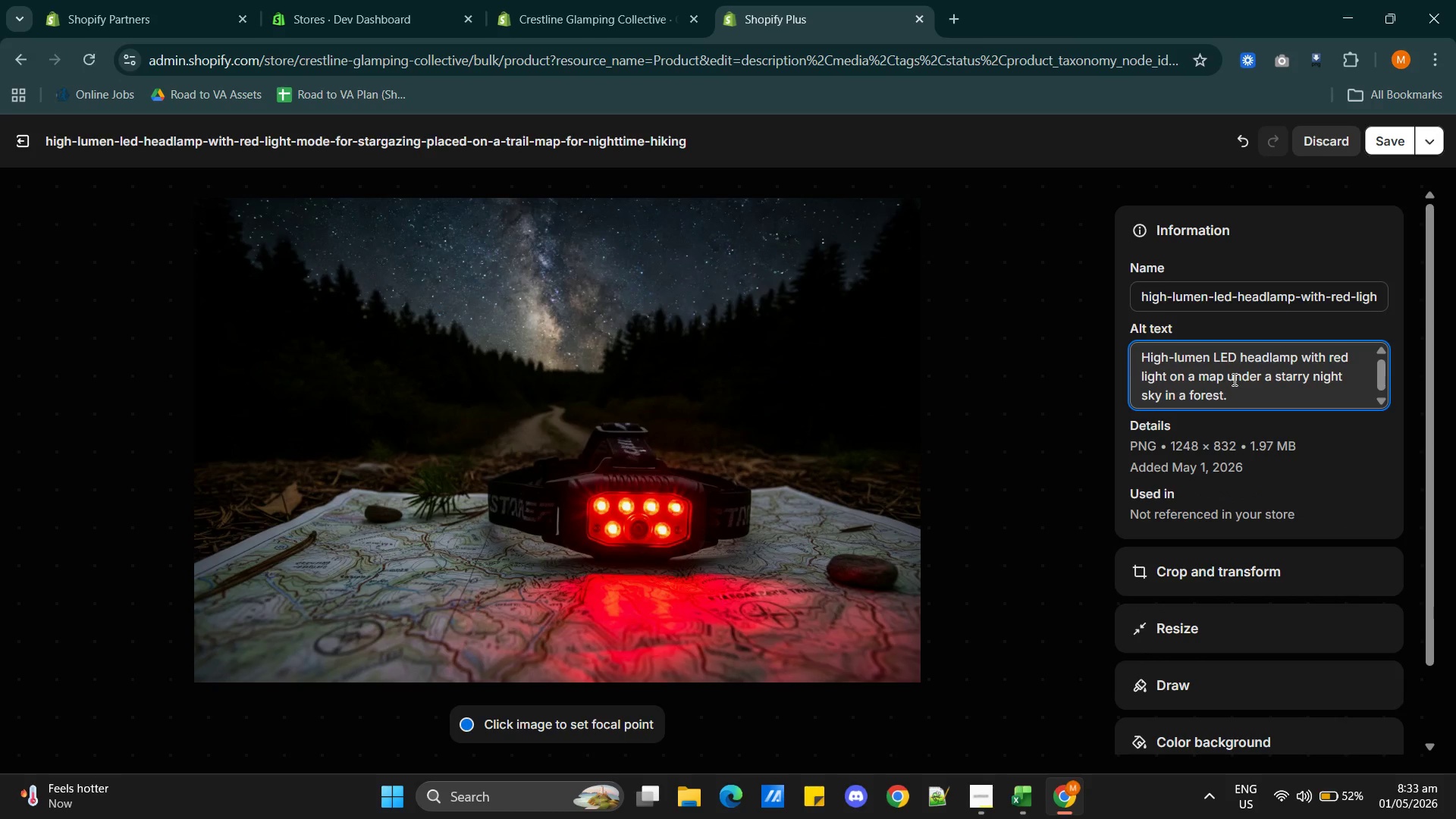 
left_click([1253, 569])
 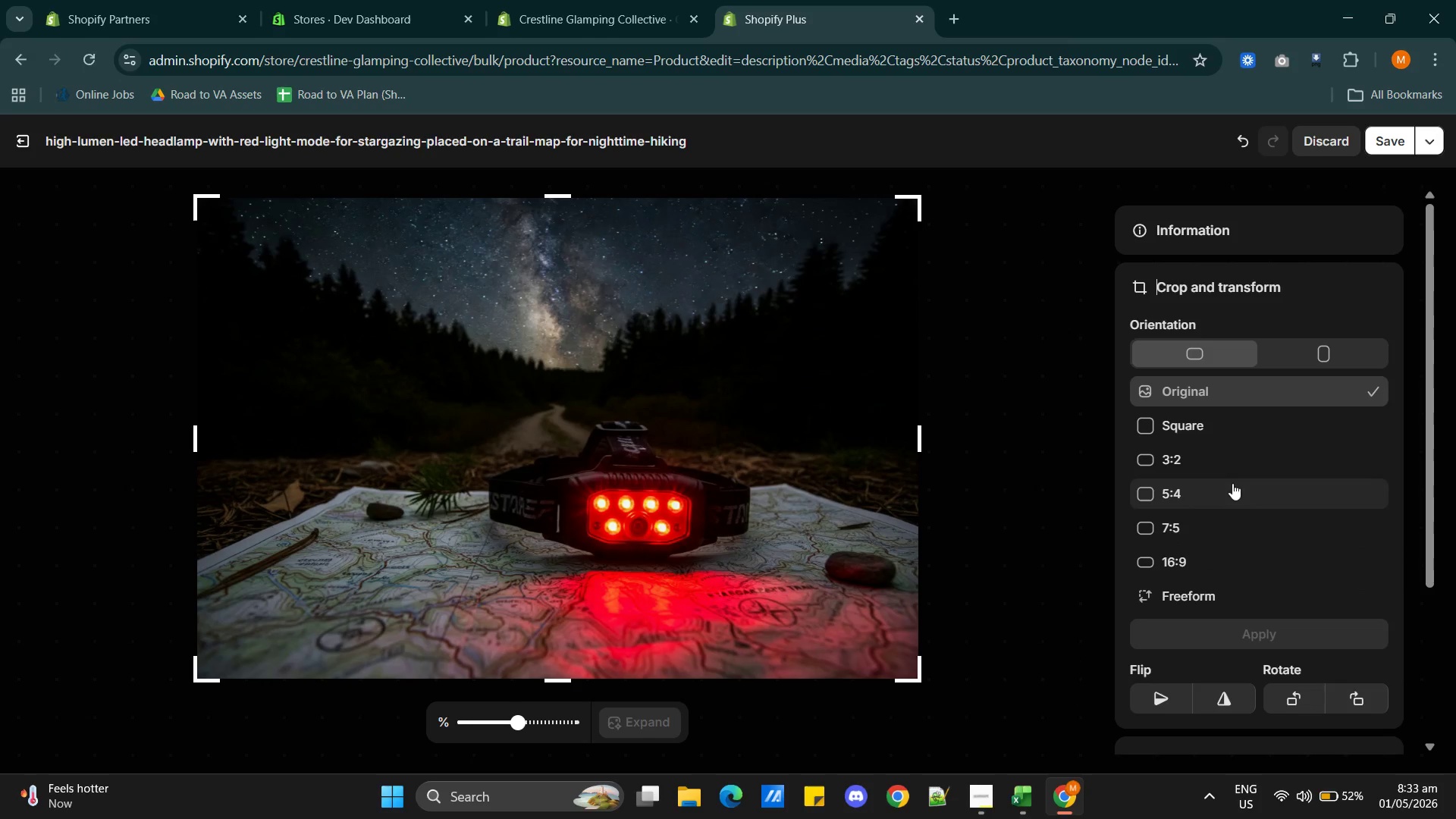 
left_click([1203, 451])
 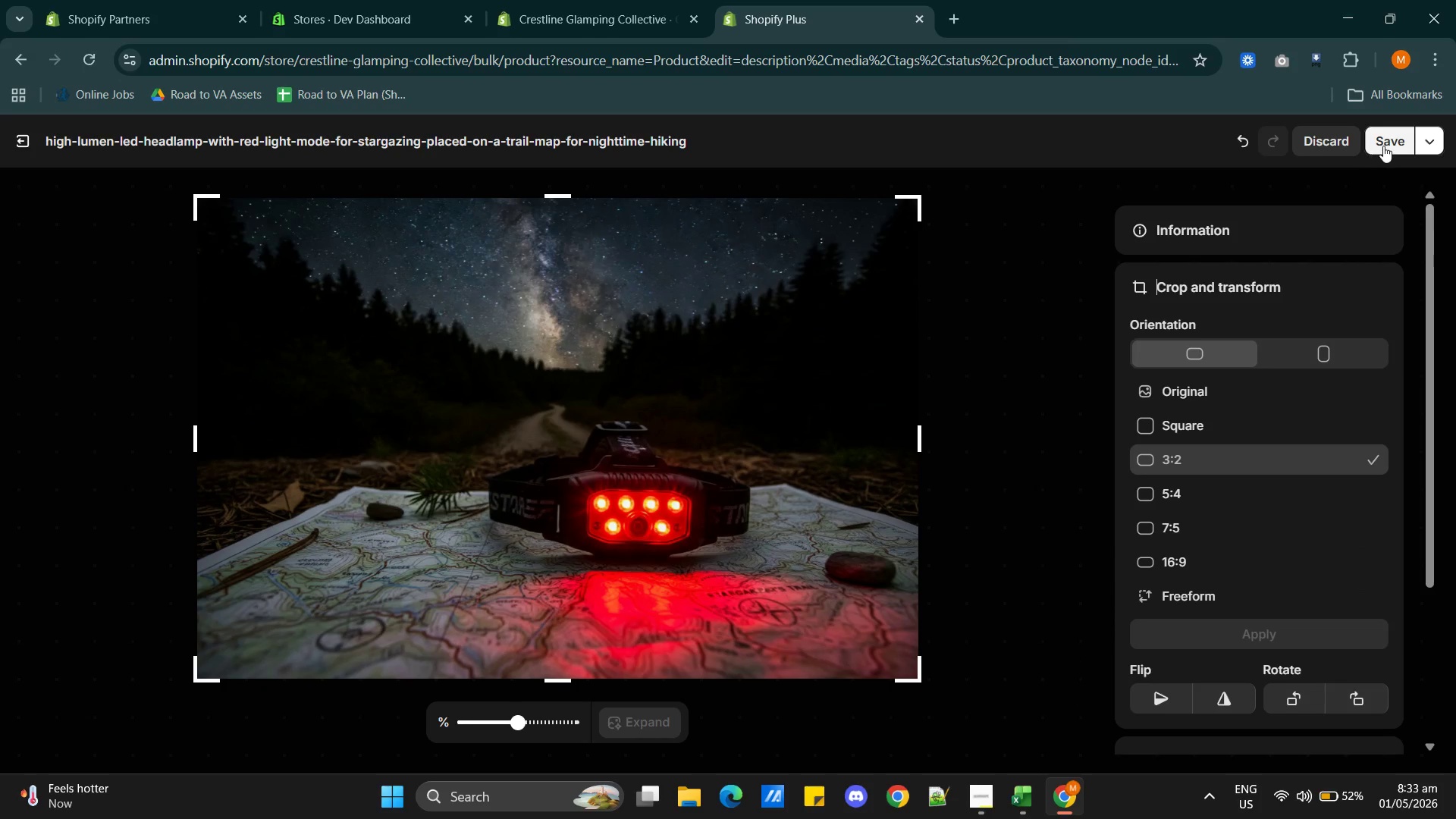 
left_click([1383, 146])
 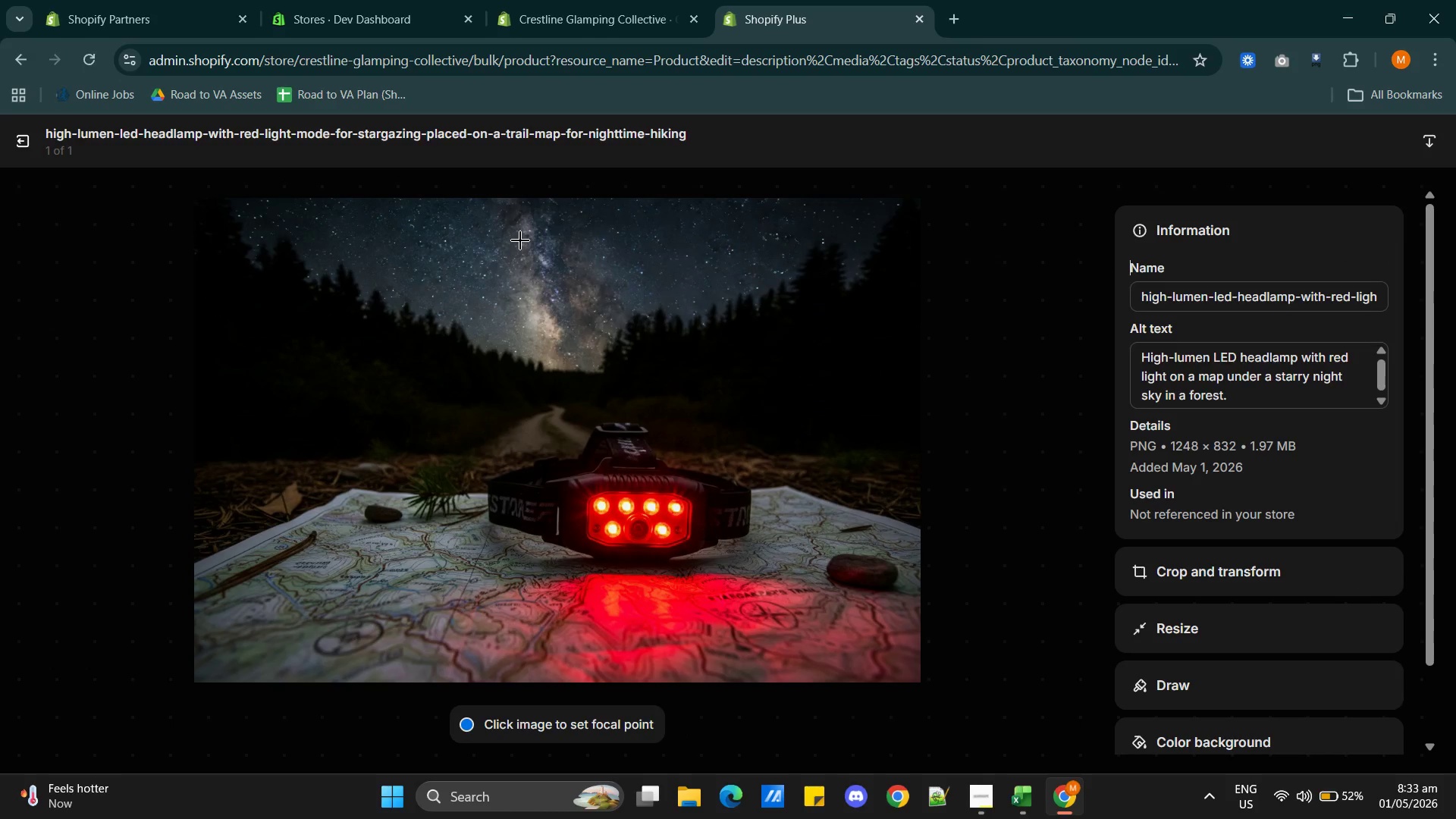 
wait(6.19)
 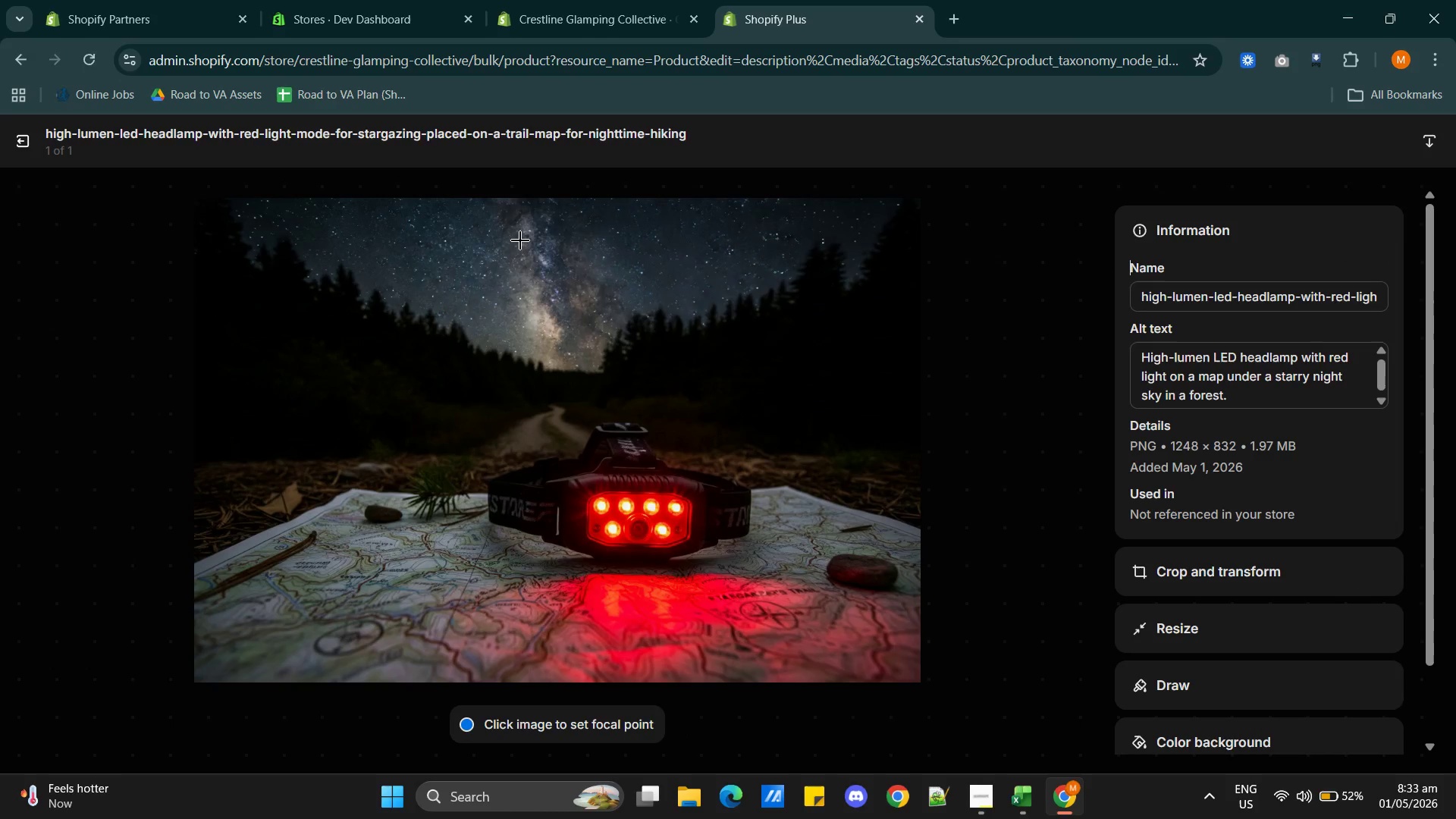 
left_click([26, 147])
 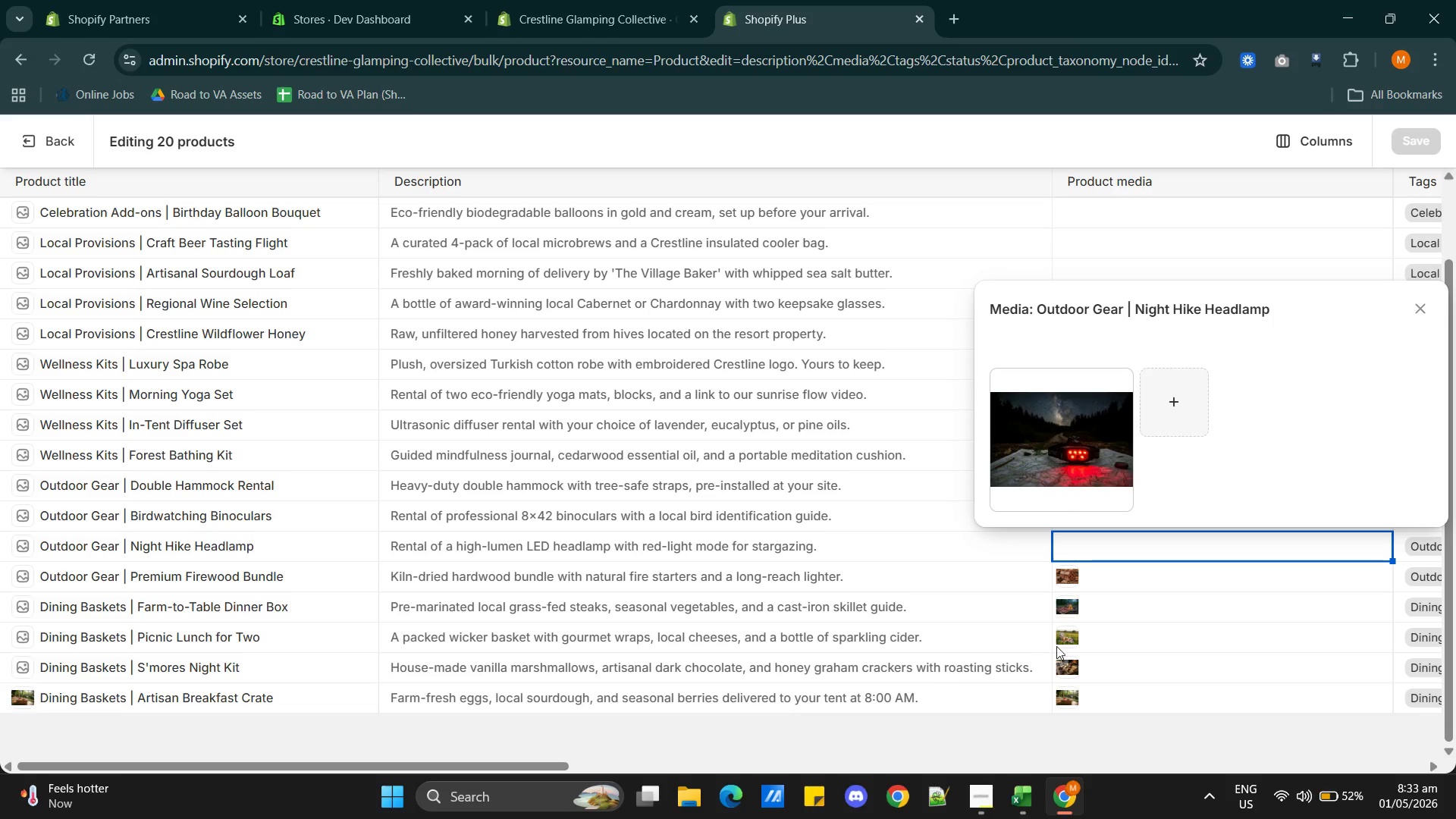 
left_click([1140, 588])
 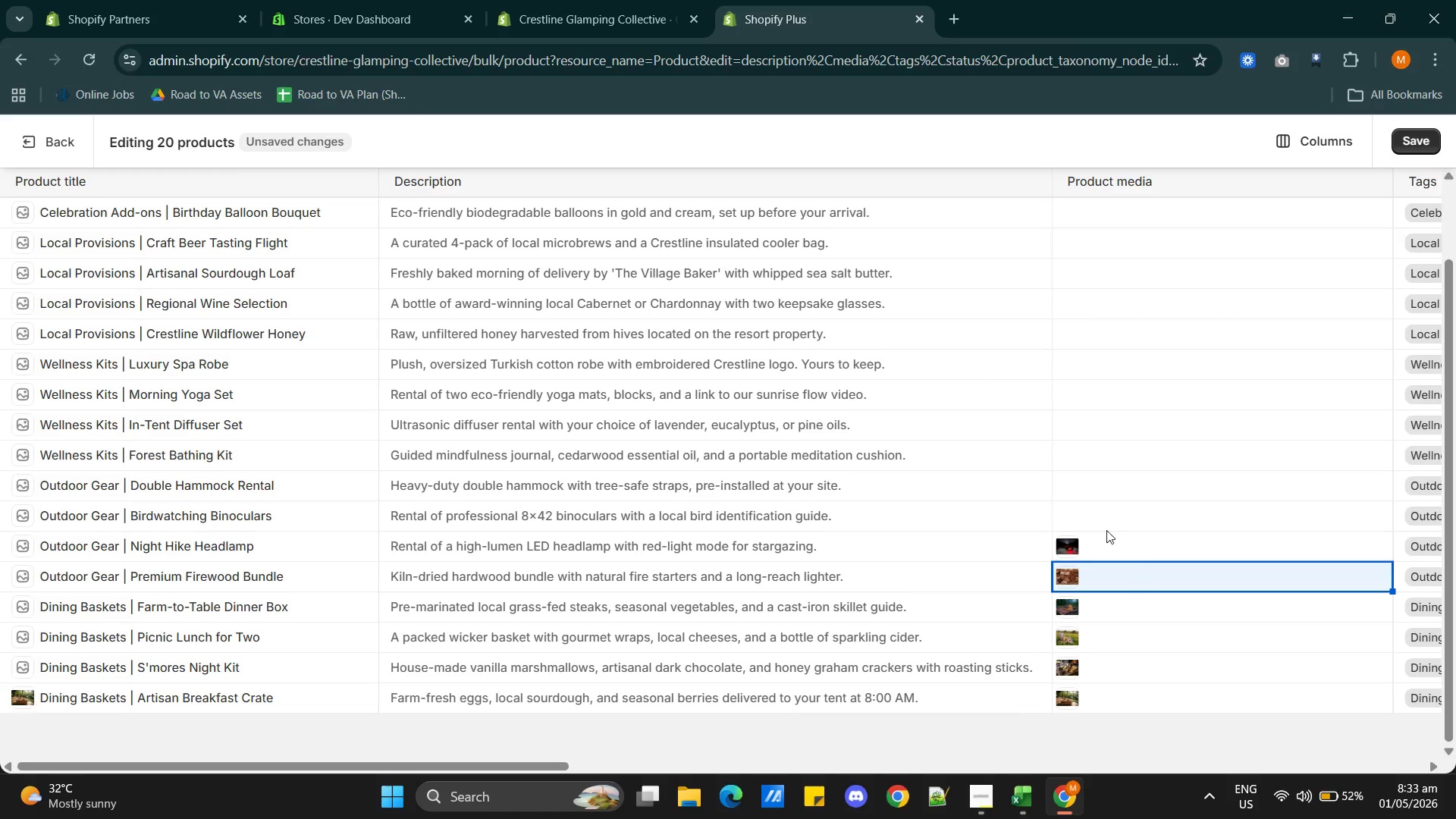 
left_click([1097, 514])
 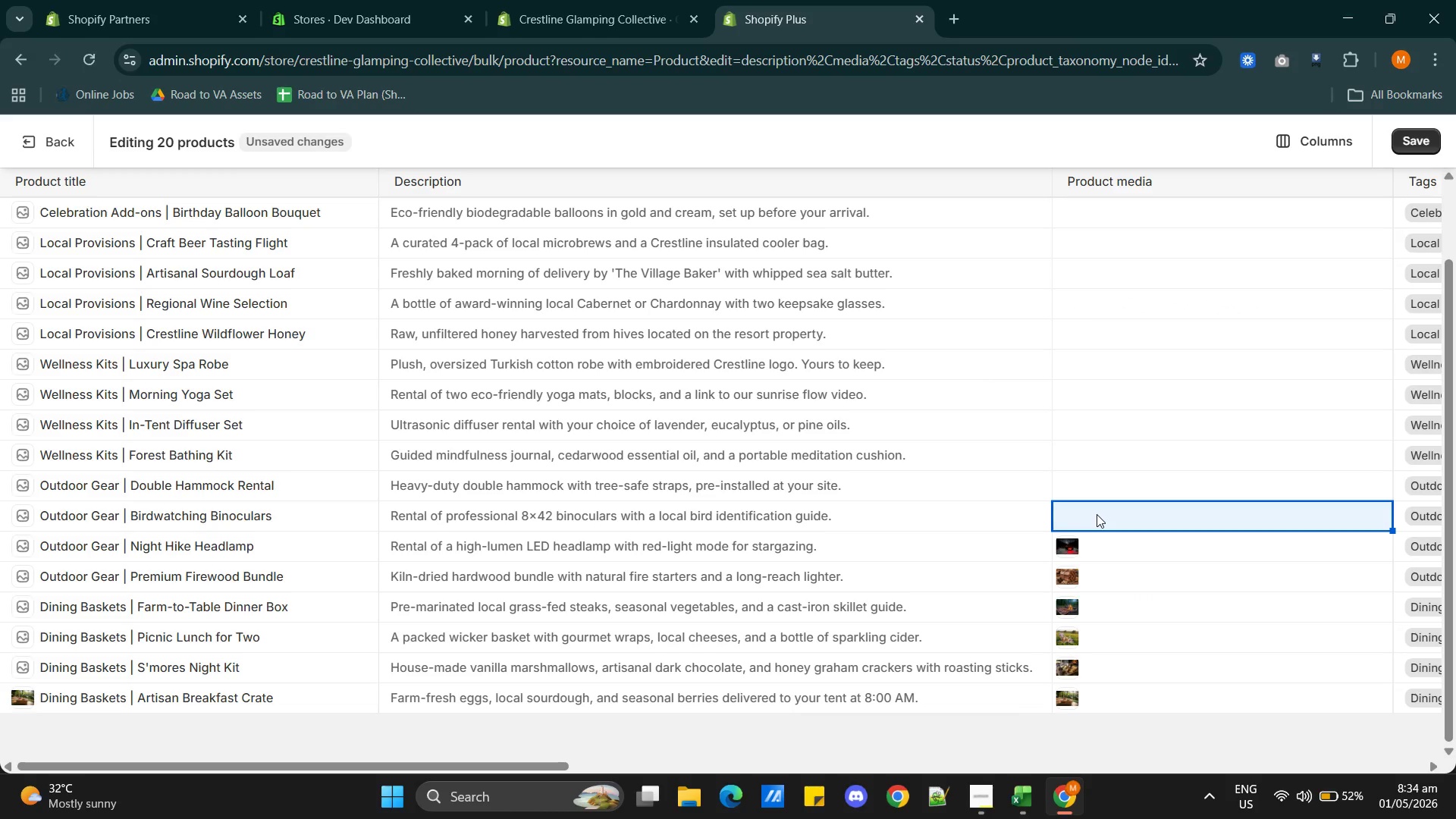 
wait(11.81)
 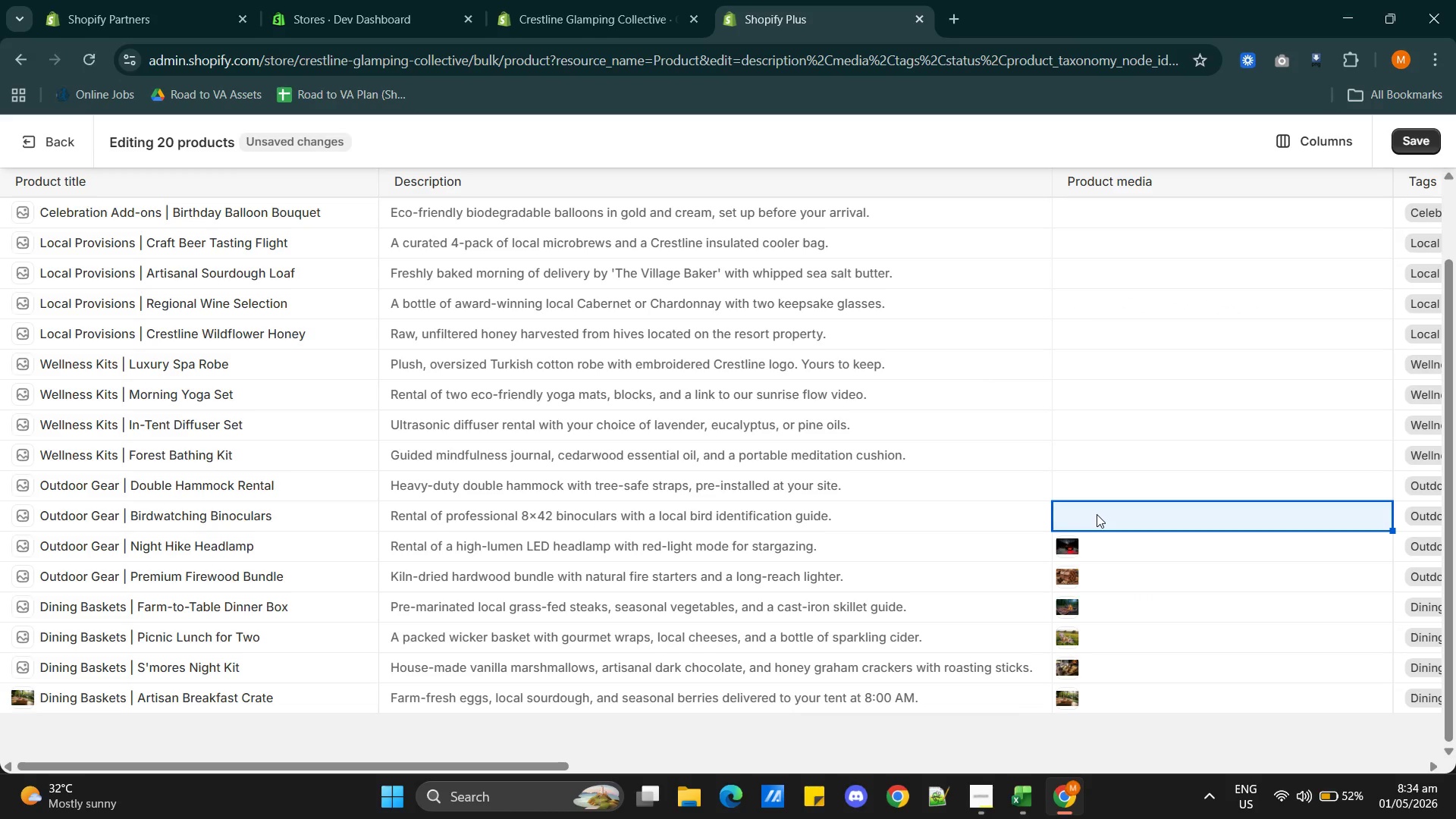 
left_click([1071, 514])
 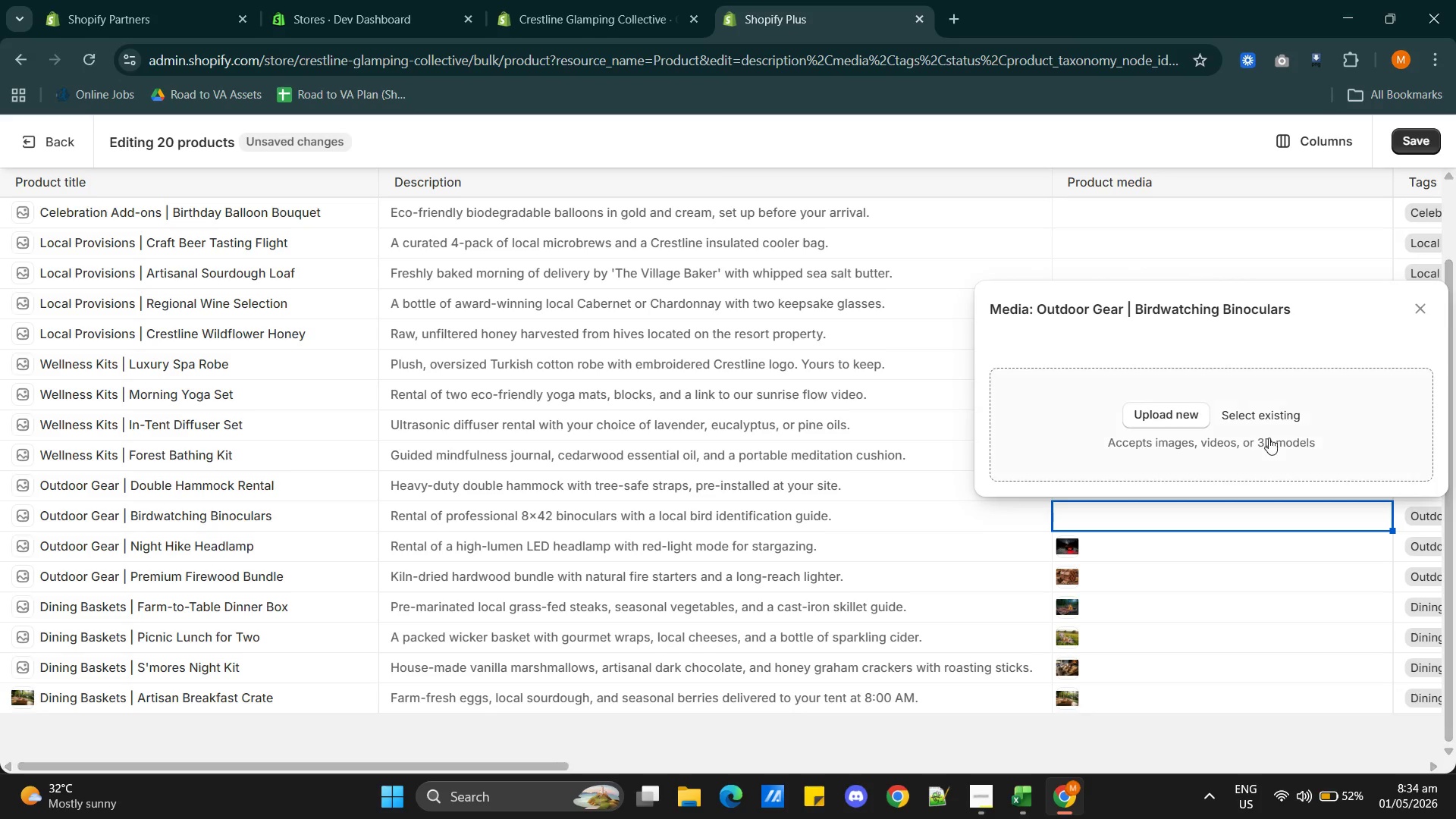 
left_click([1270, 416])
 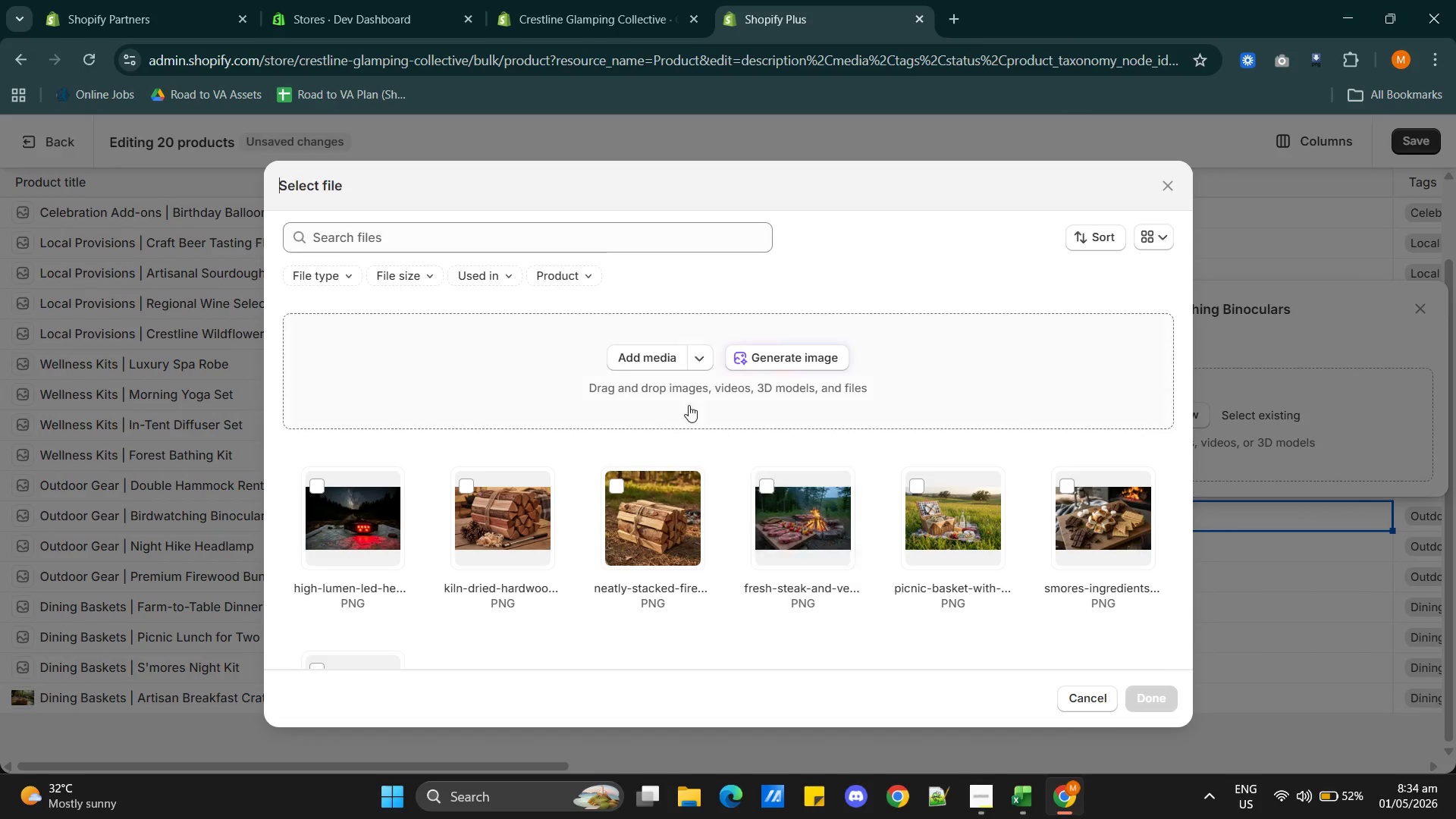 
left_click([776, 359])
 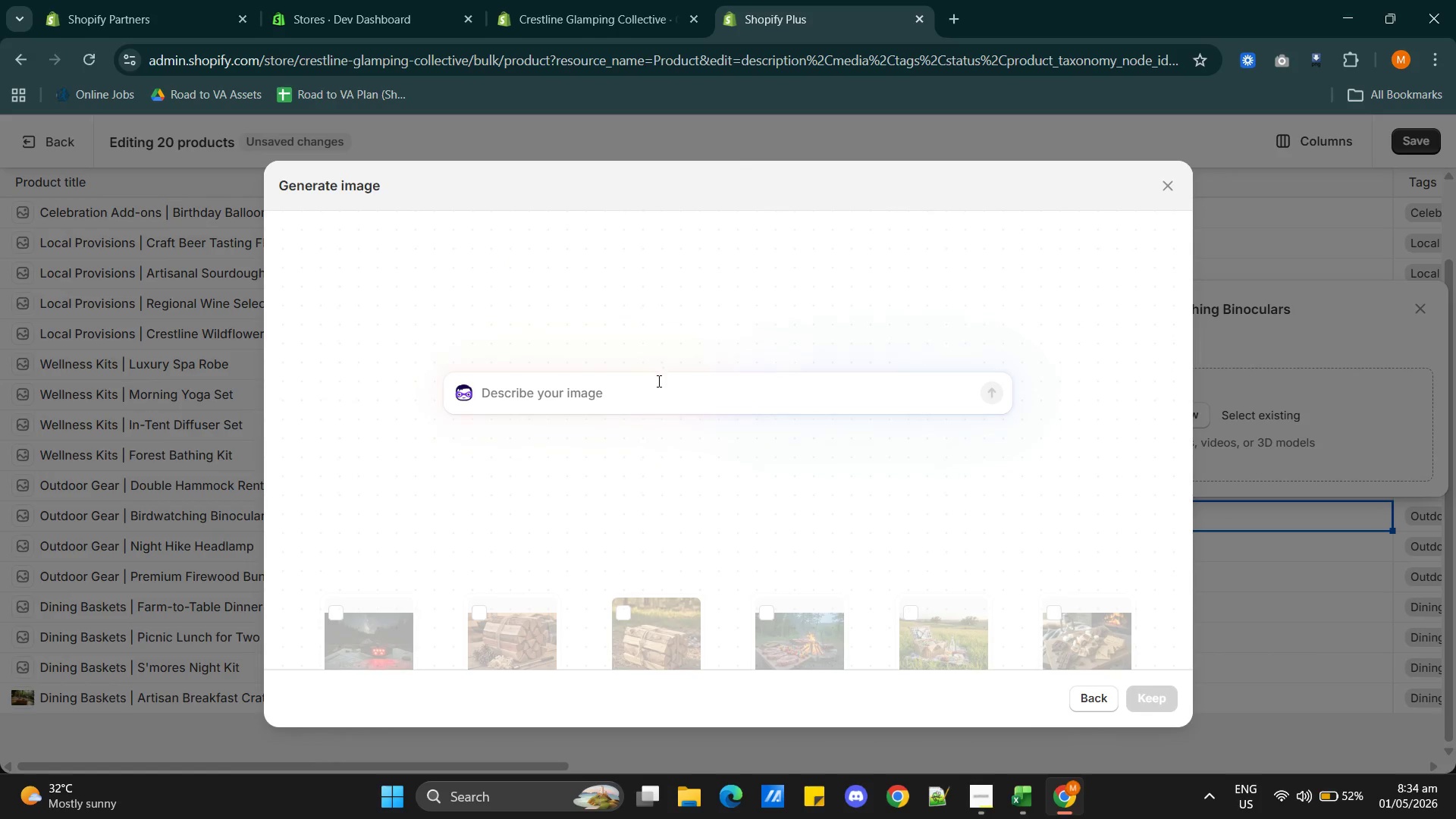 
left_click([657, 382])
 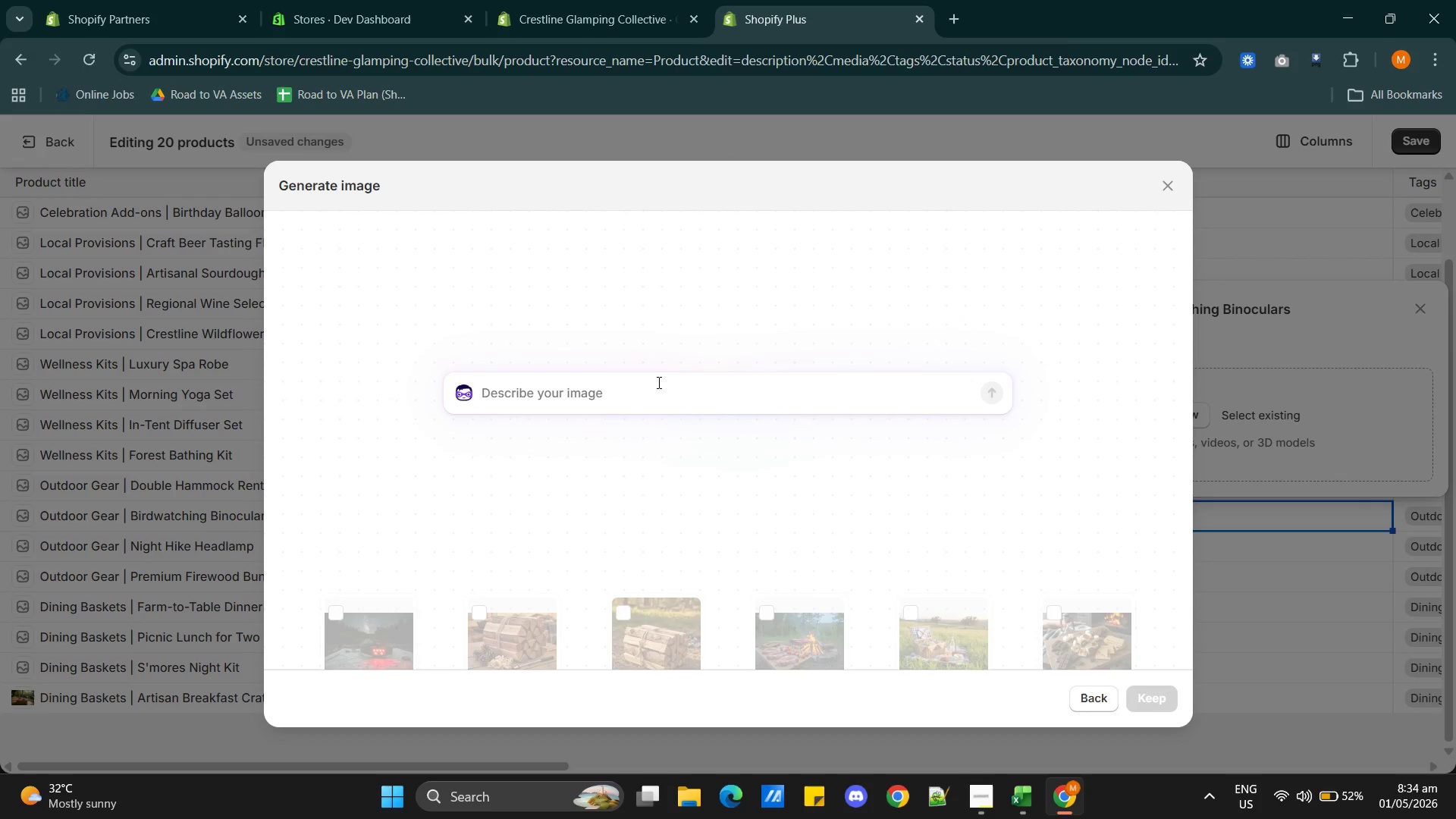 
key(Alt+AltLeft)
 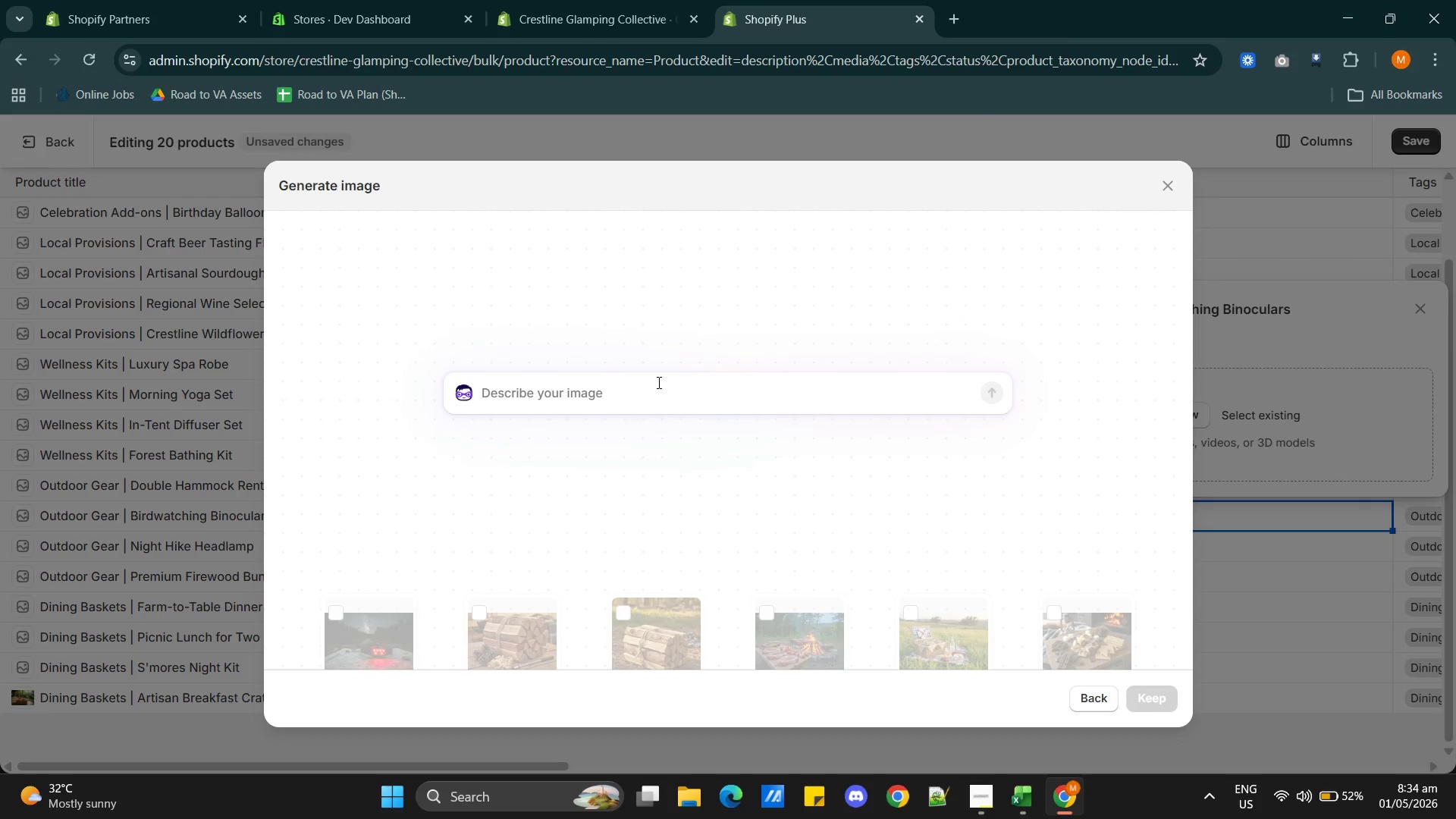 
key(Alt+Tab)
 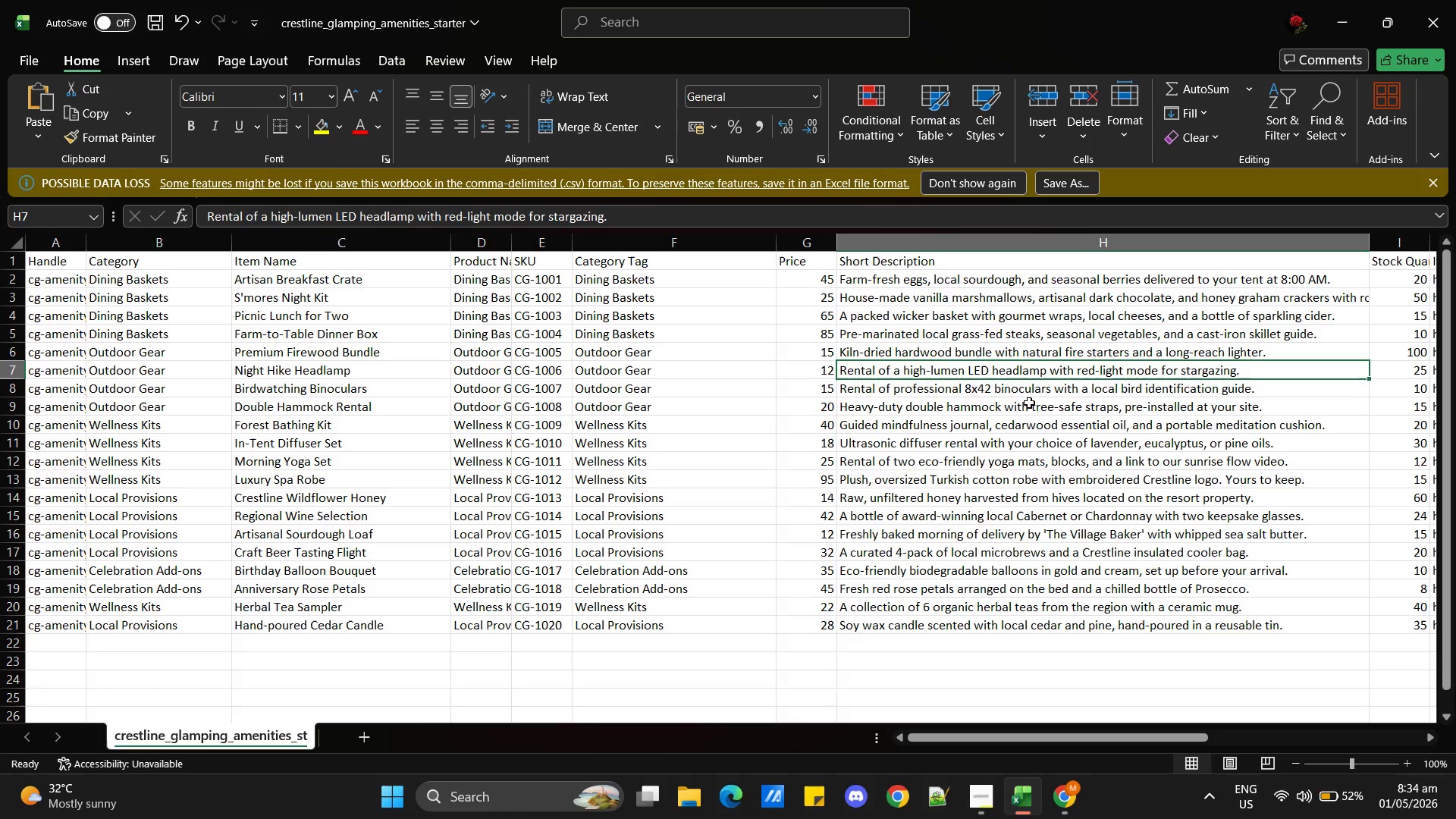 
key(Alt+Tab)
 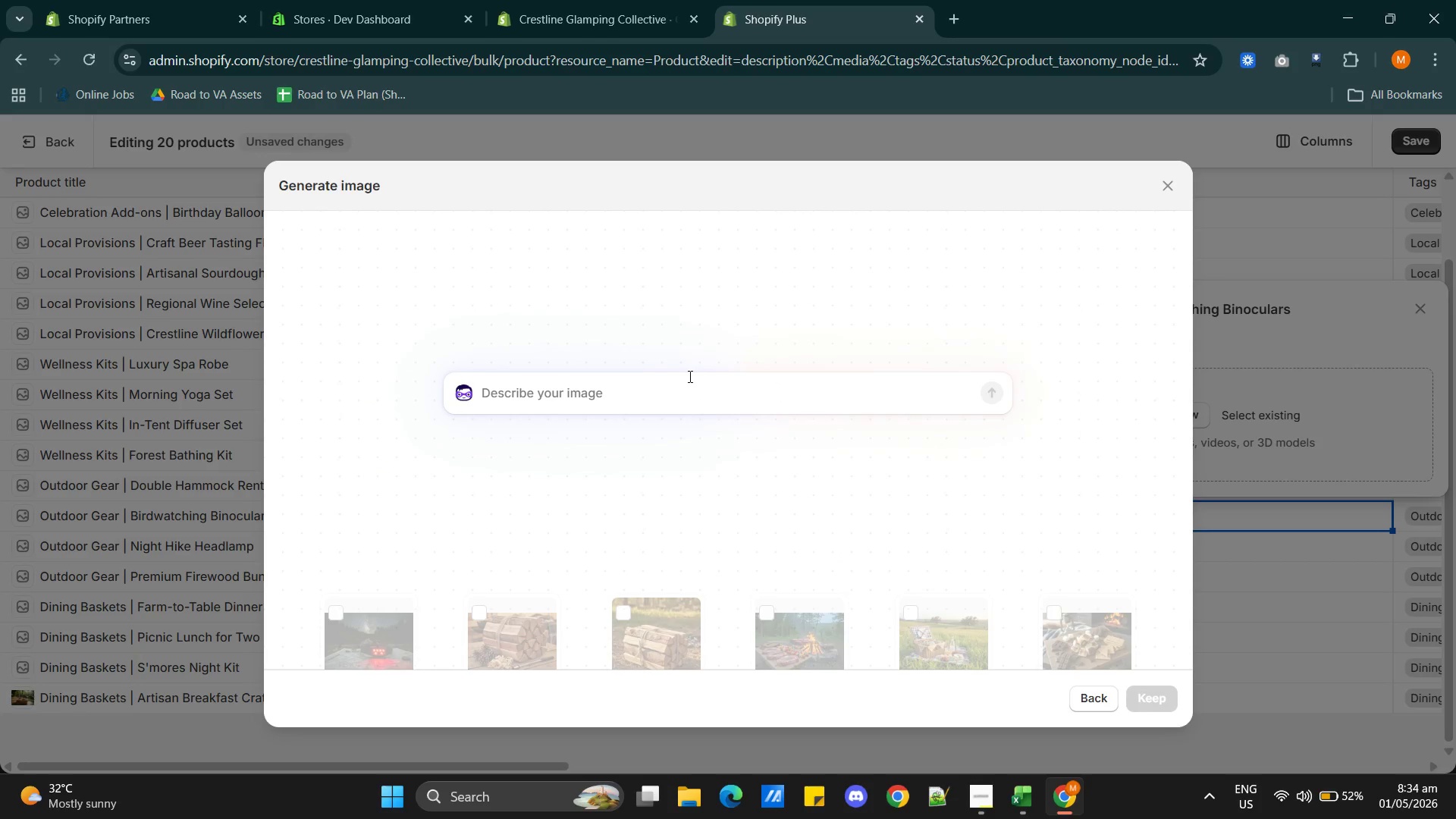 
left_click([684, 388])
 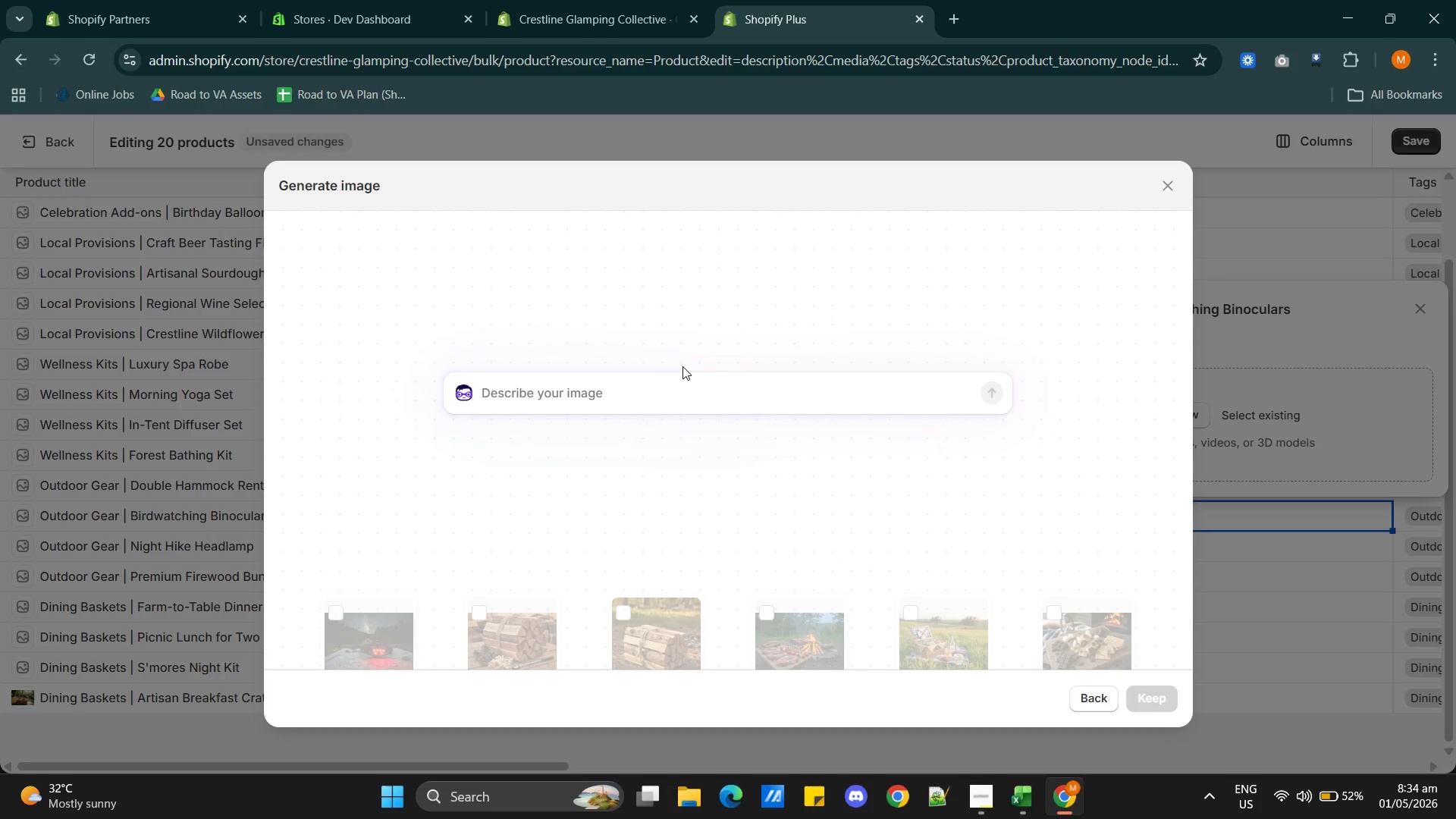 
wait(5.06)
 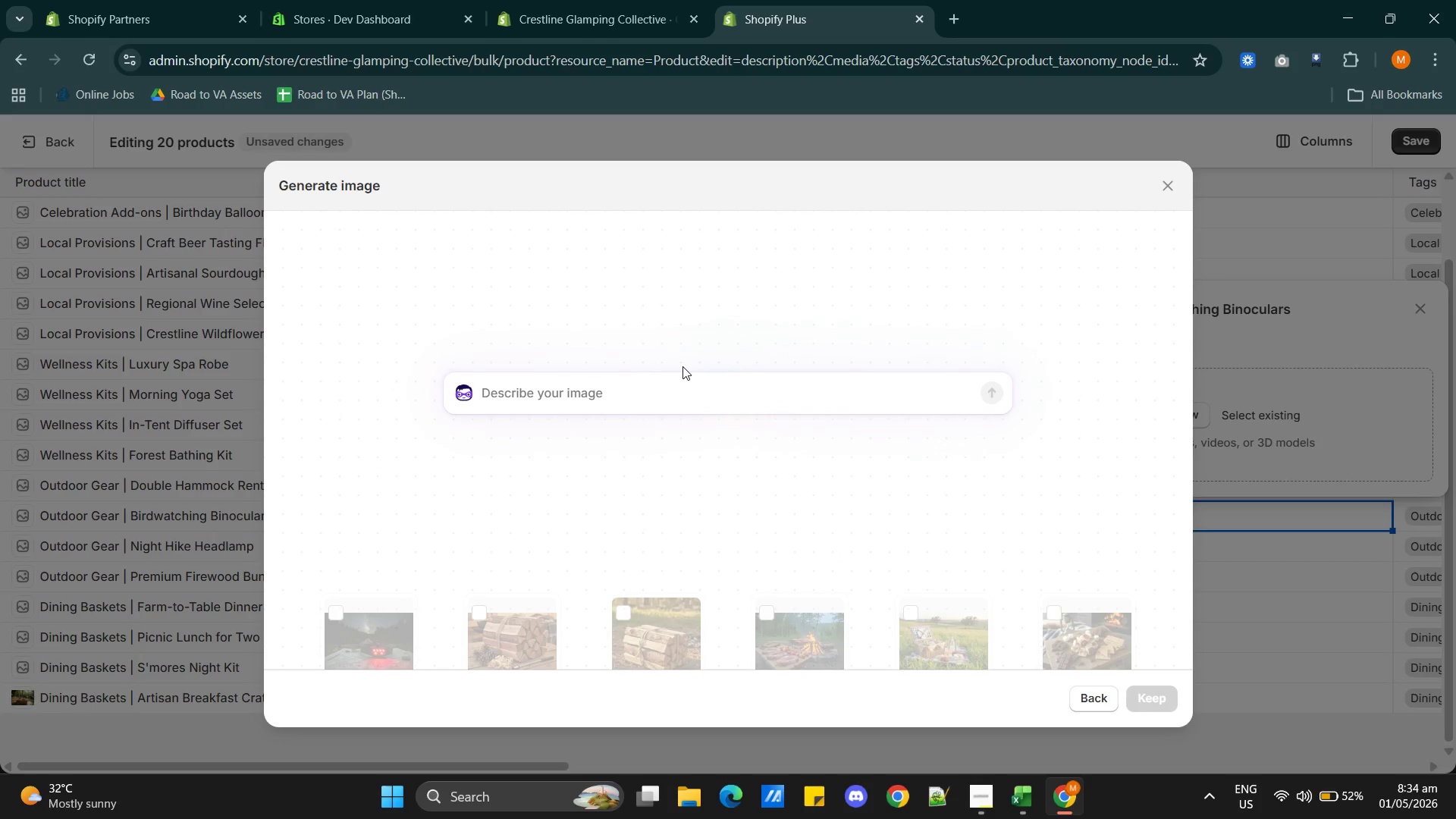 
left_click([667, 399])
 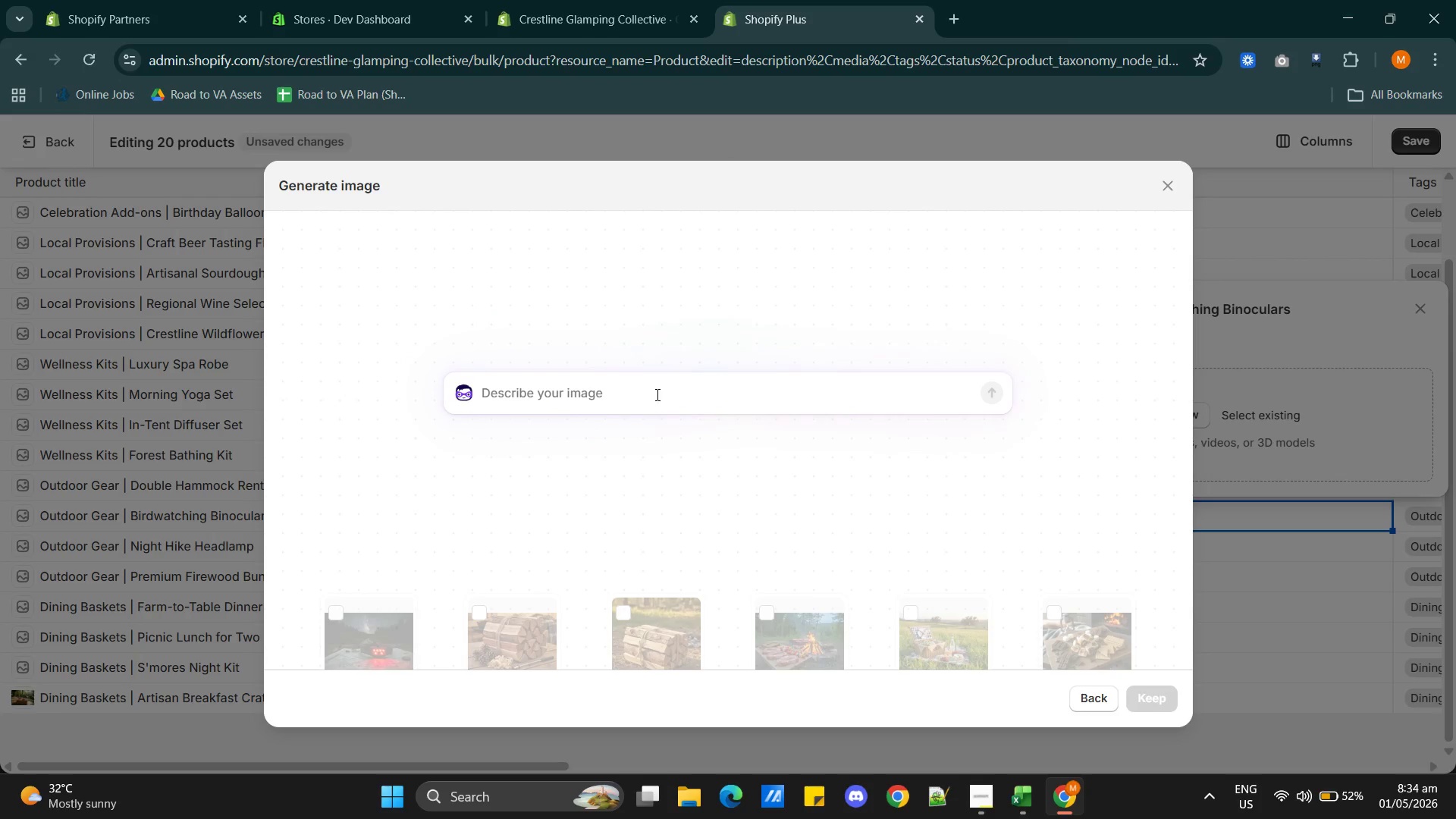 
left_click([636, 388])
 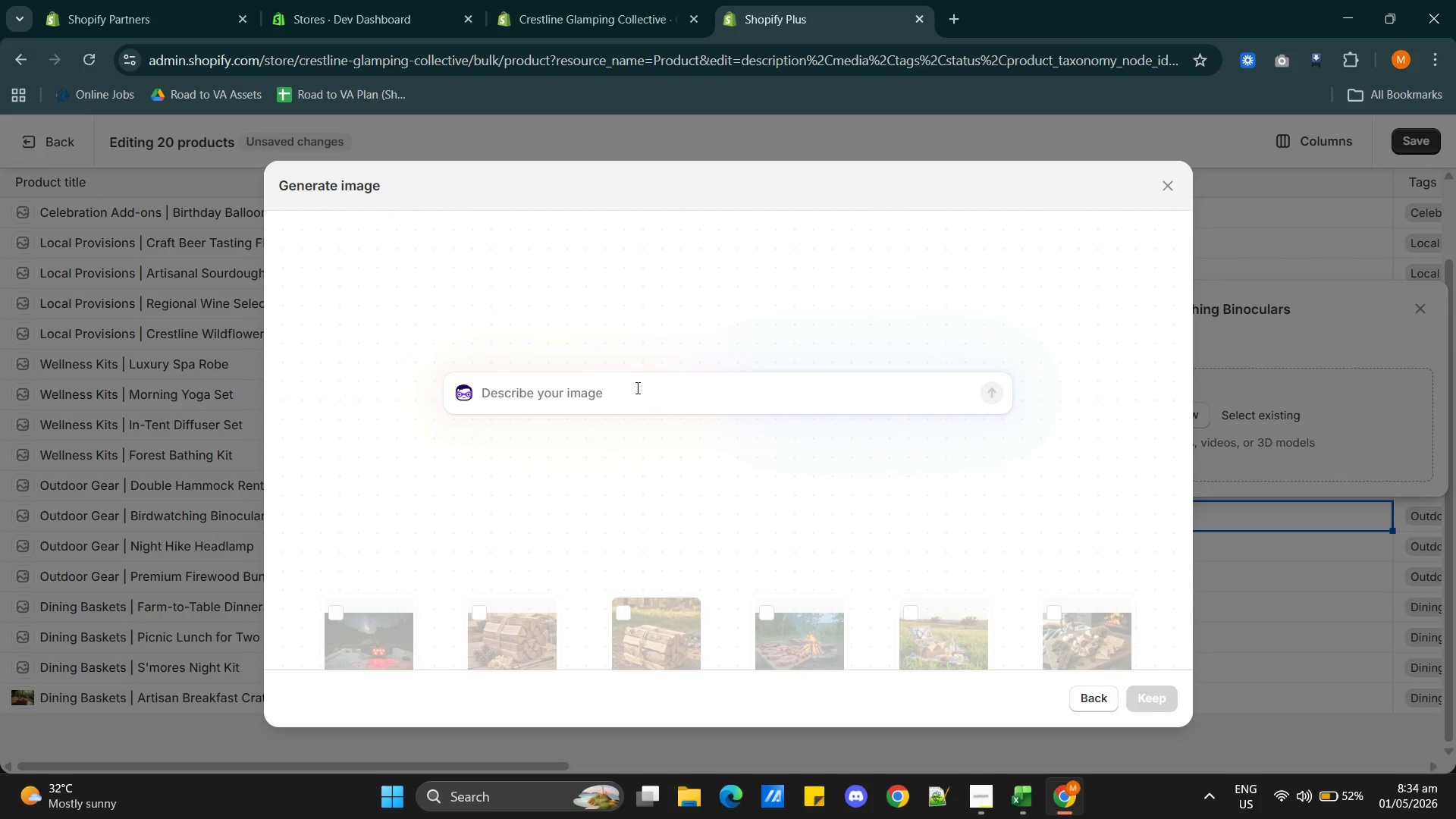 
key(Shift+B)
 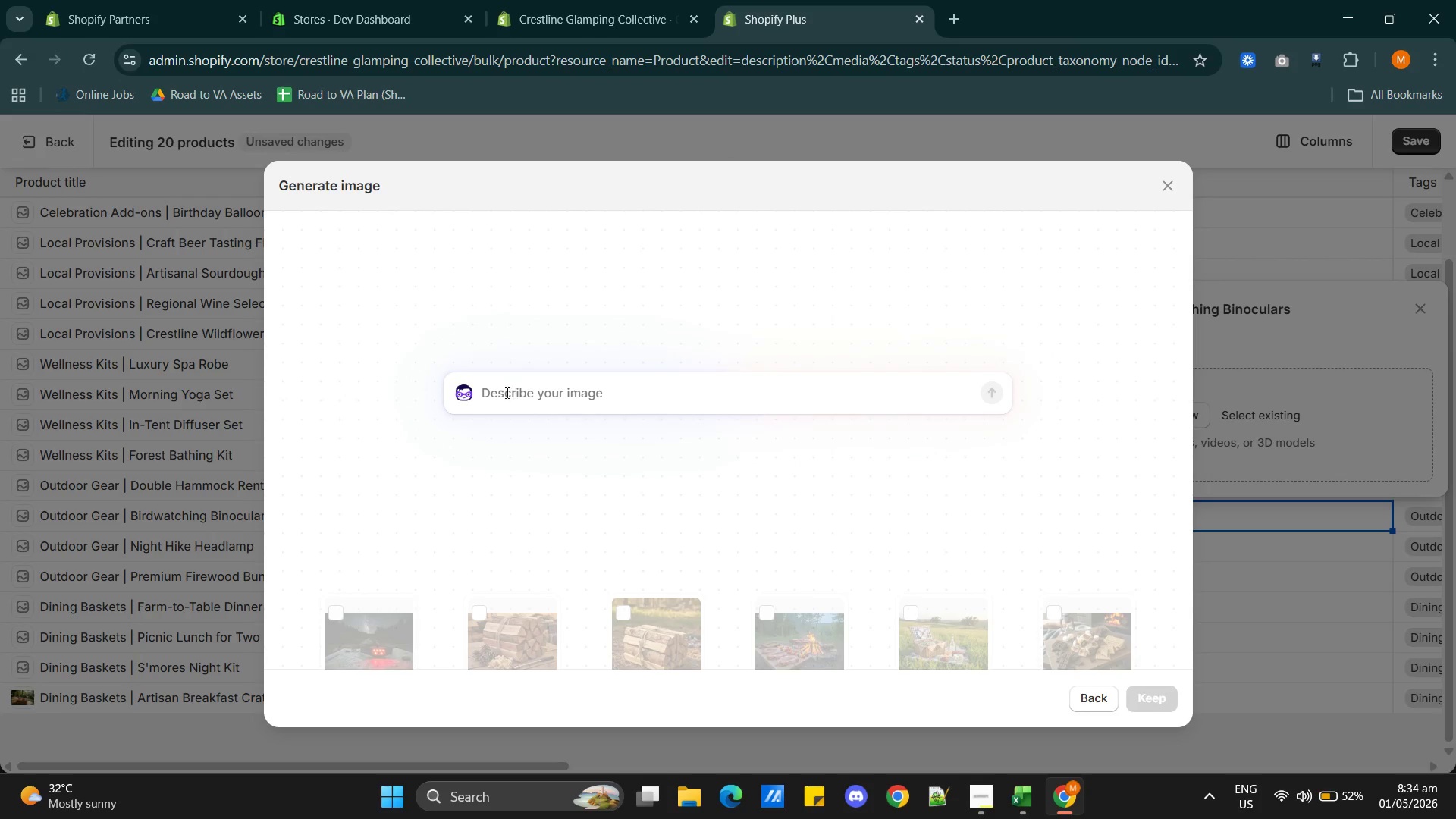 
double_click([502, 390])
 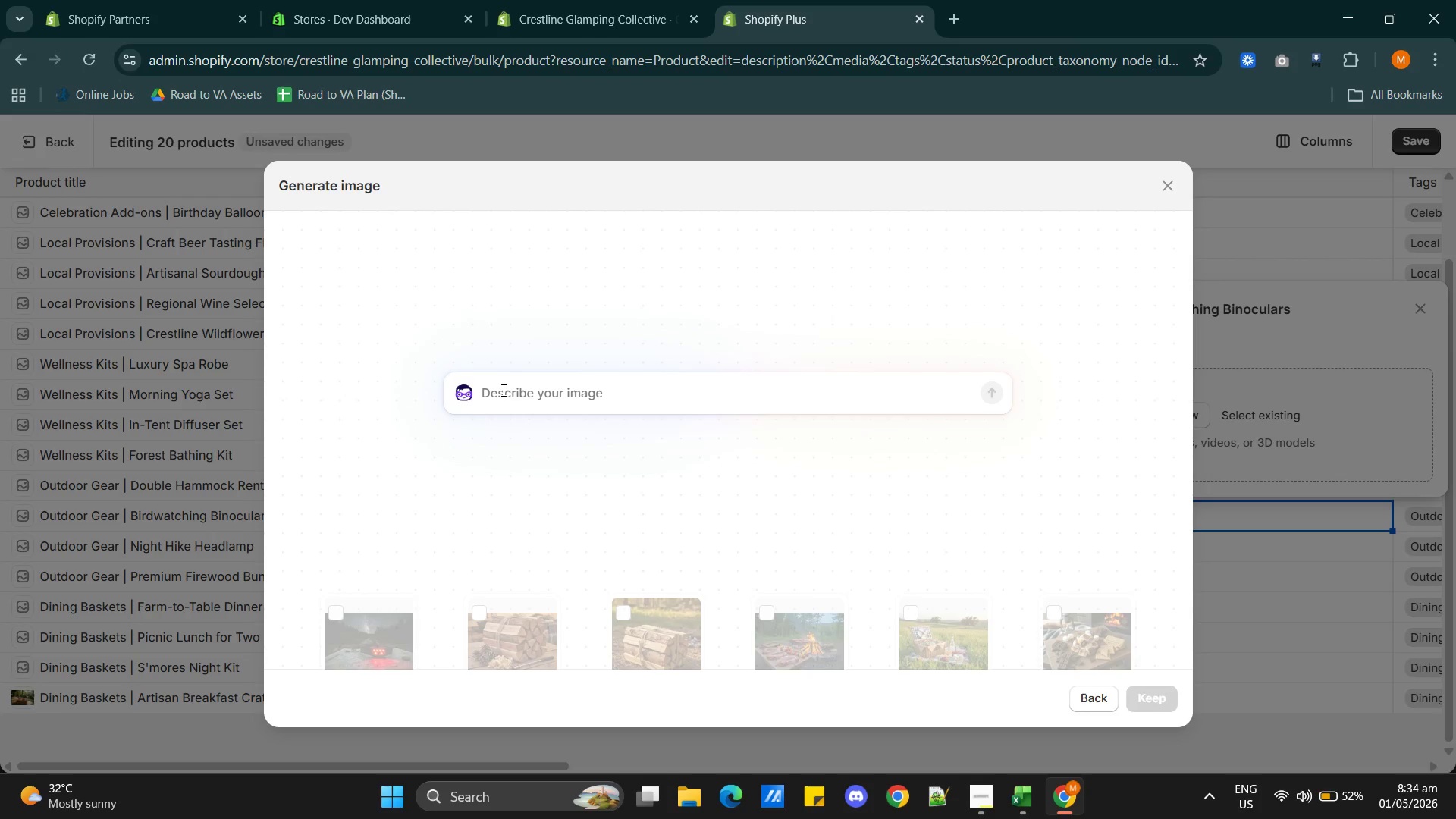 
triple_click([502, 390])
 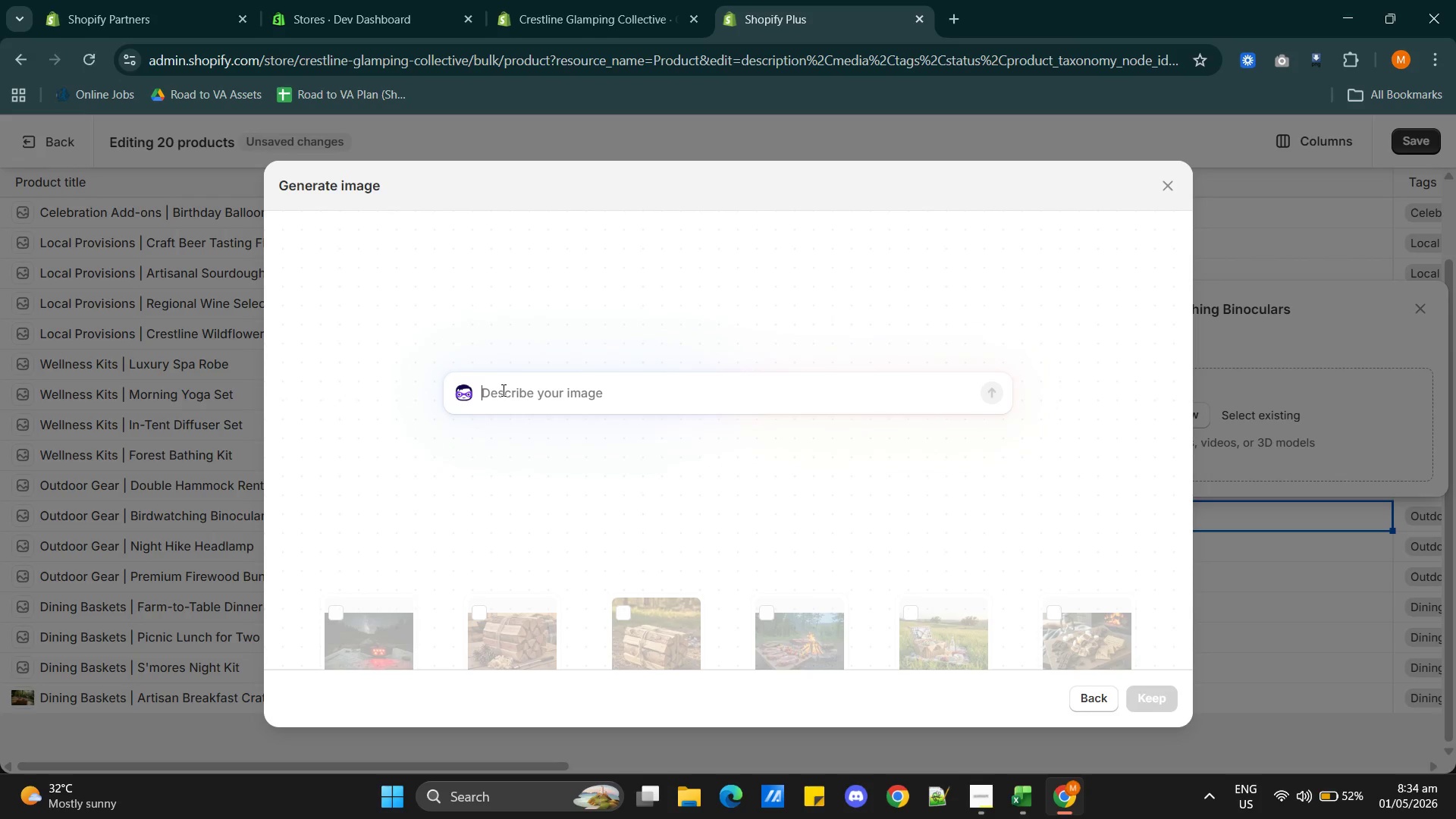 
triple_click([502, 390])
 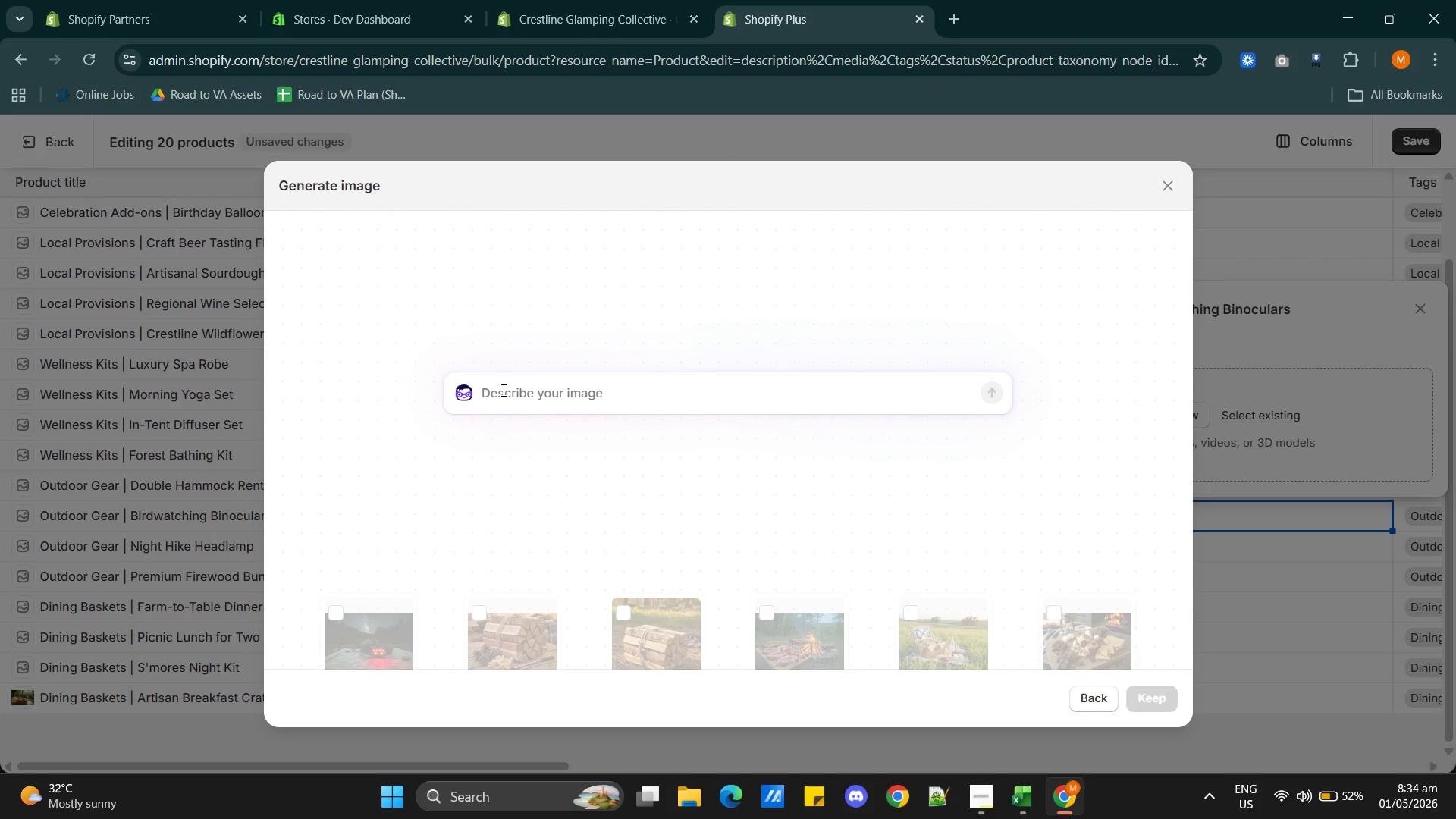 
type(Binoculars )
 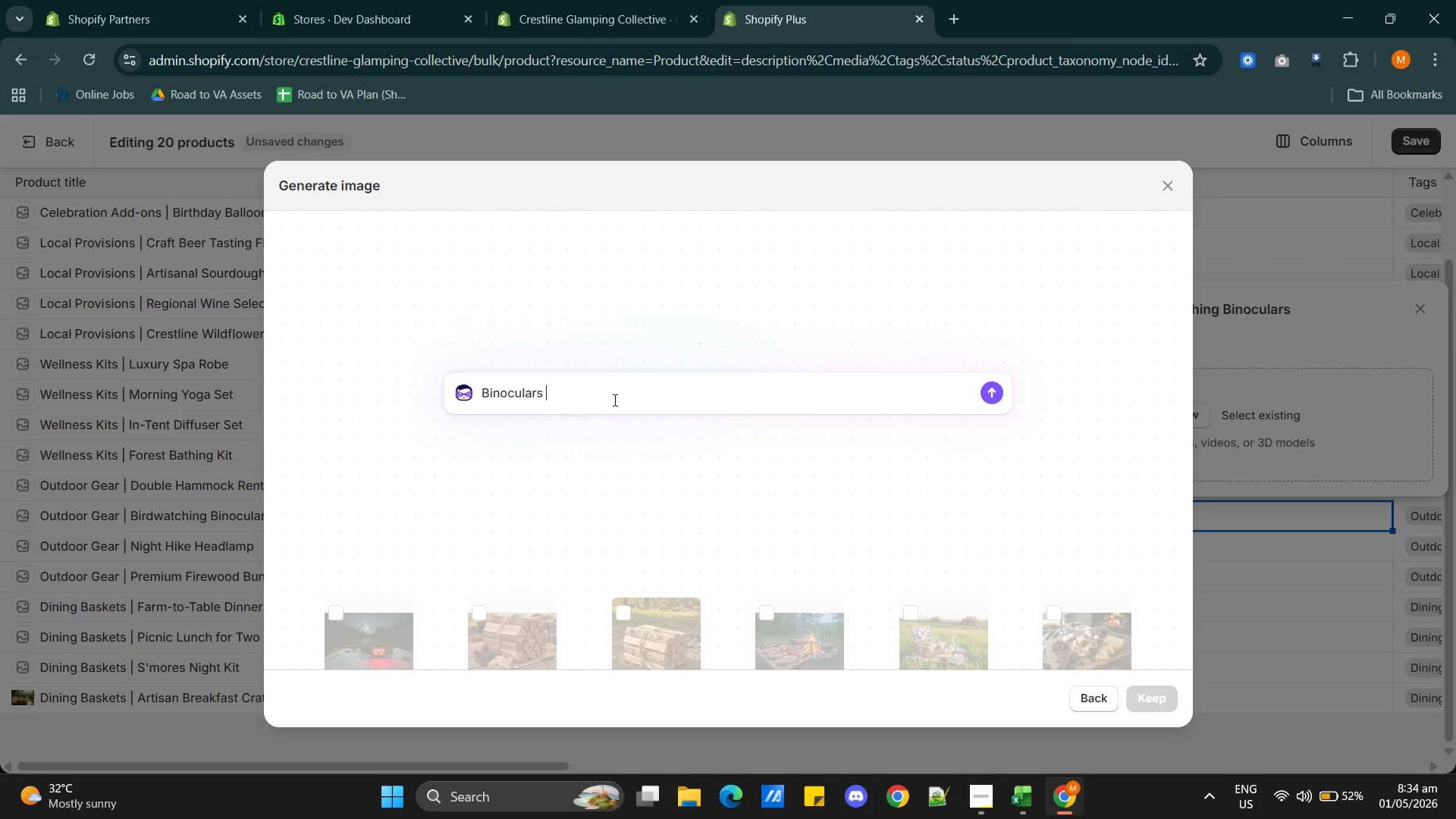 
key(Alt+AltLeft)
 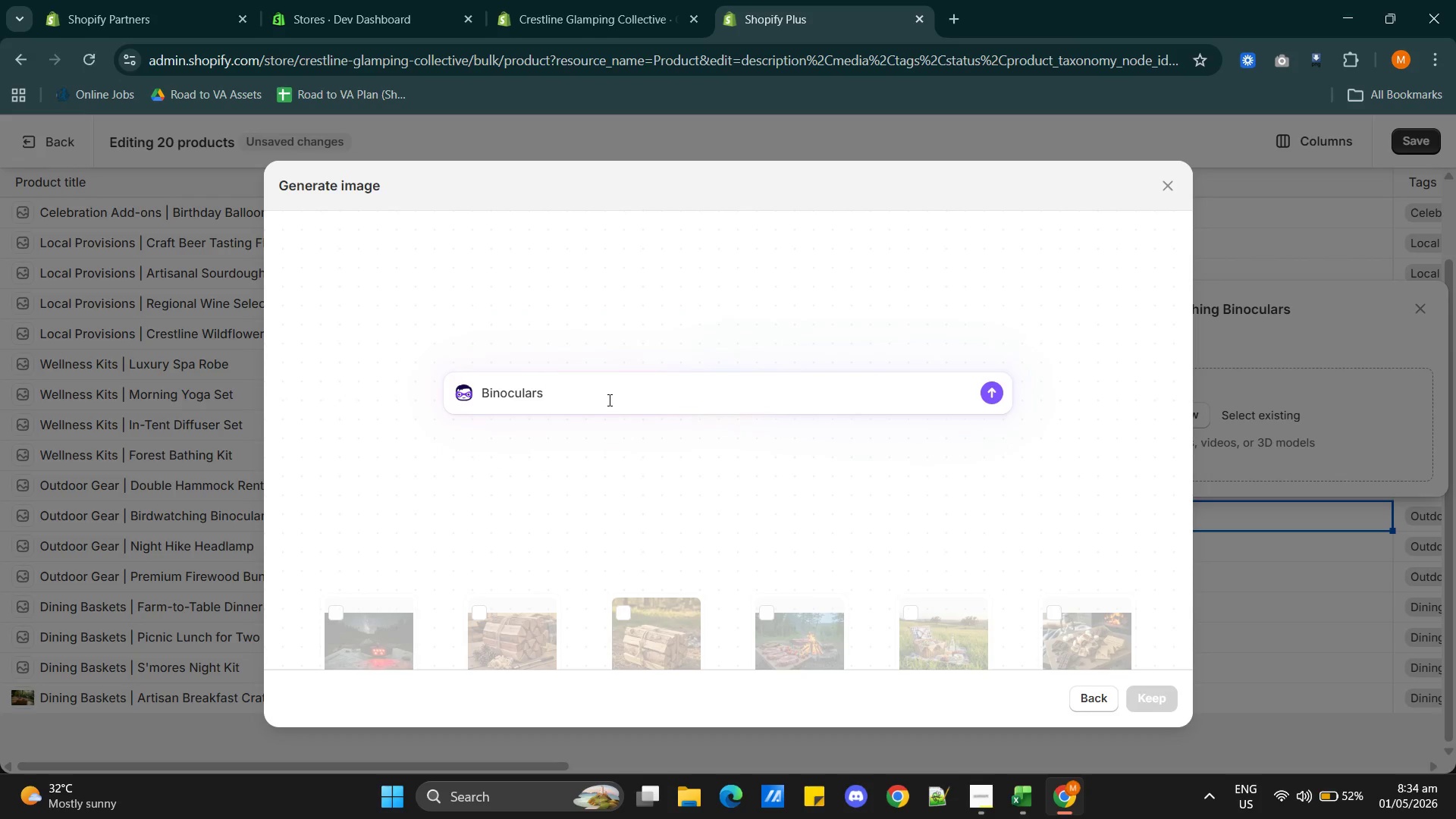 
key(Alt+Tab)
 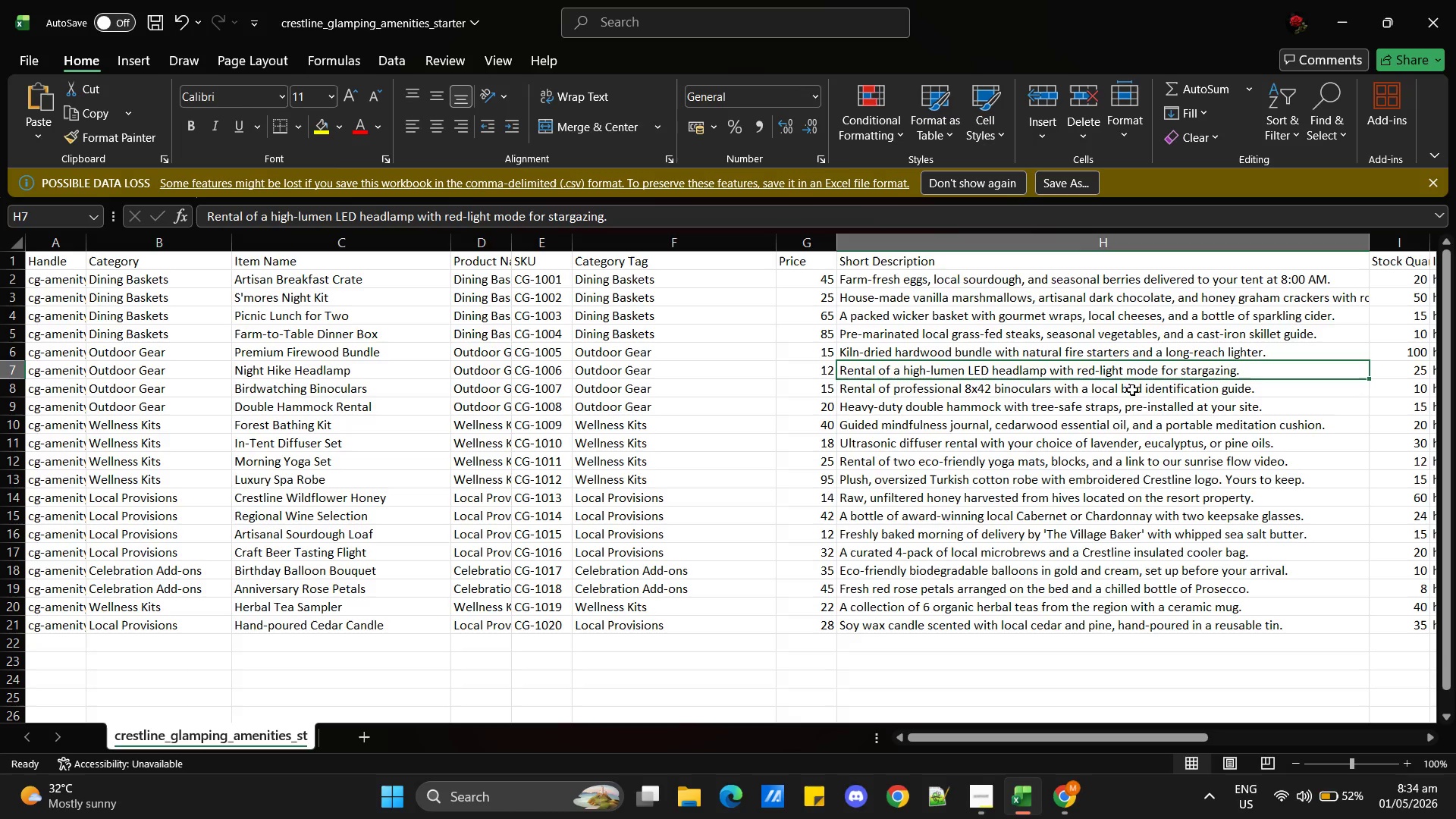 
left_click([1052, 391])
 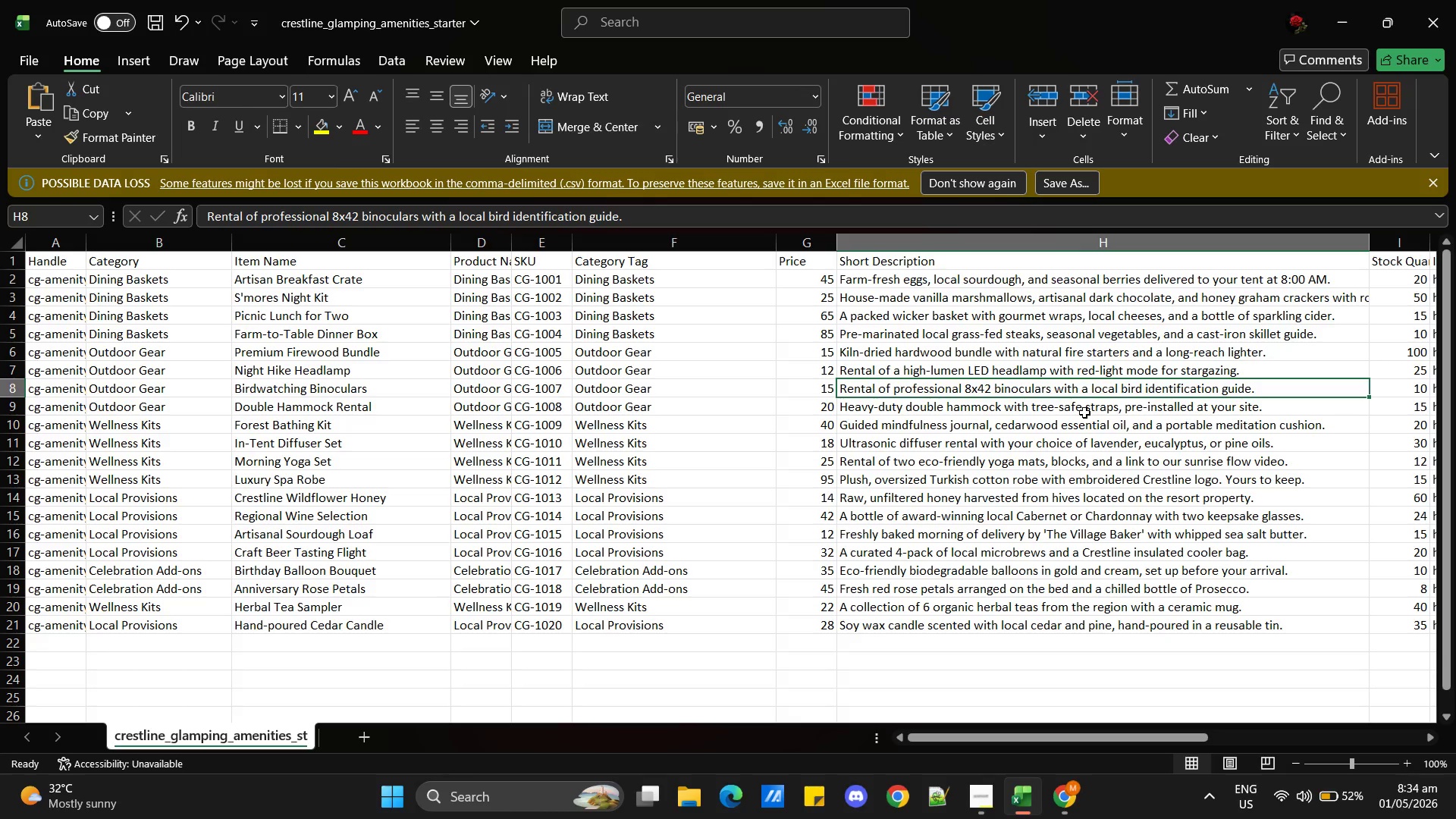 
key(Alt+AltLeft)
 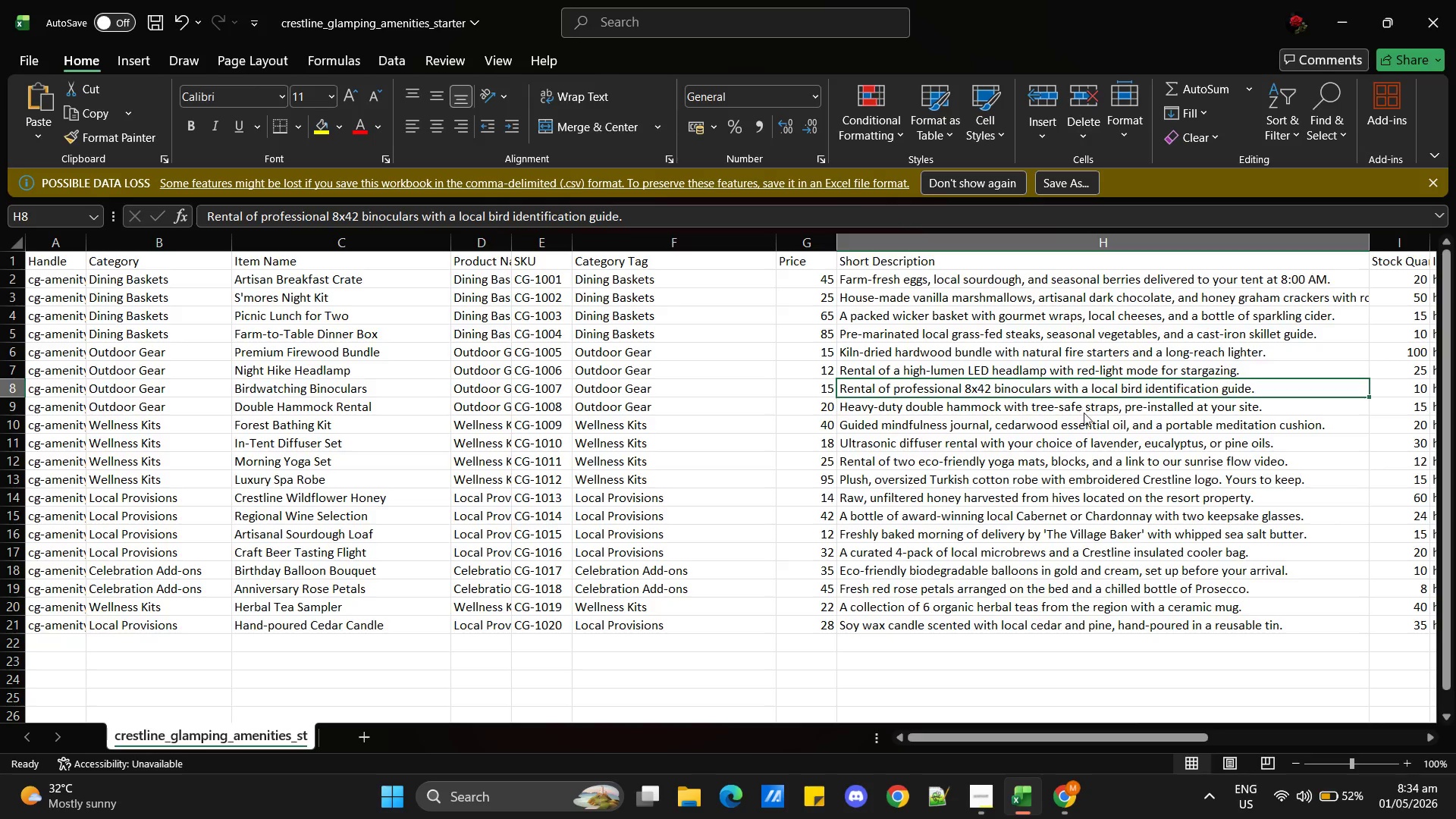 
key(Alt+Tab)
 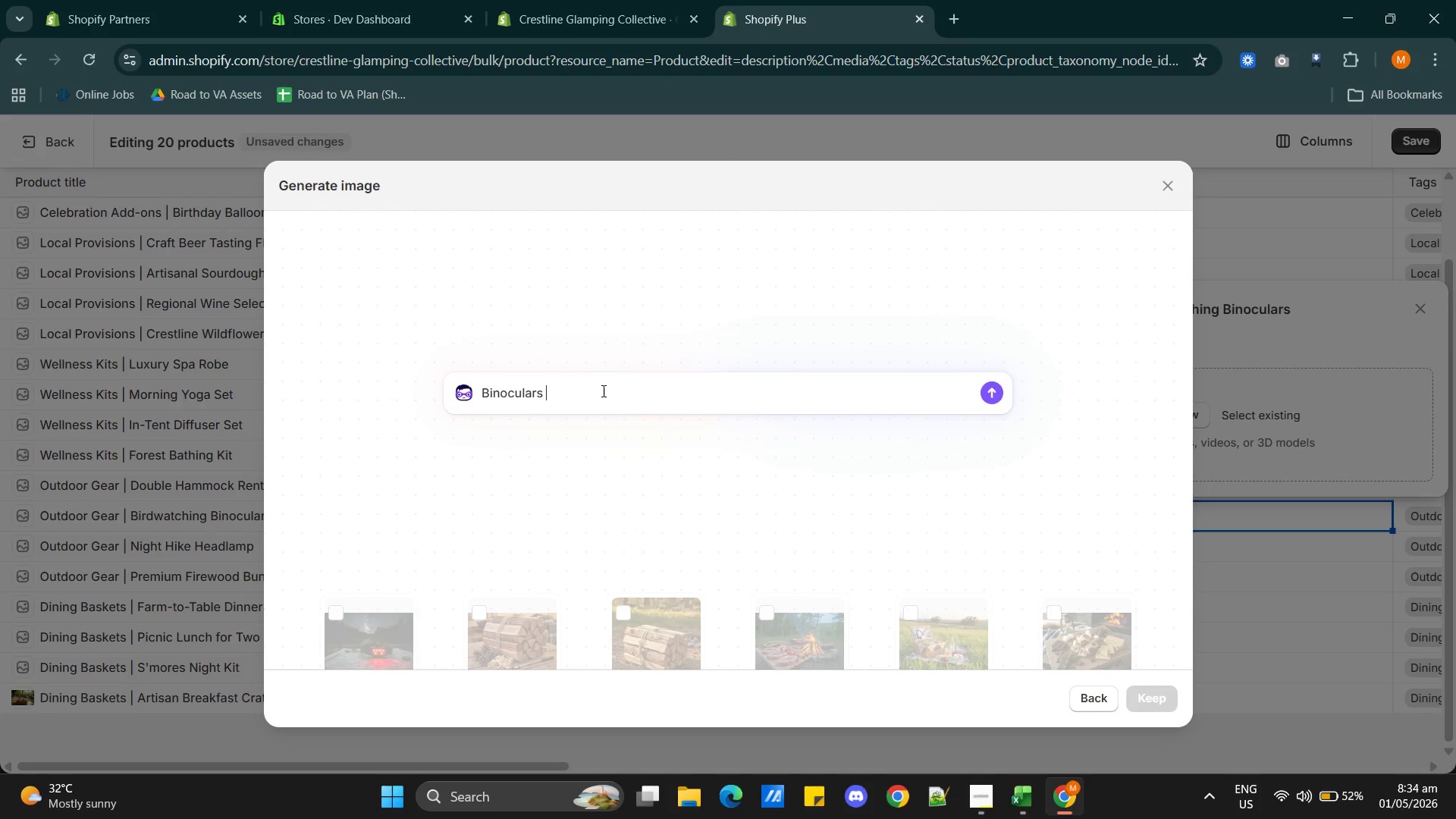 
left_click([602, 394])
 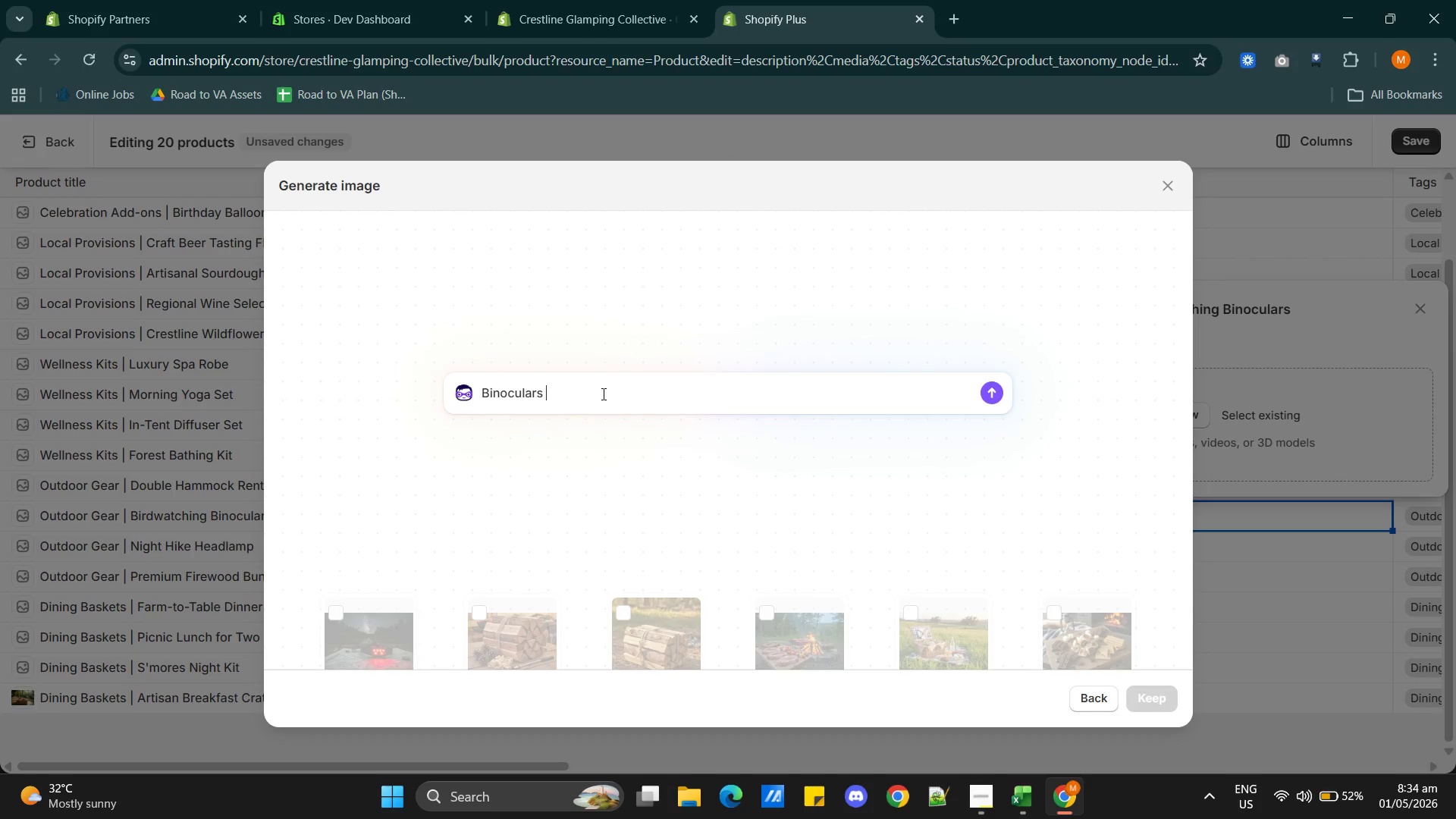 
type(with bird guidebook on a wooden table out)
 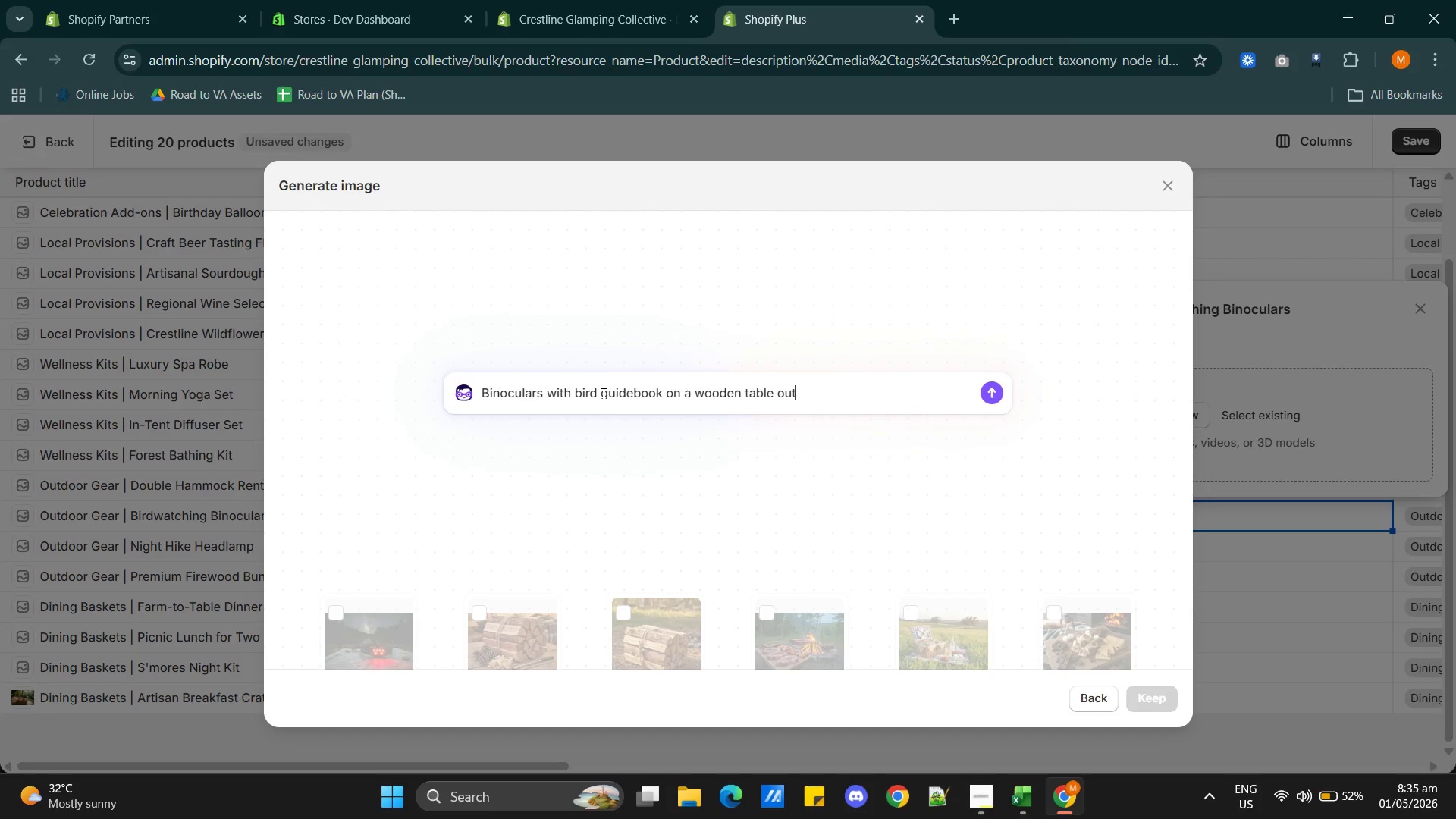 
type(doors)
 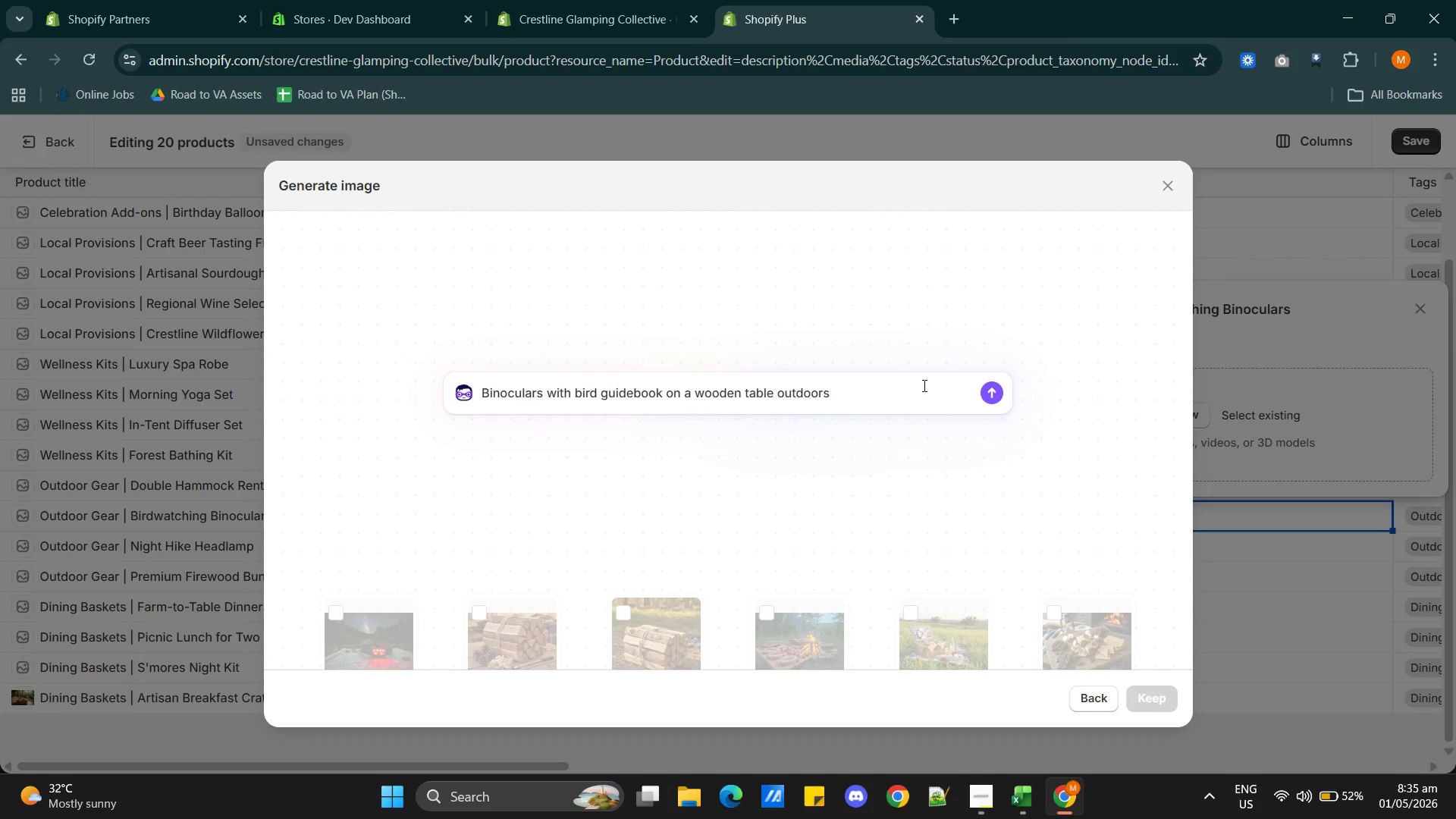 
left_click([990, 389])
 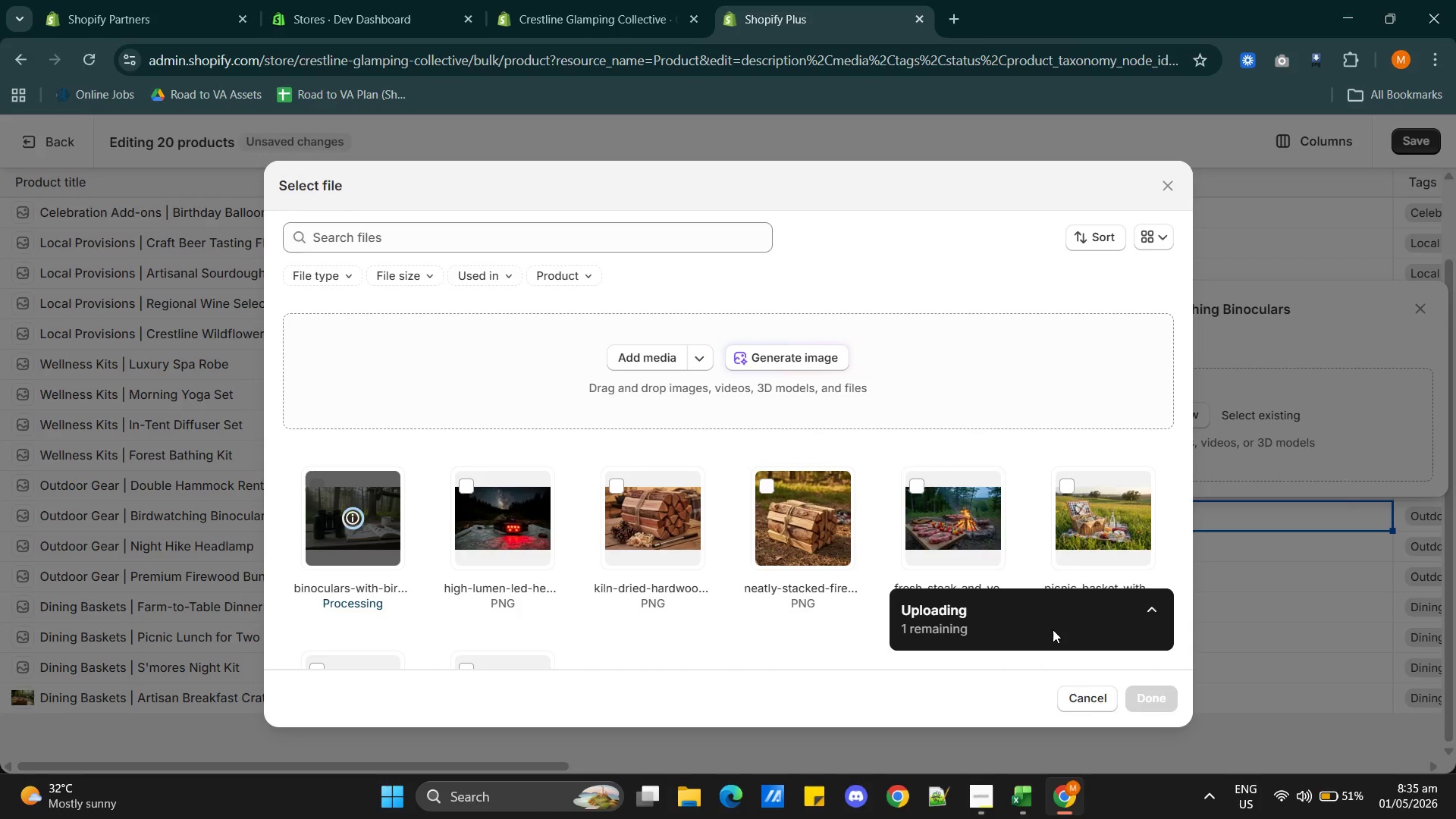 
wait(58.52)
 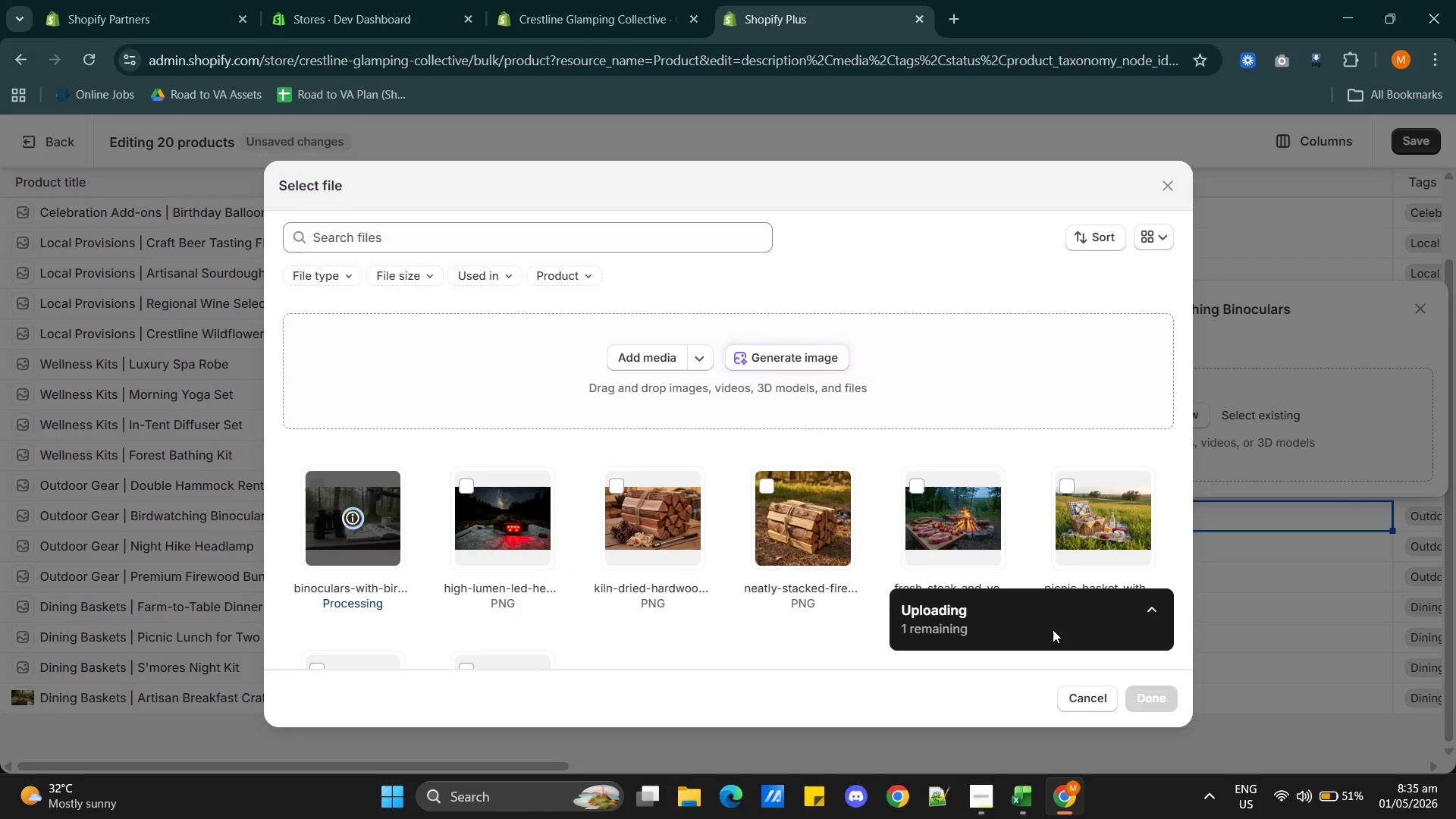 
left_click([1153, 698])
 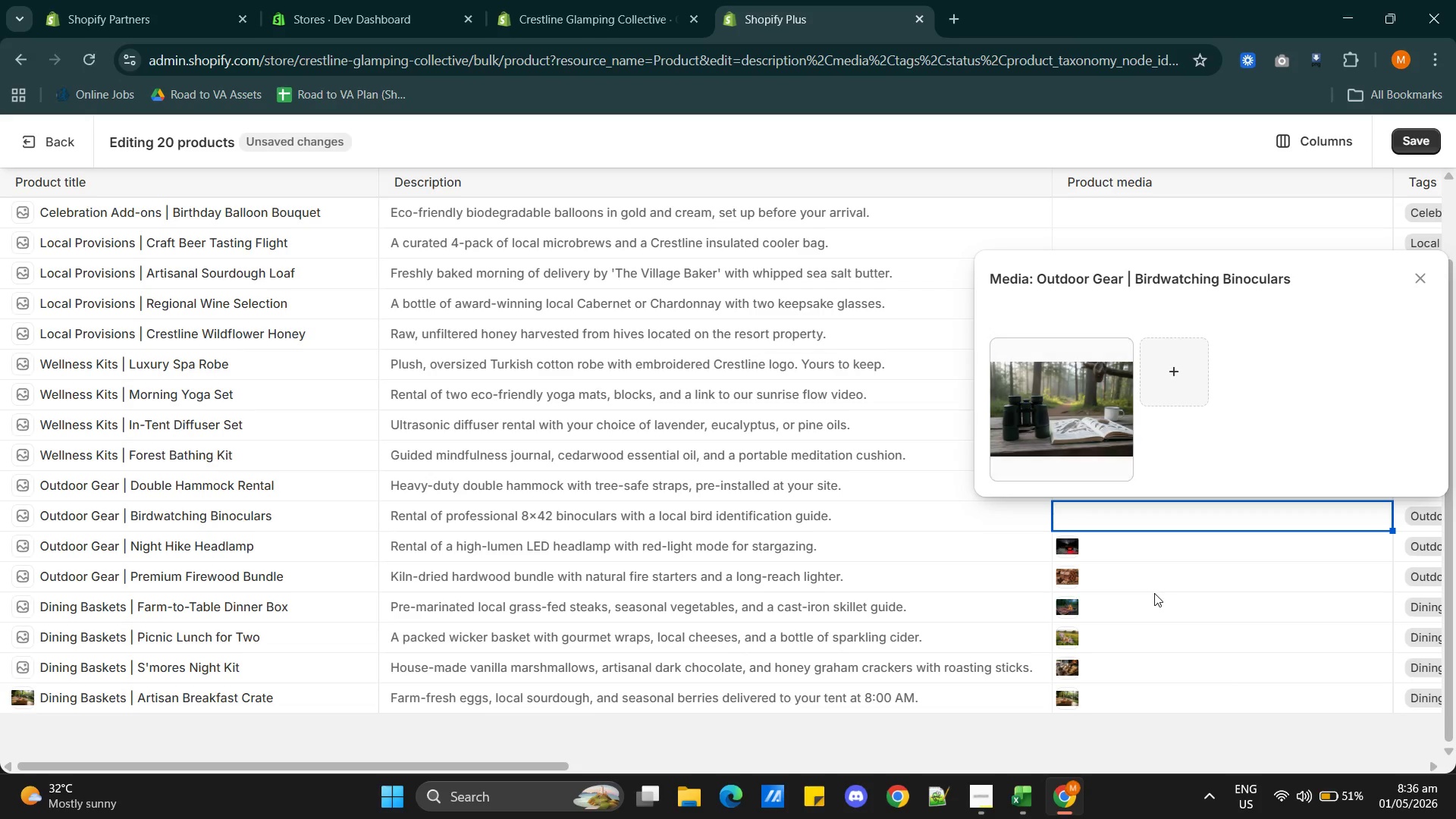 
left_click([1050, 416])
 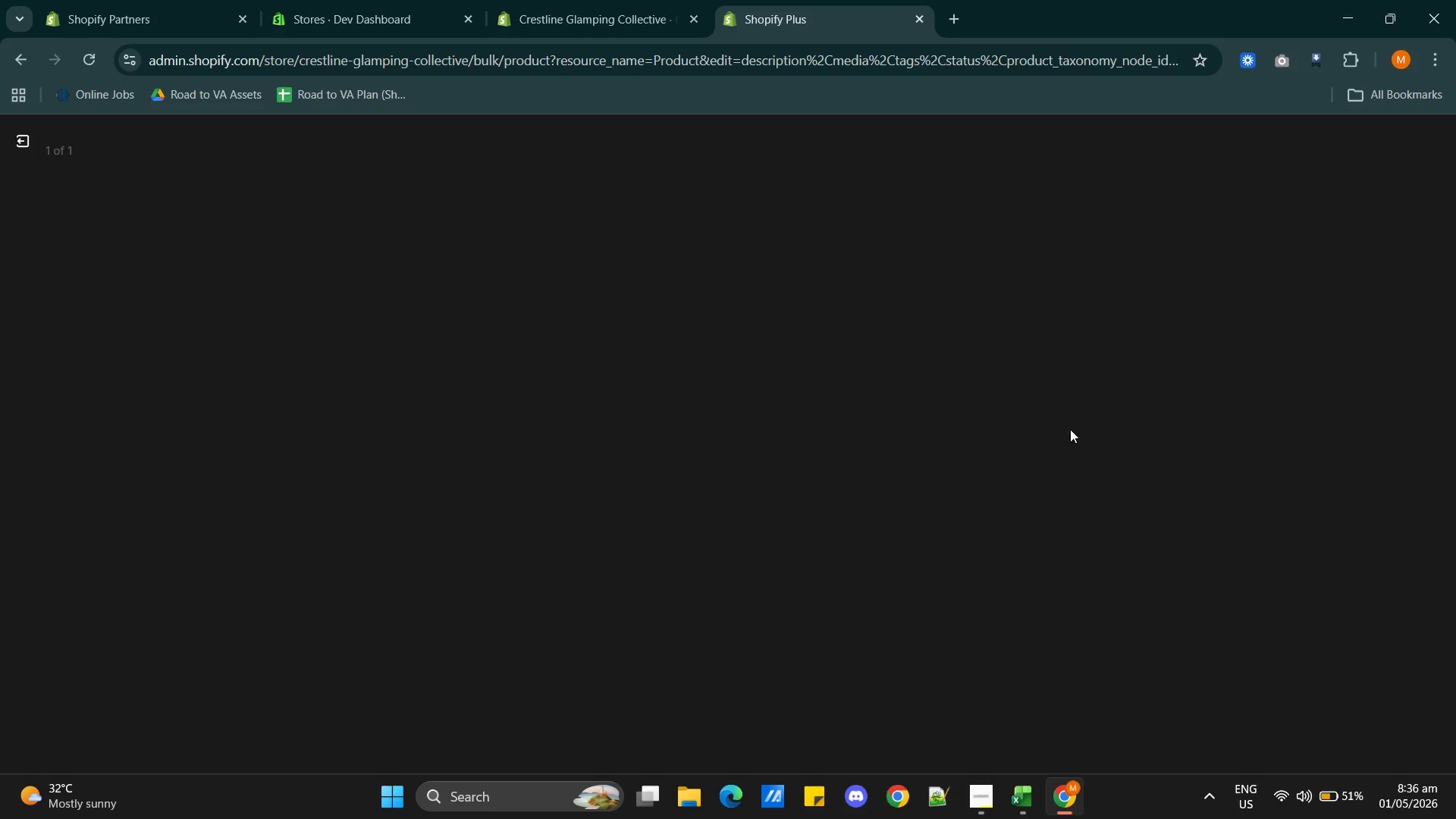 
mouse_move([1107, 523])
 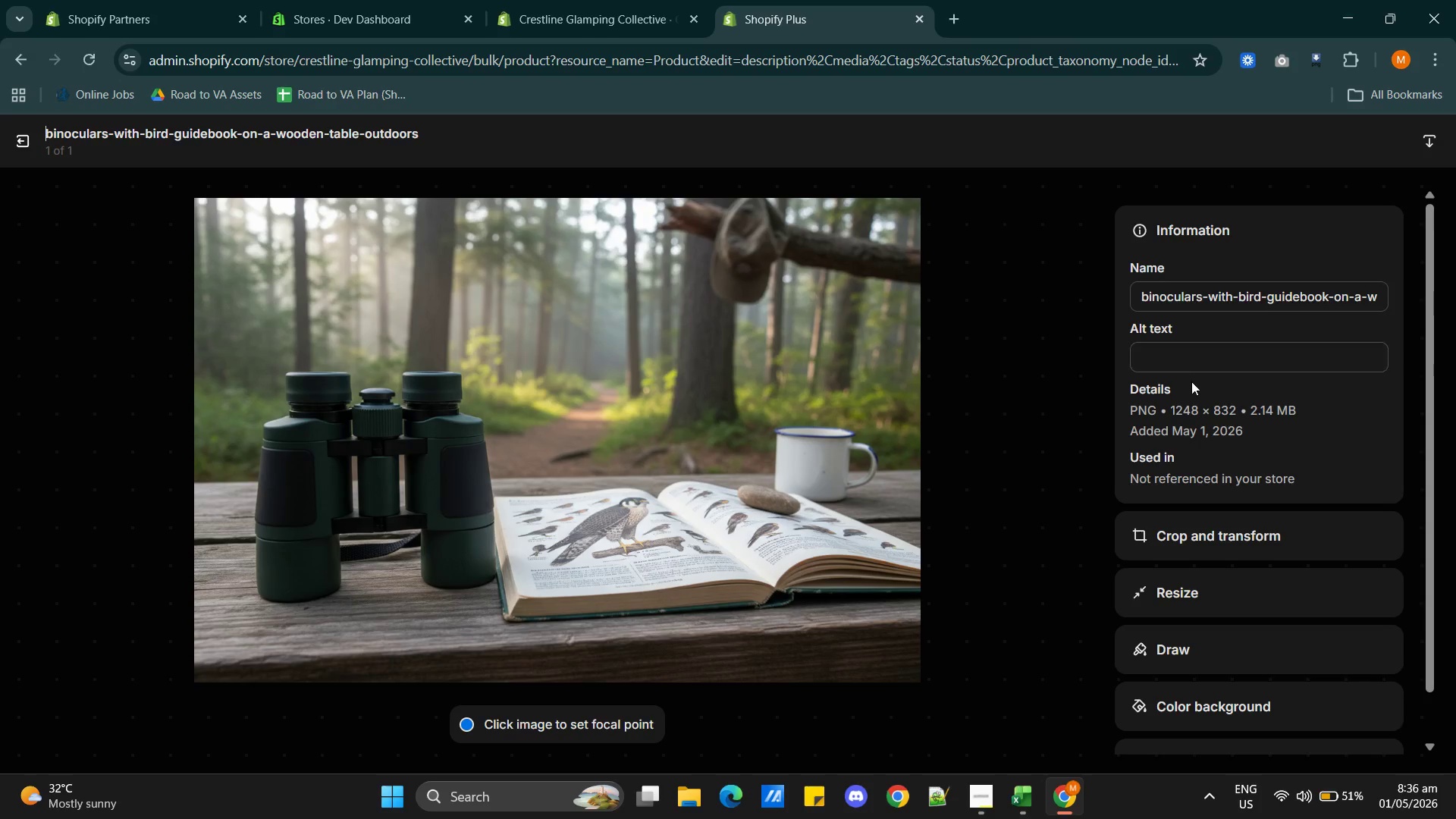 
left_click([1185, 358])
 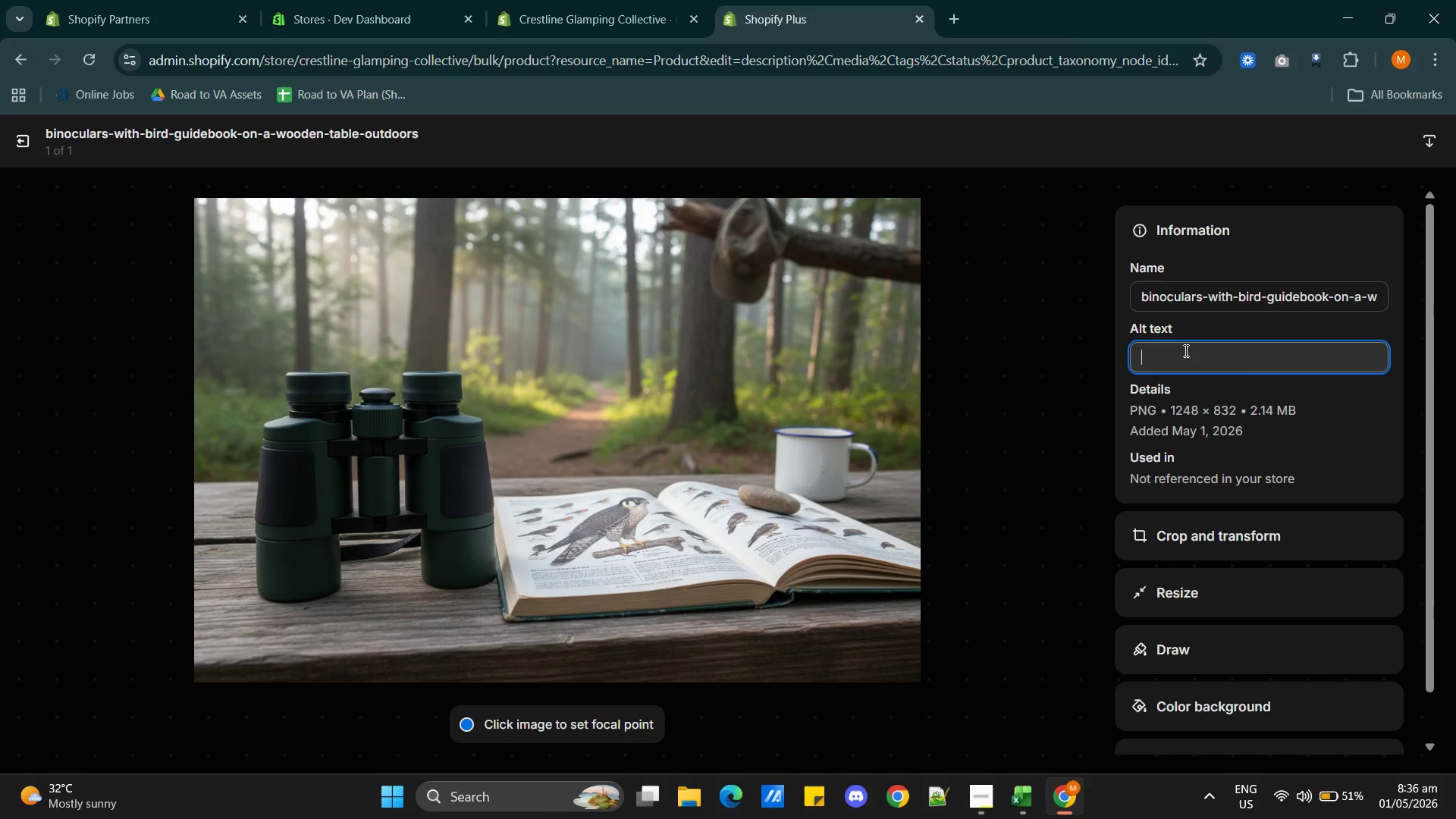 
wait(5.78)
 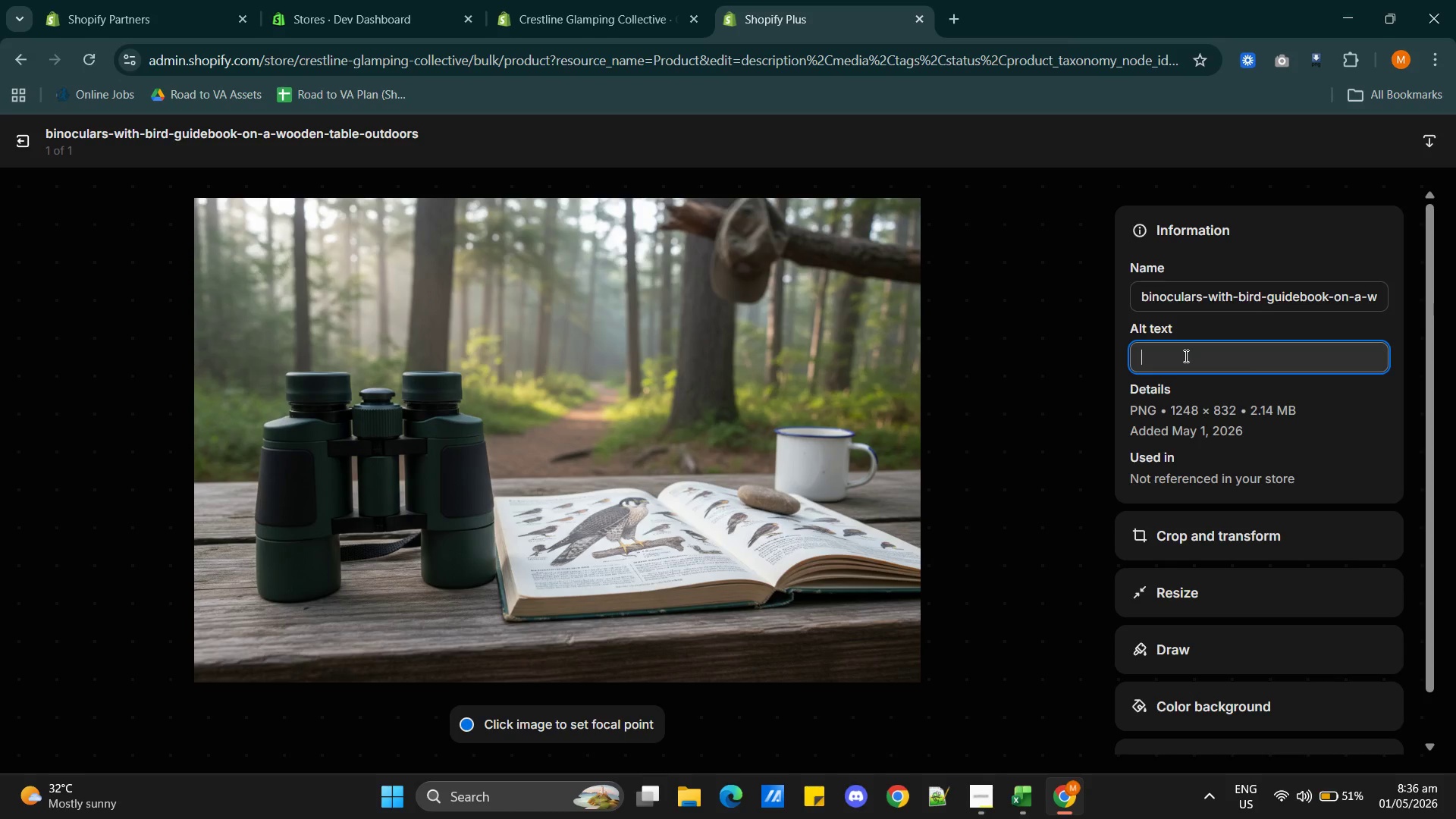 
type(Upward bino)
 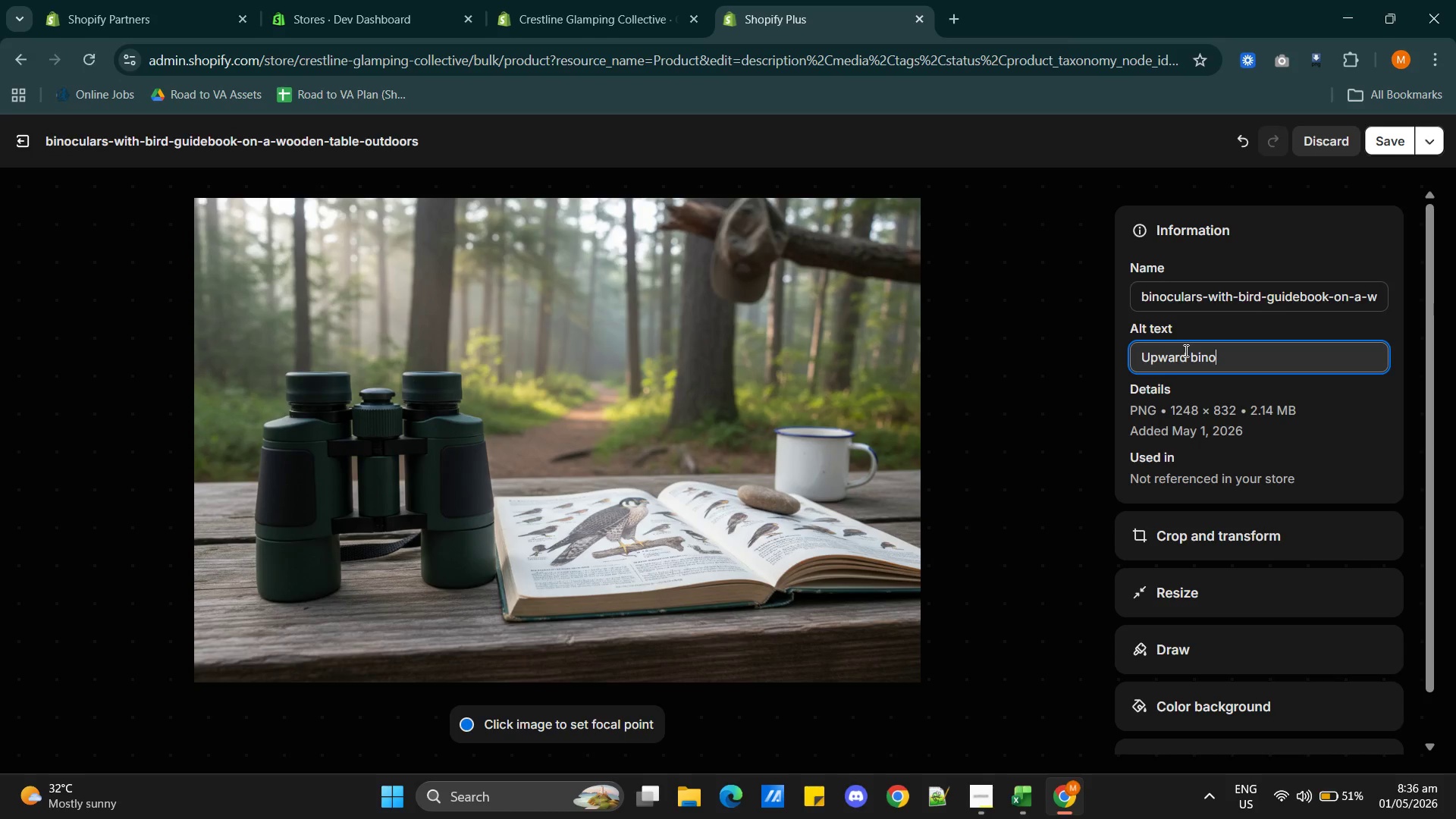 
key(Alt+AltLeft)
 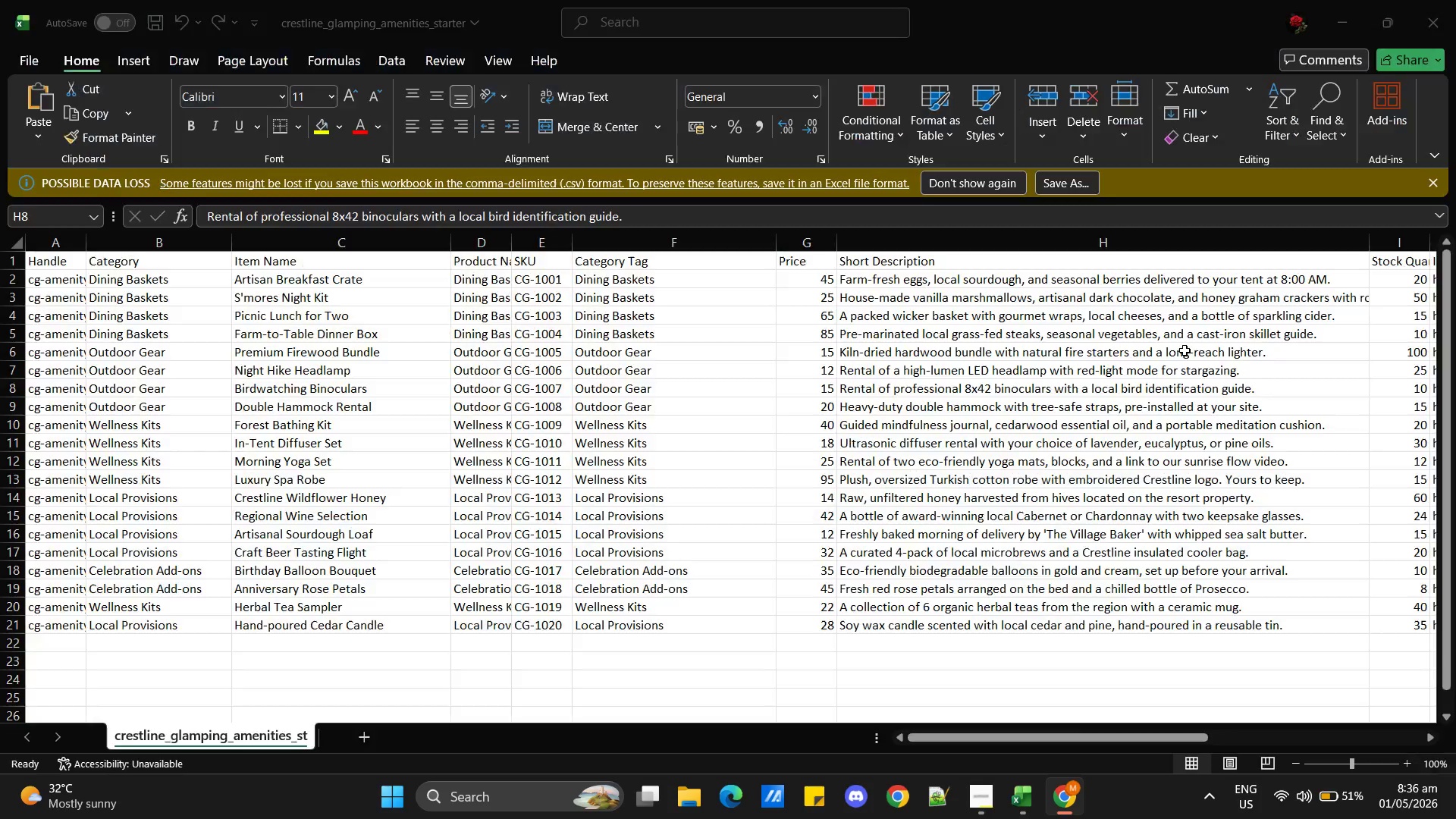 
key(Alt+Tab)
 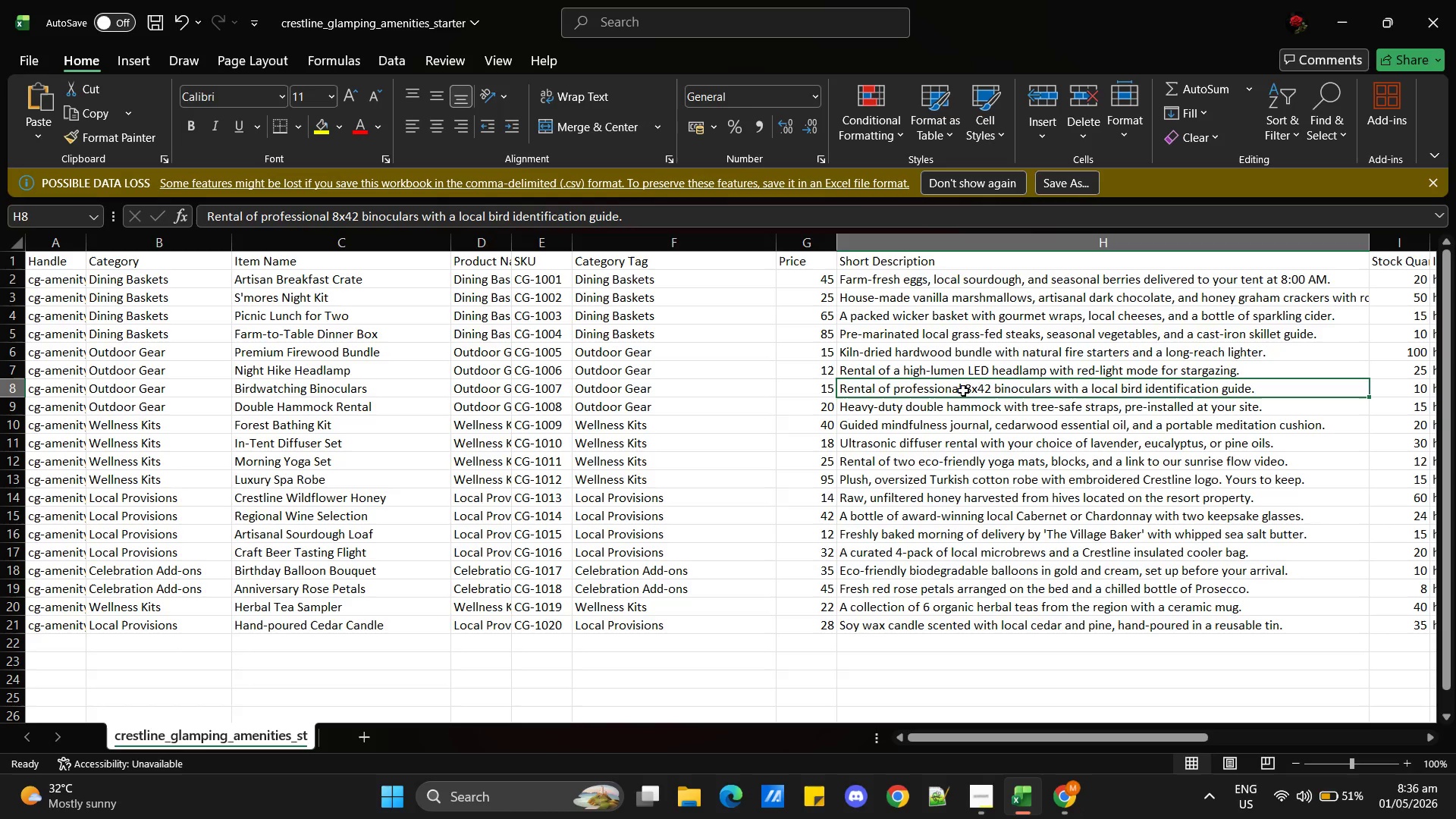 
double_click([915, 386])
 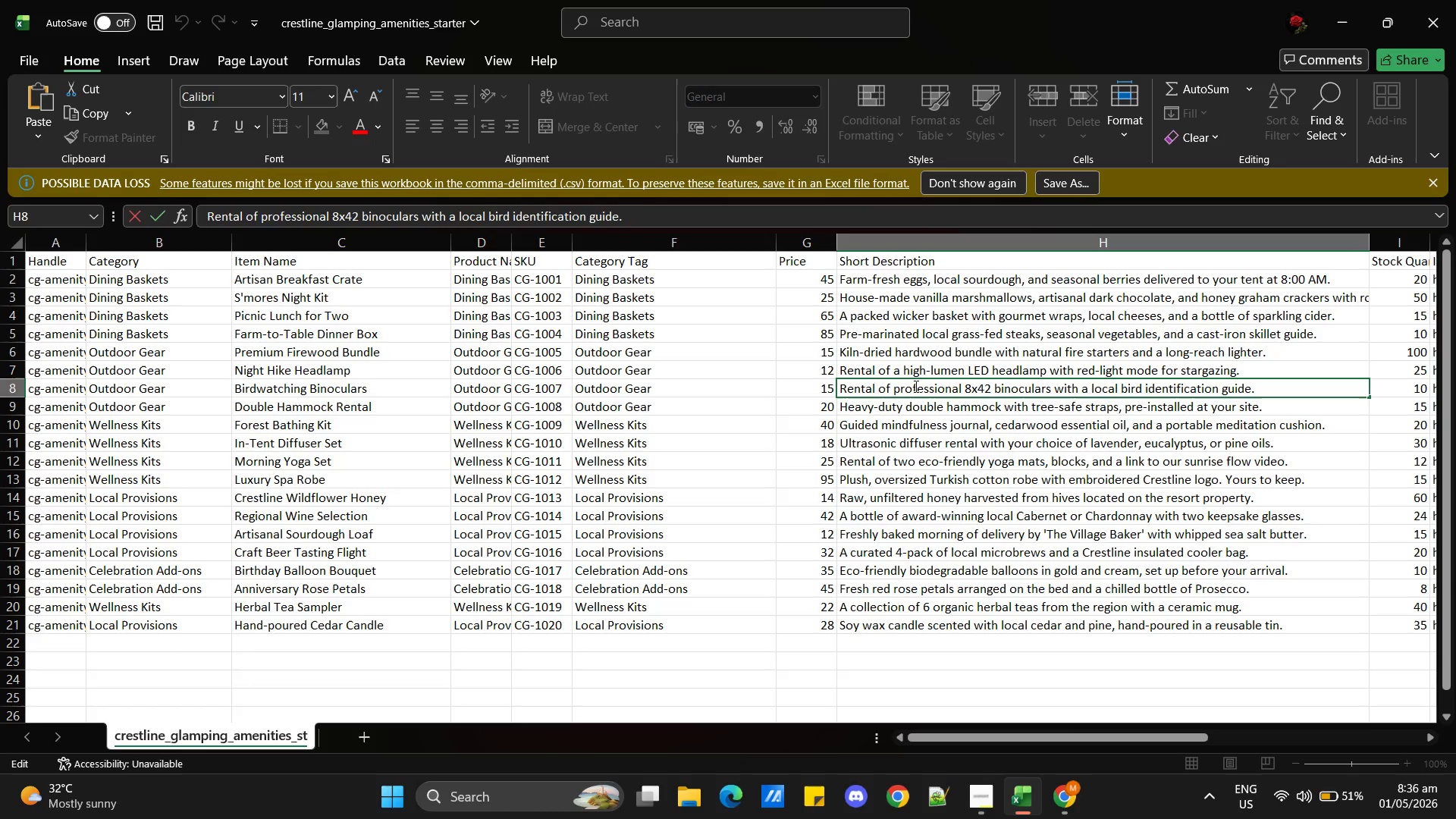 
triple_click([915, 386])
 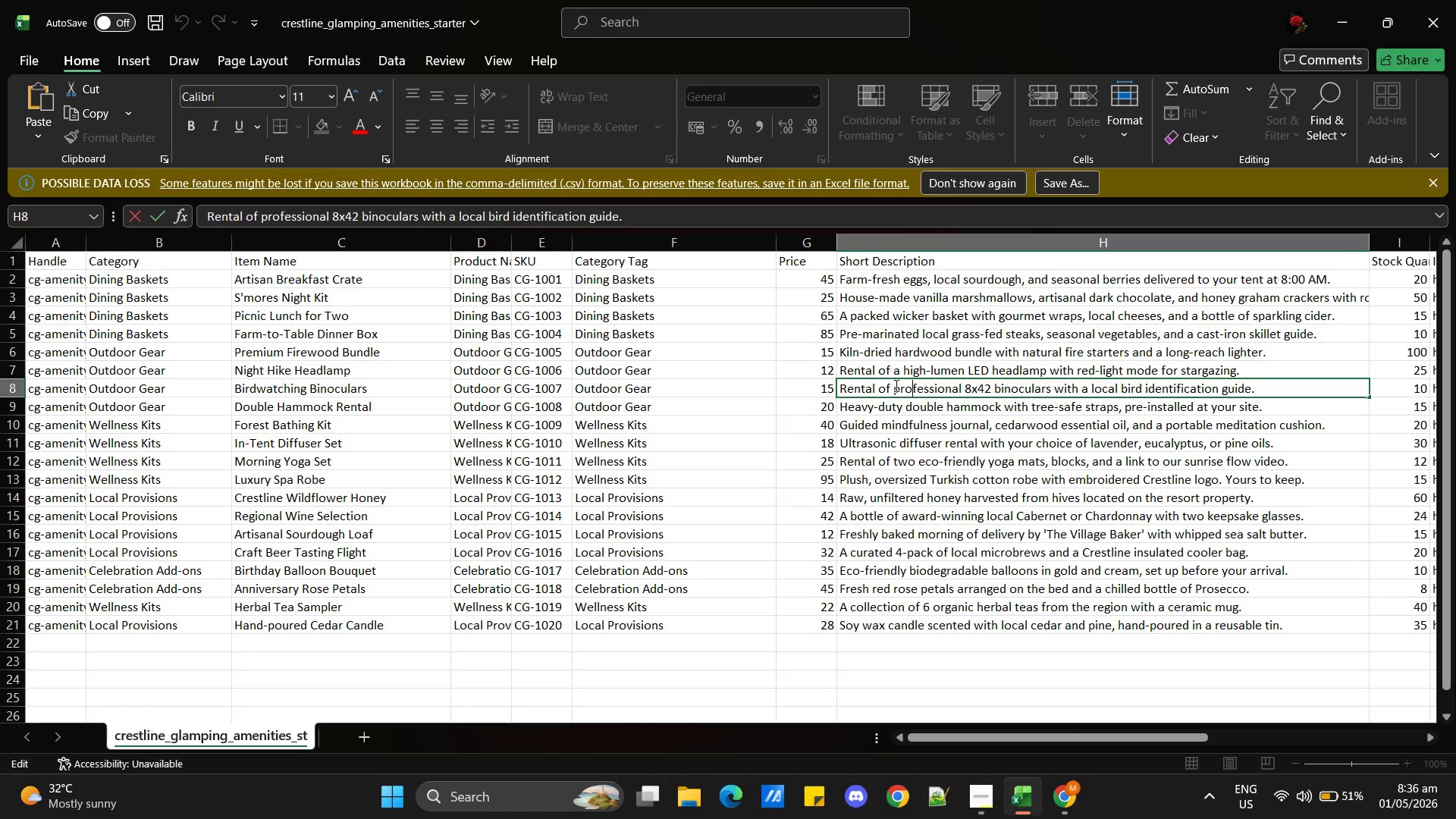 
left_click_drag(start_coordinate=[895, 385], to_coordinate=[1052, 394])
 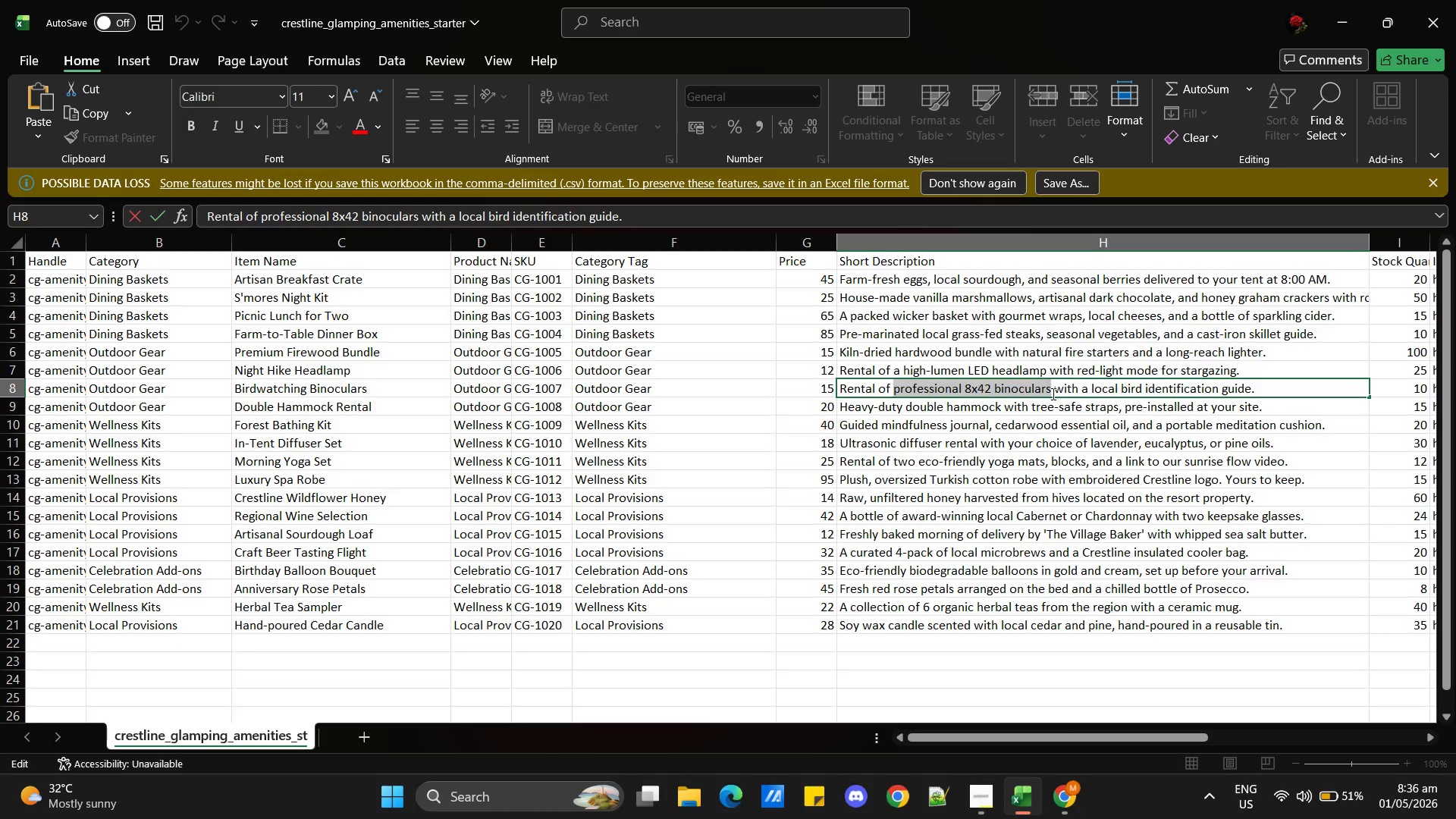 
key(Control+C)
 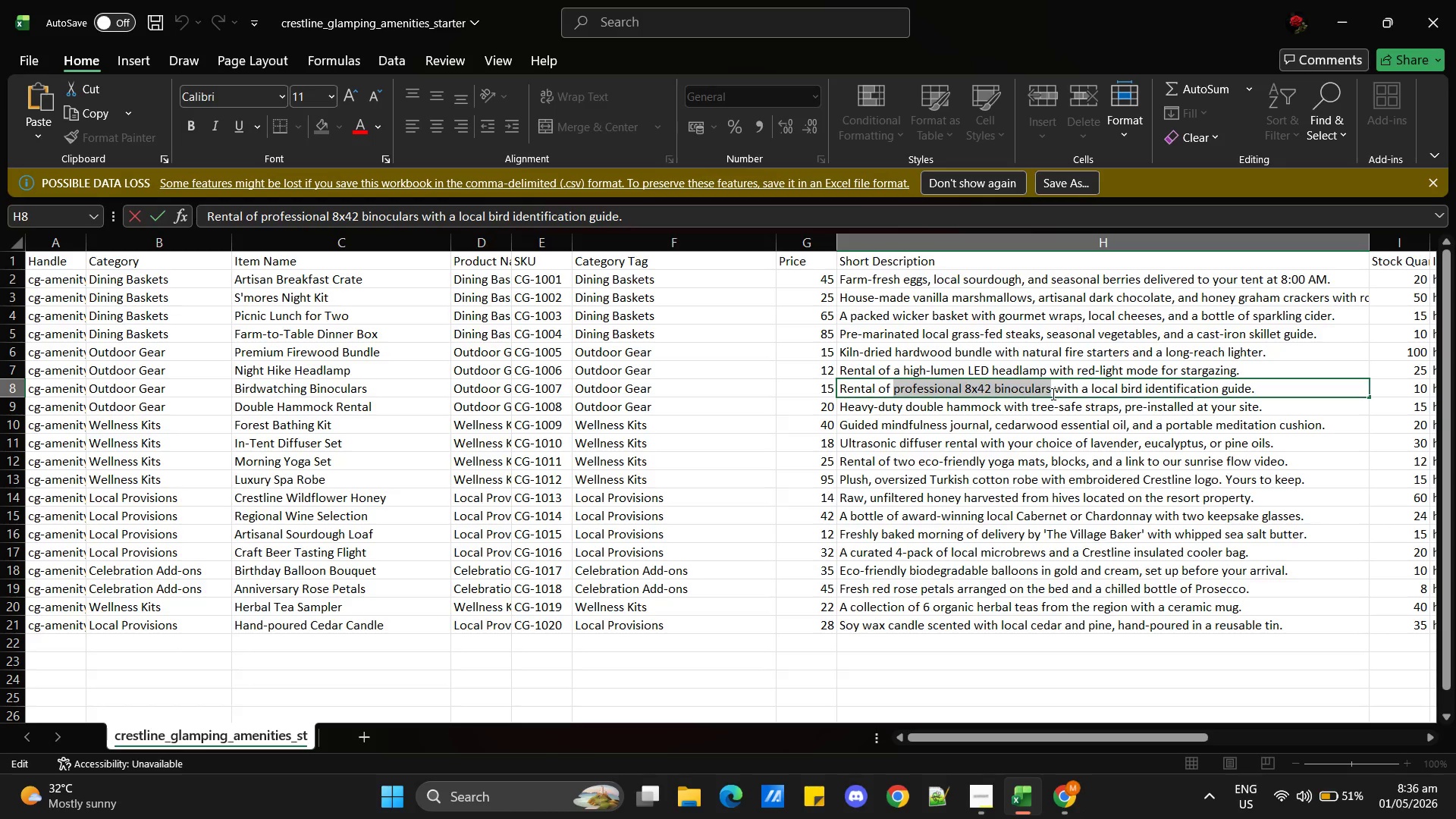 
key(Alt+AltLeft)
 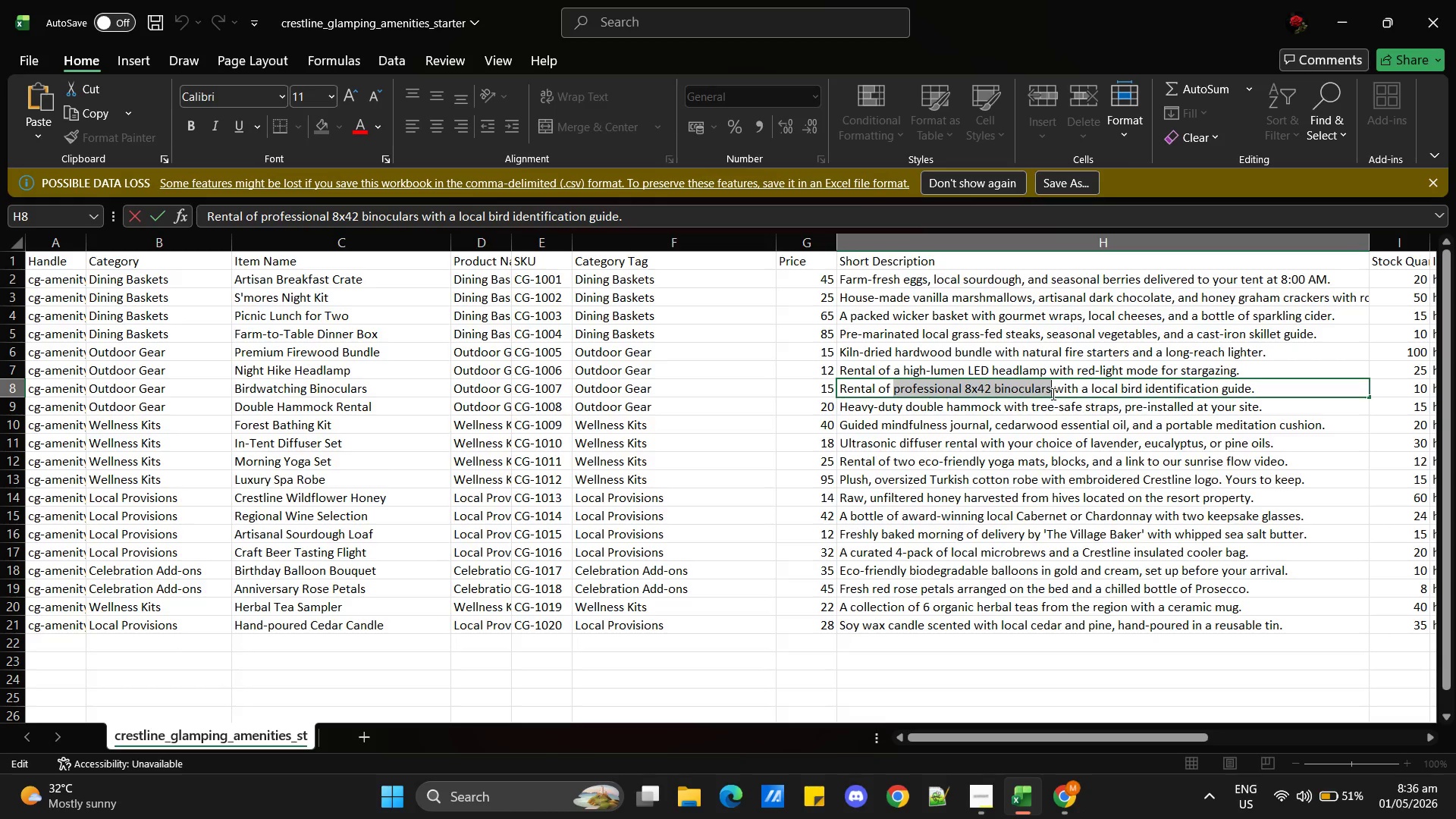 
key(Alt+Tab)
 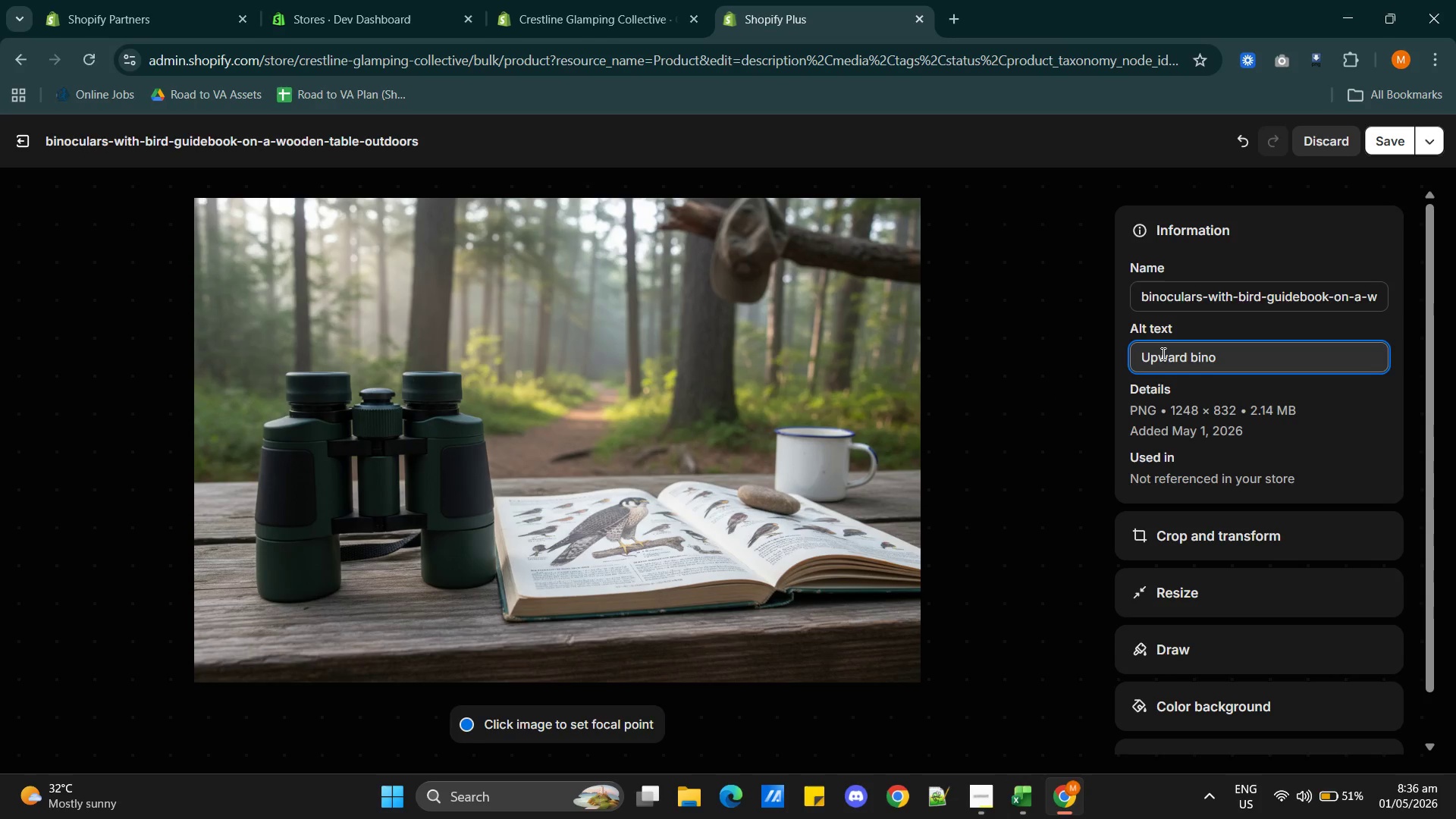 
double_click([1162, 353])
 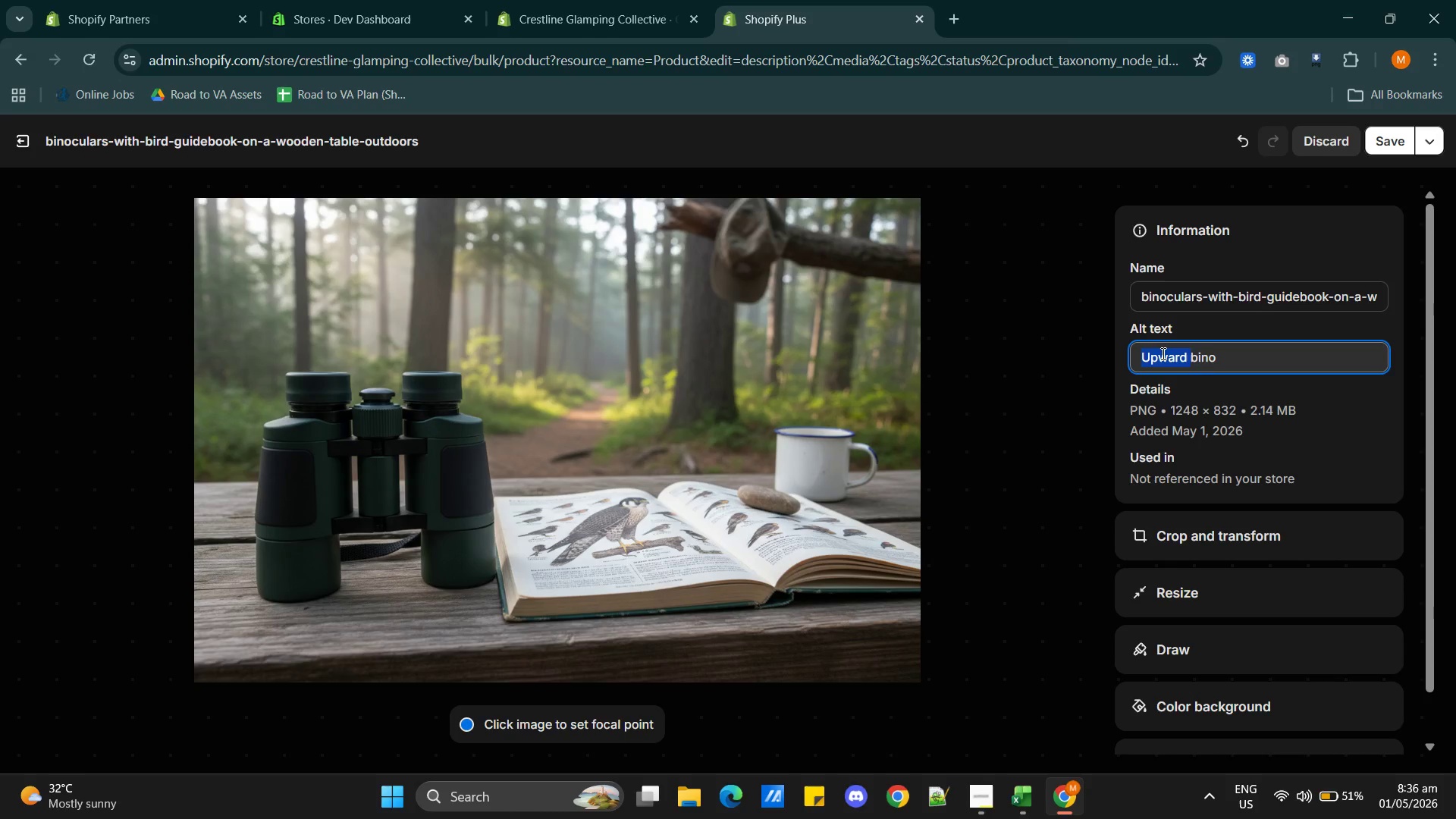 
triple_click([1162, 353])
 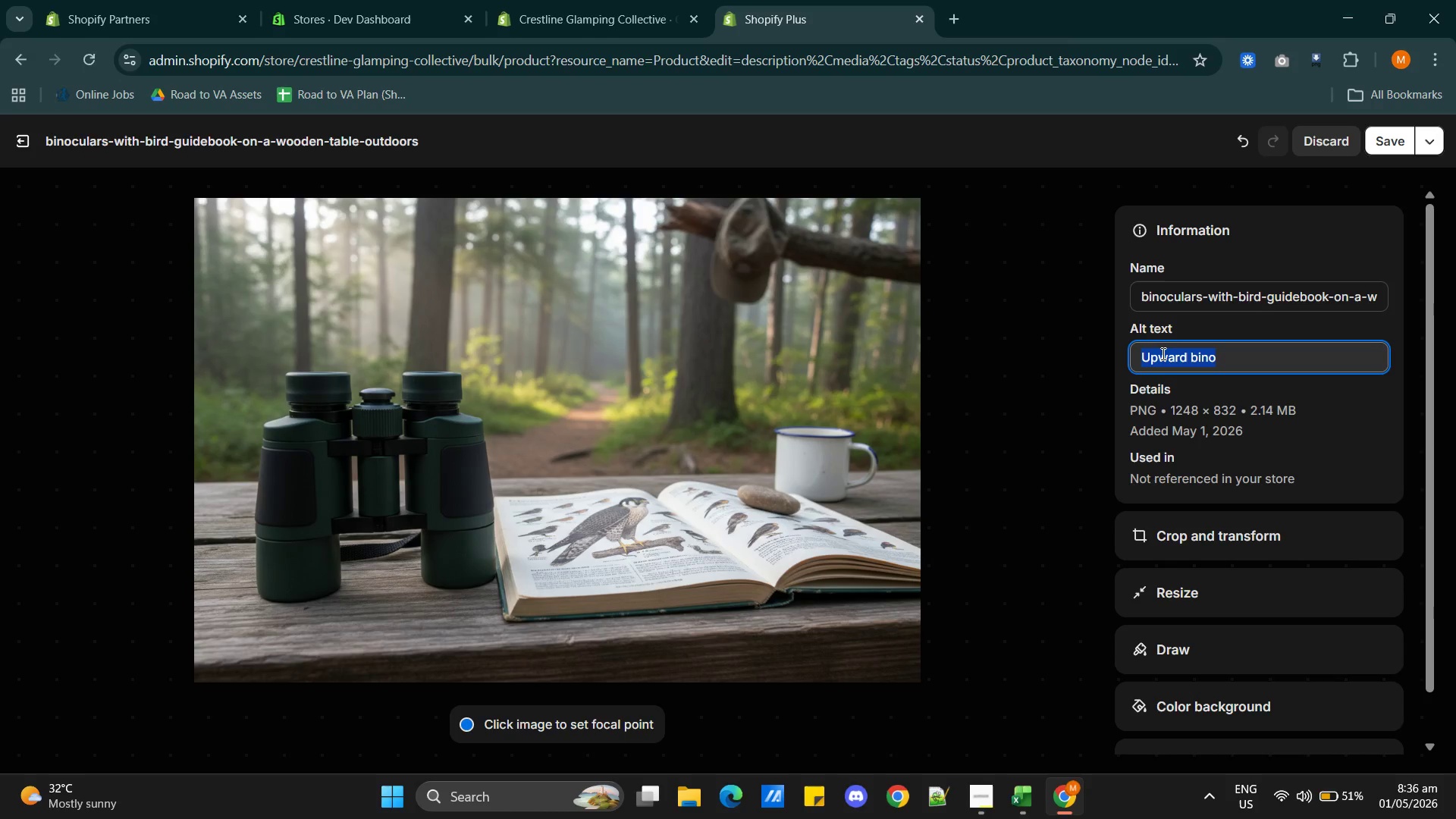 
key(Control+V)
 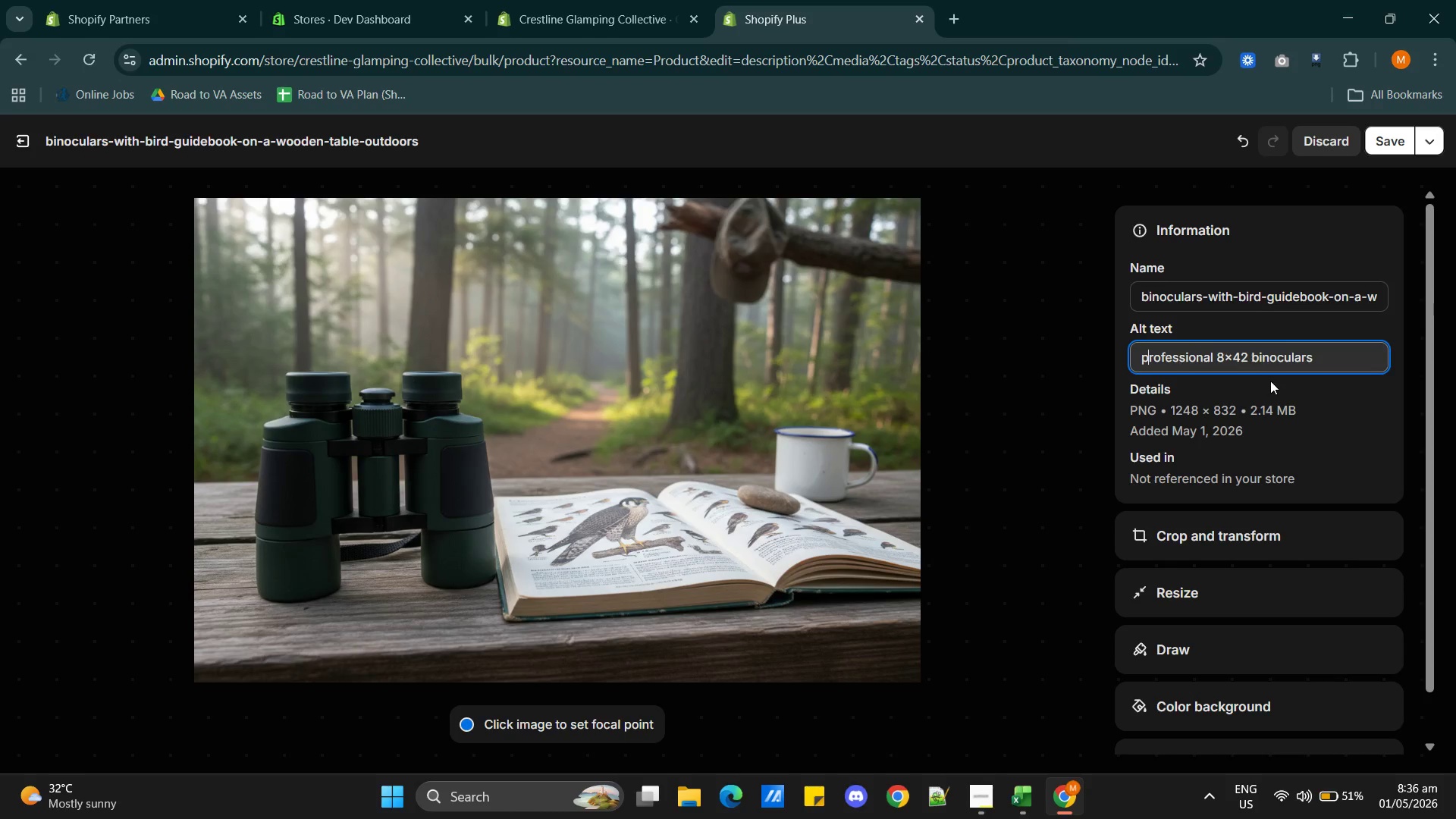 
key(Backspace)
 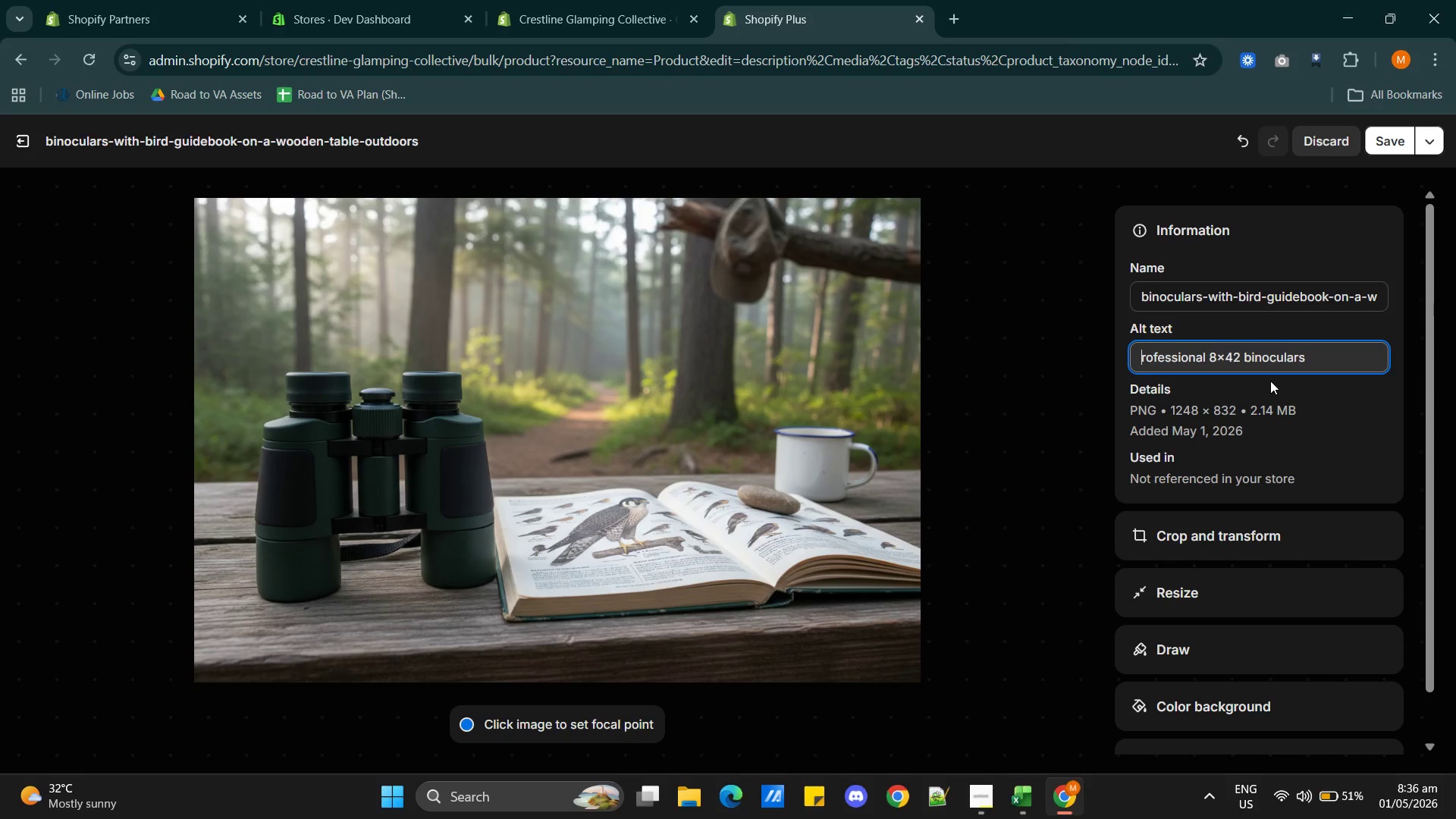 
key(Shift+ShiftRight)
 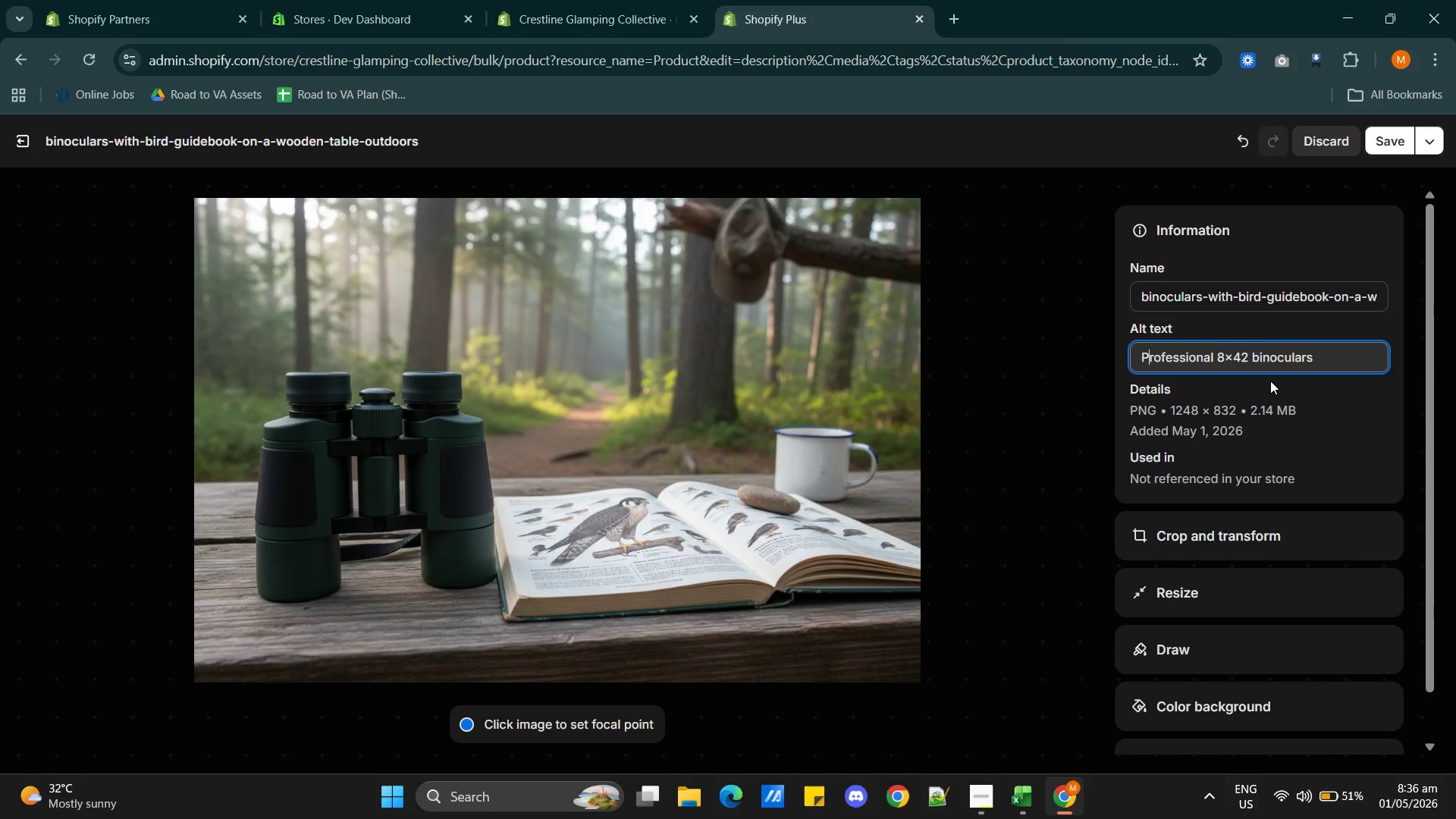 
key(Shift+P)
 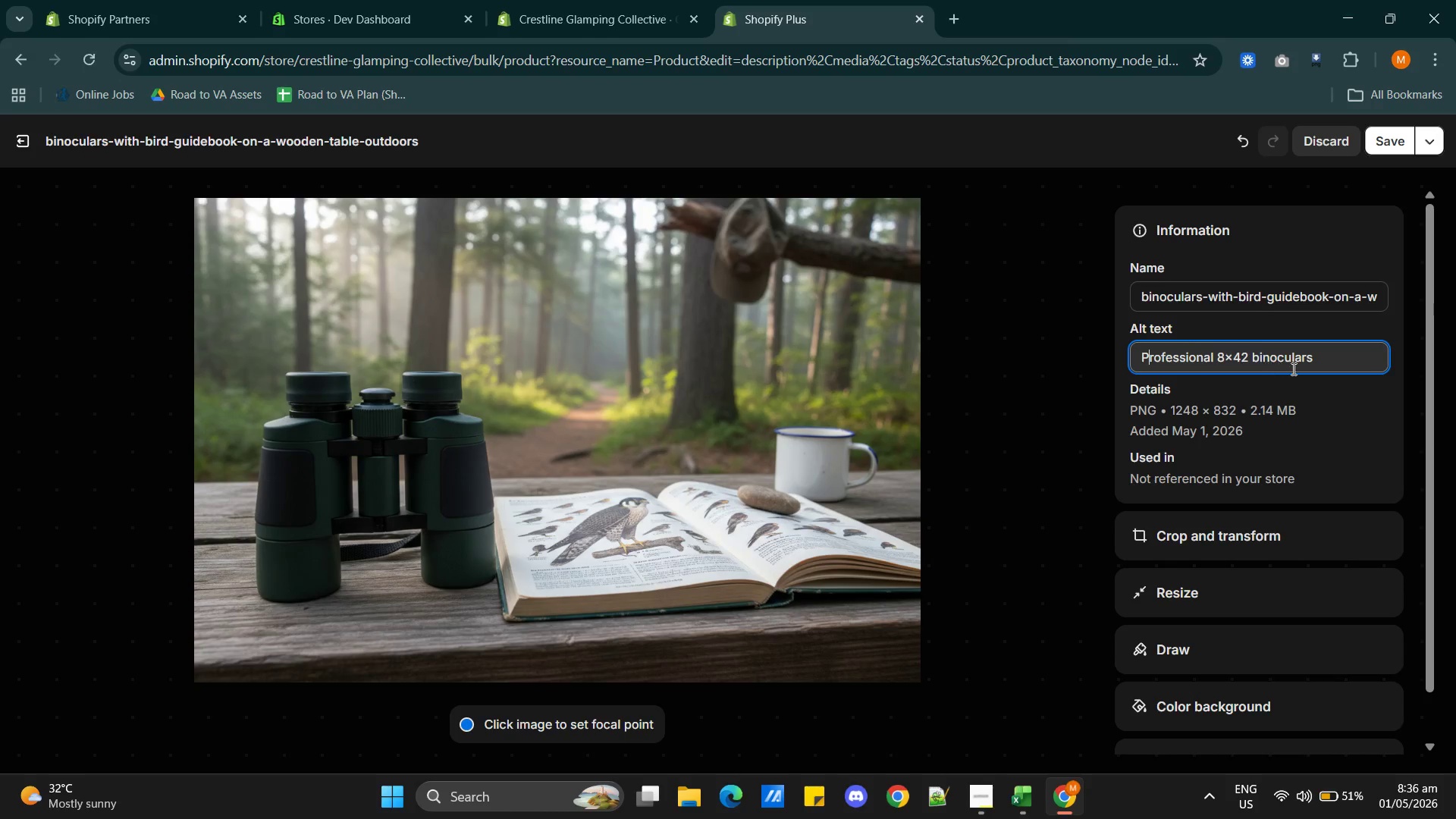 
left_click([1316, 365])
 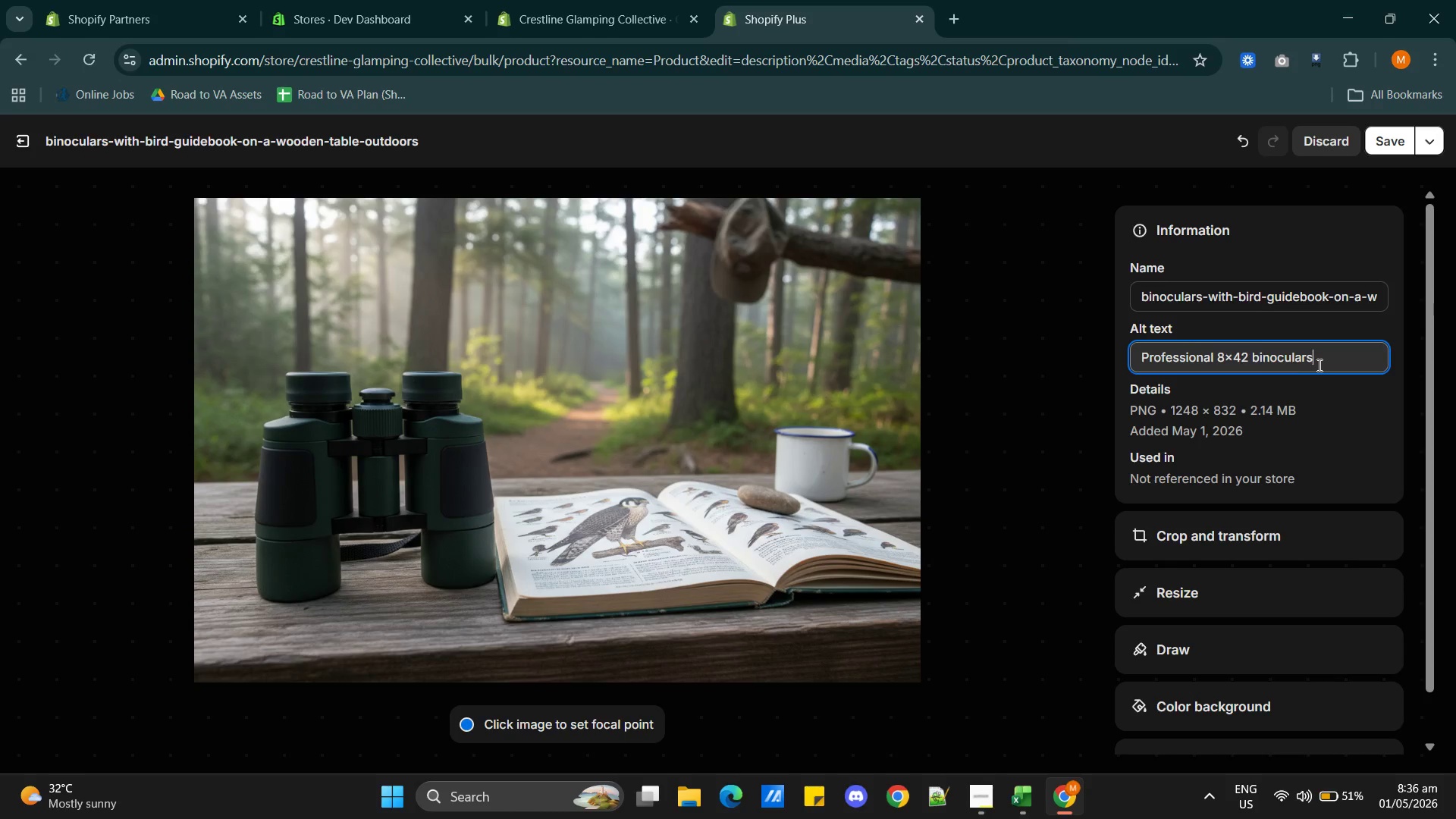 
type( with bird guidebook)
 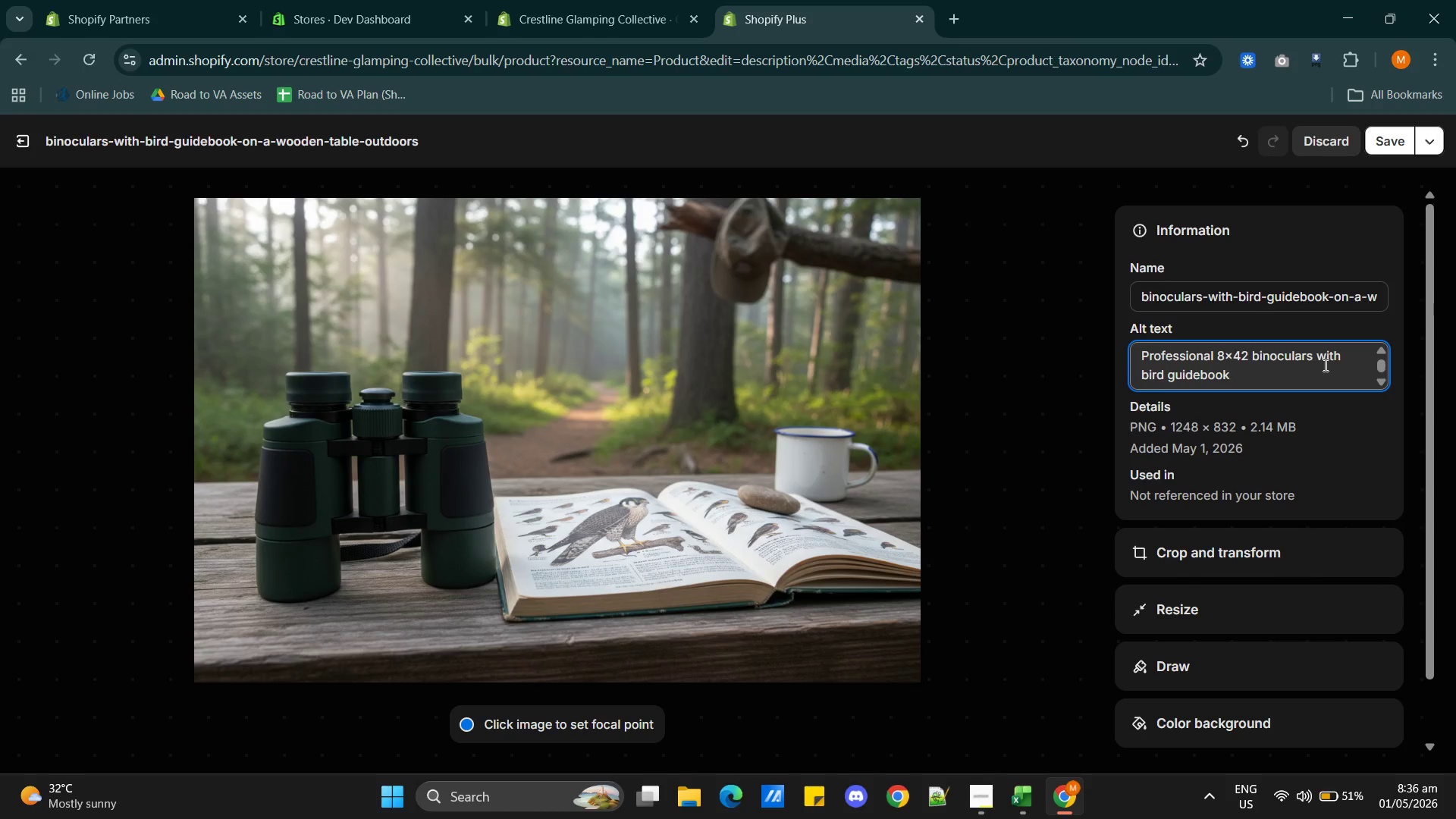 
key(Alt+AltLeft)
 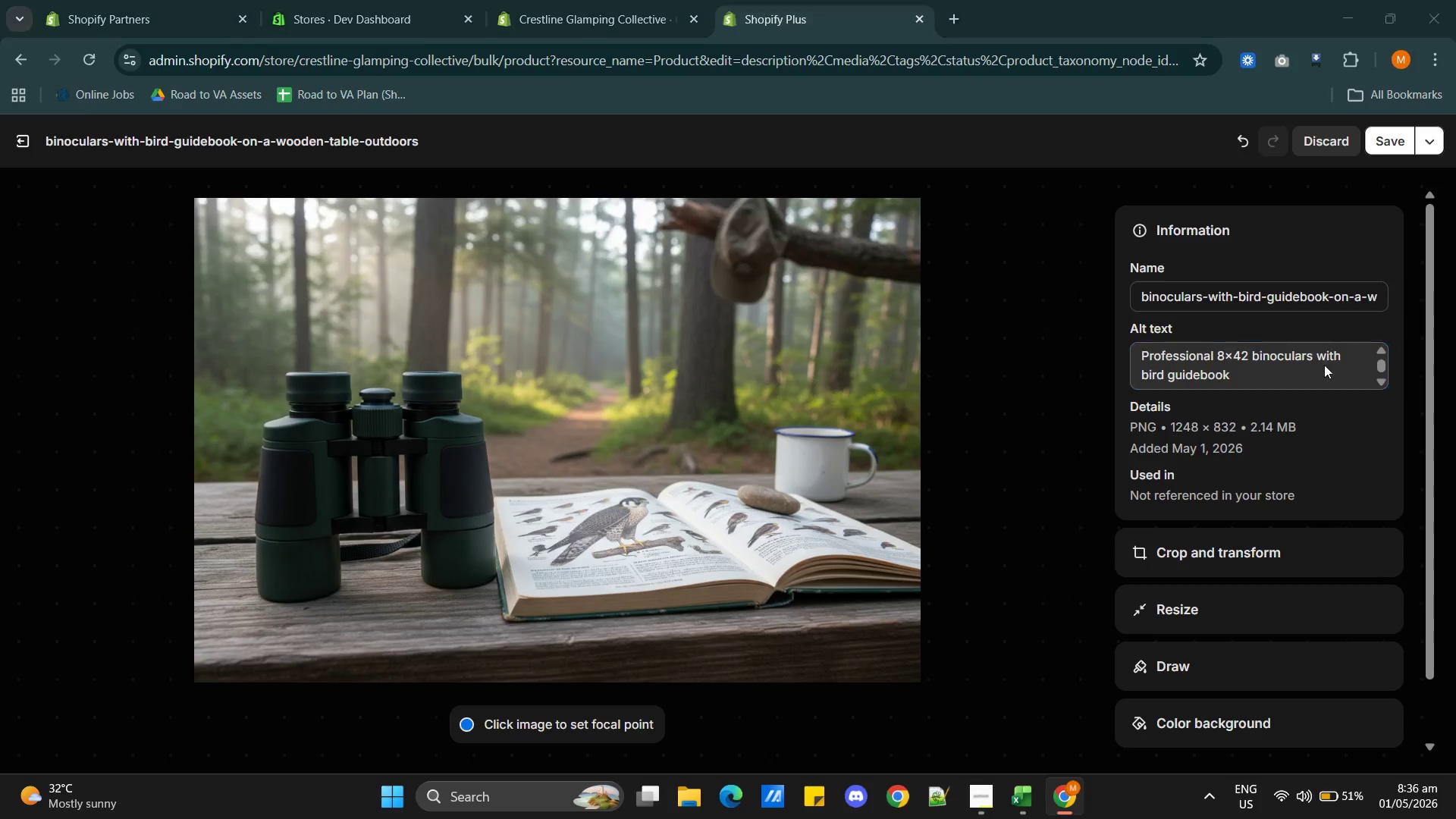 
key(Alt+Tab)
 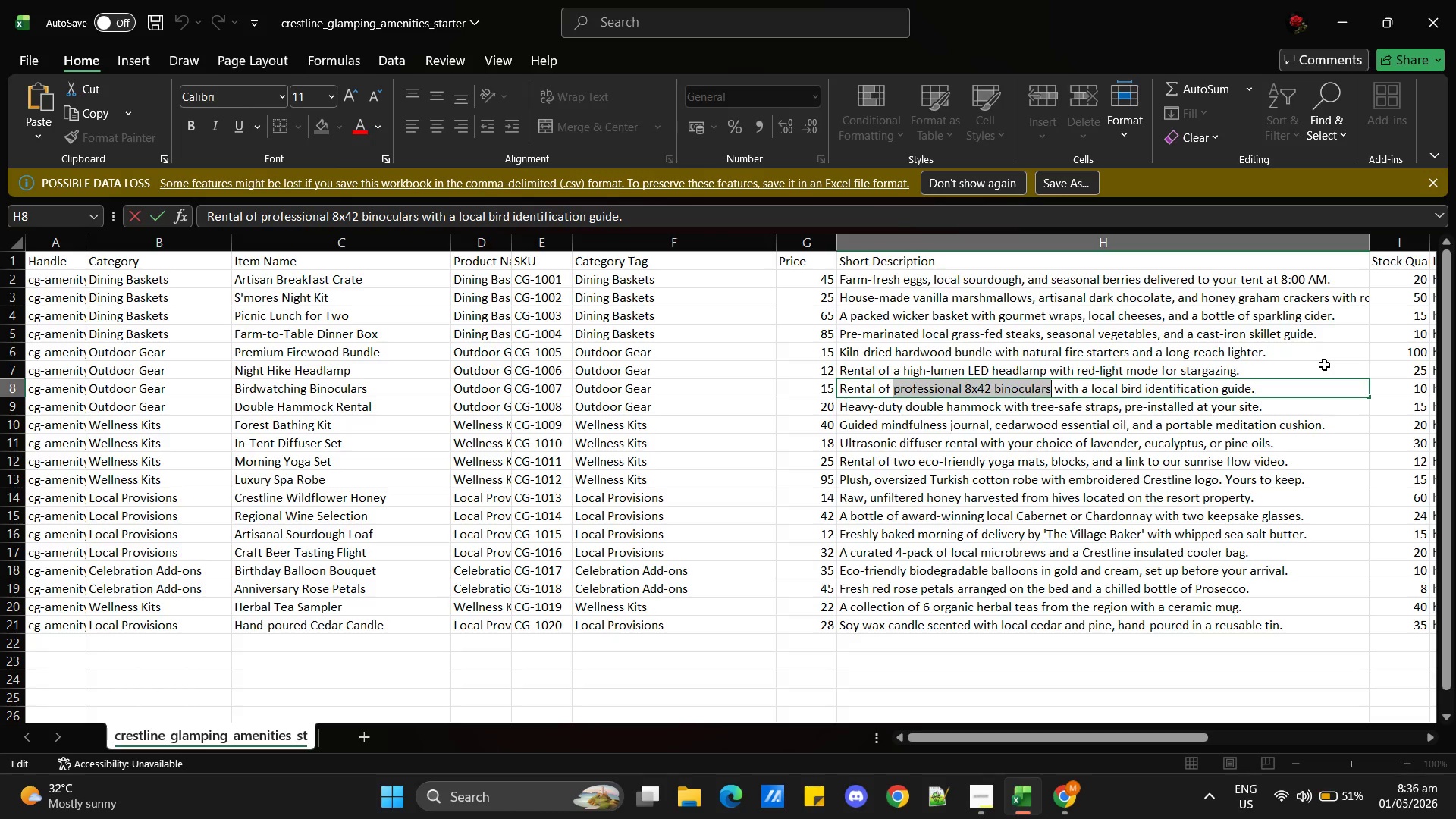 
key(Alt+AltLeft)
 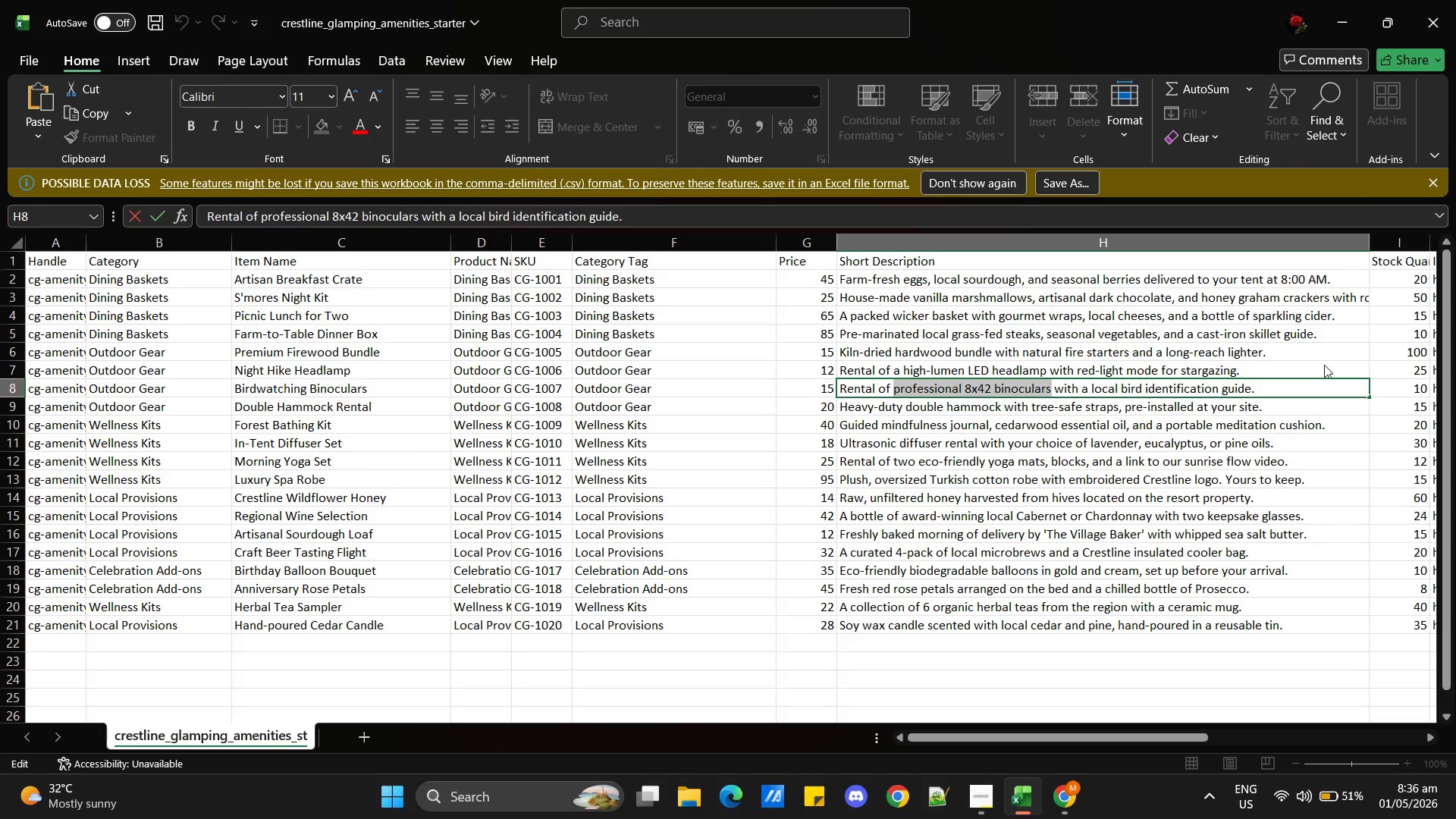 
key(Alt+Tab)
 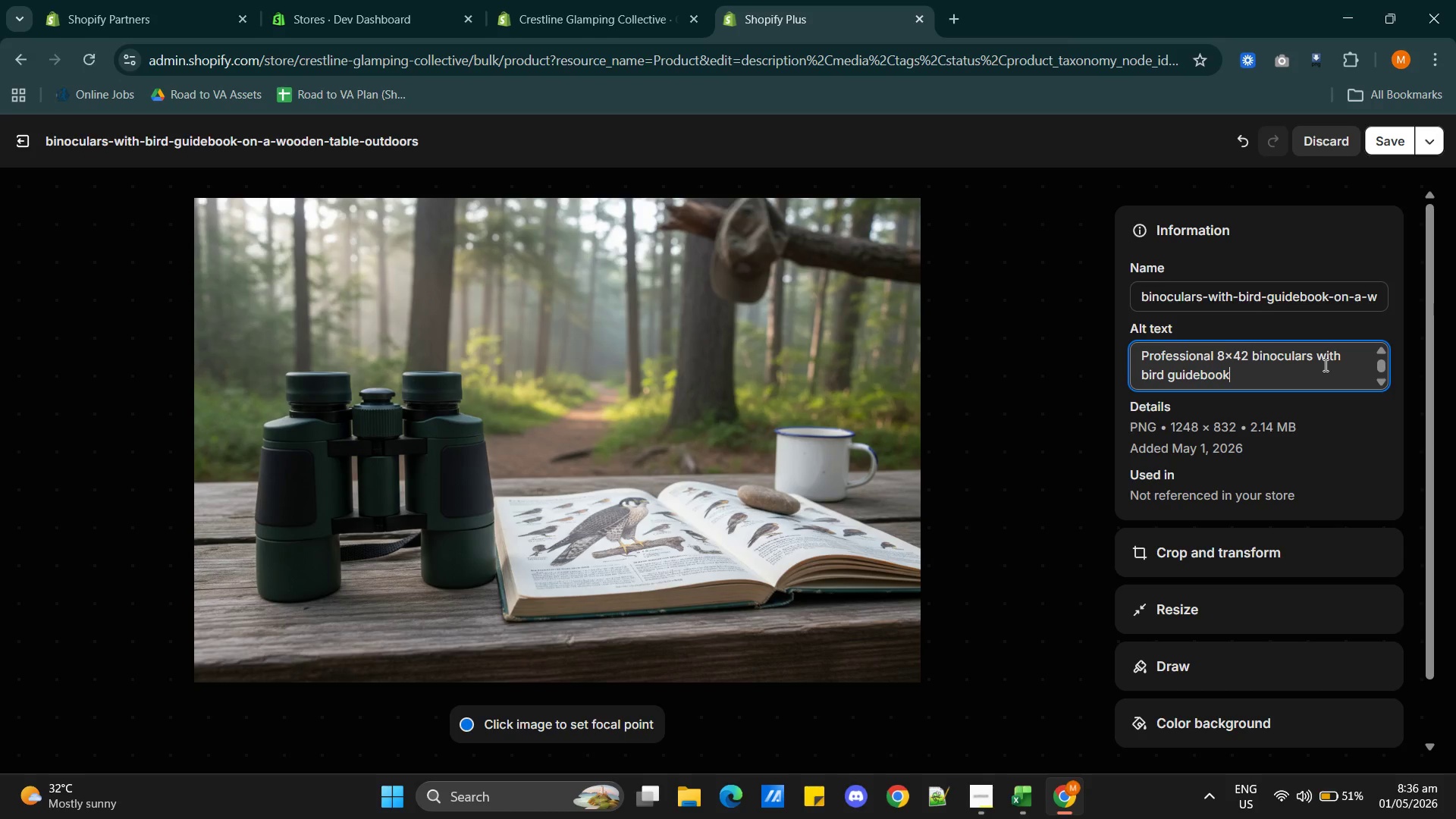 
wait(7.27)
 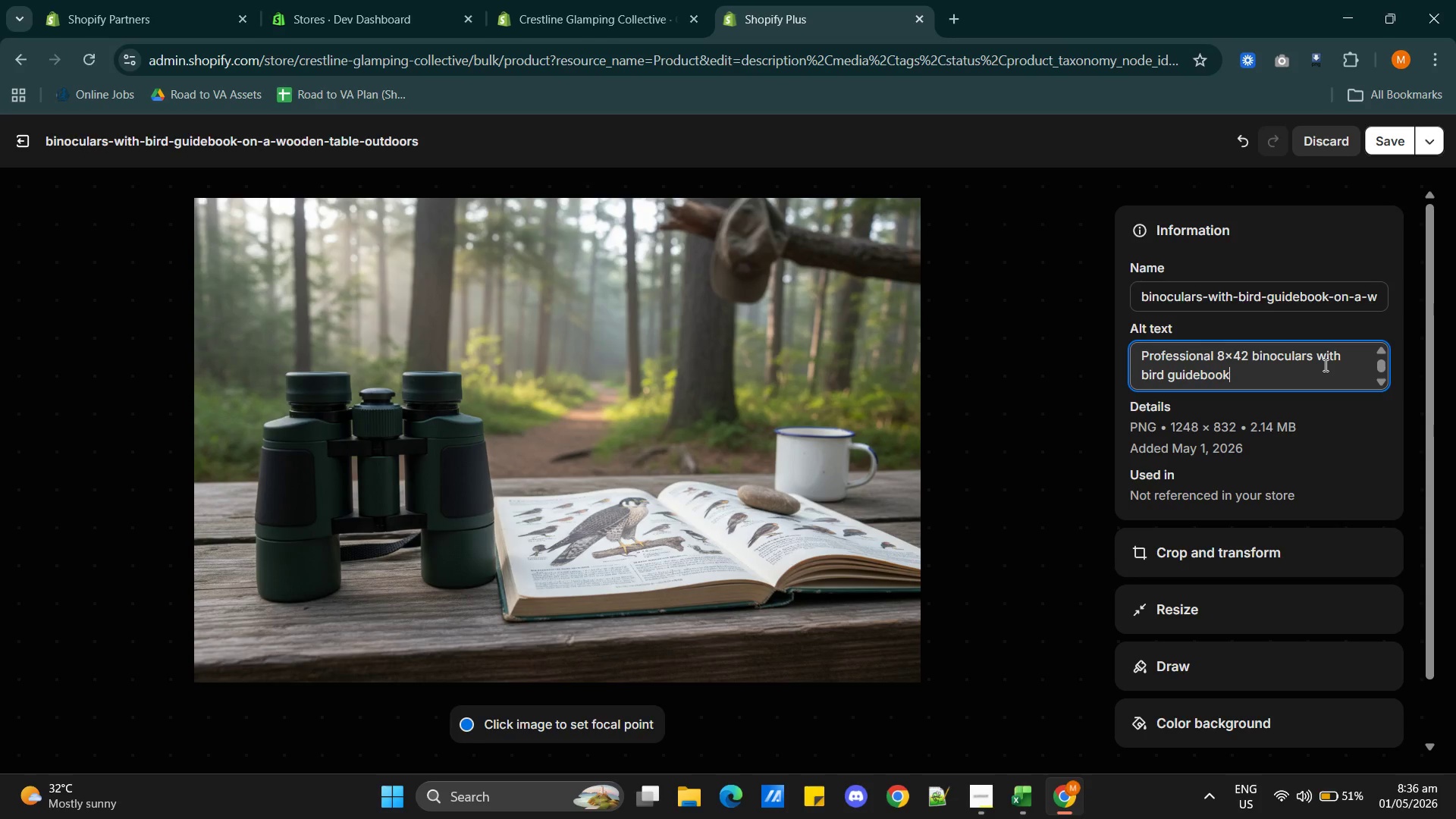 
type( on a wooden table in forest)
 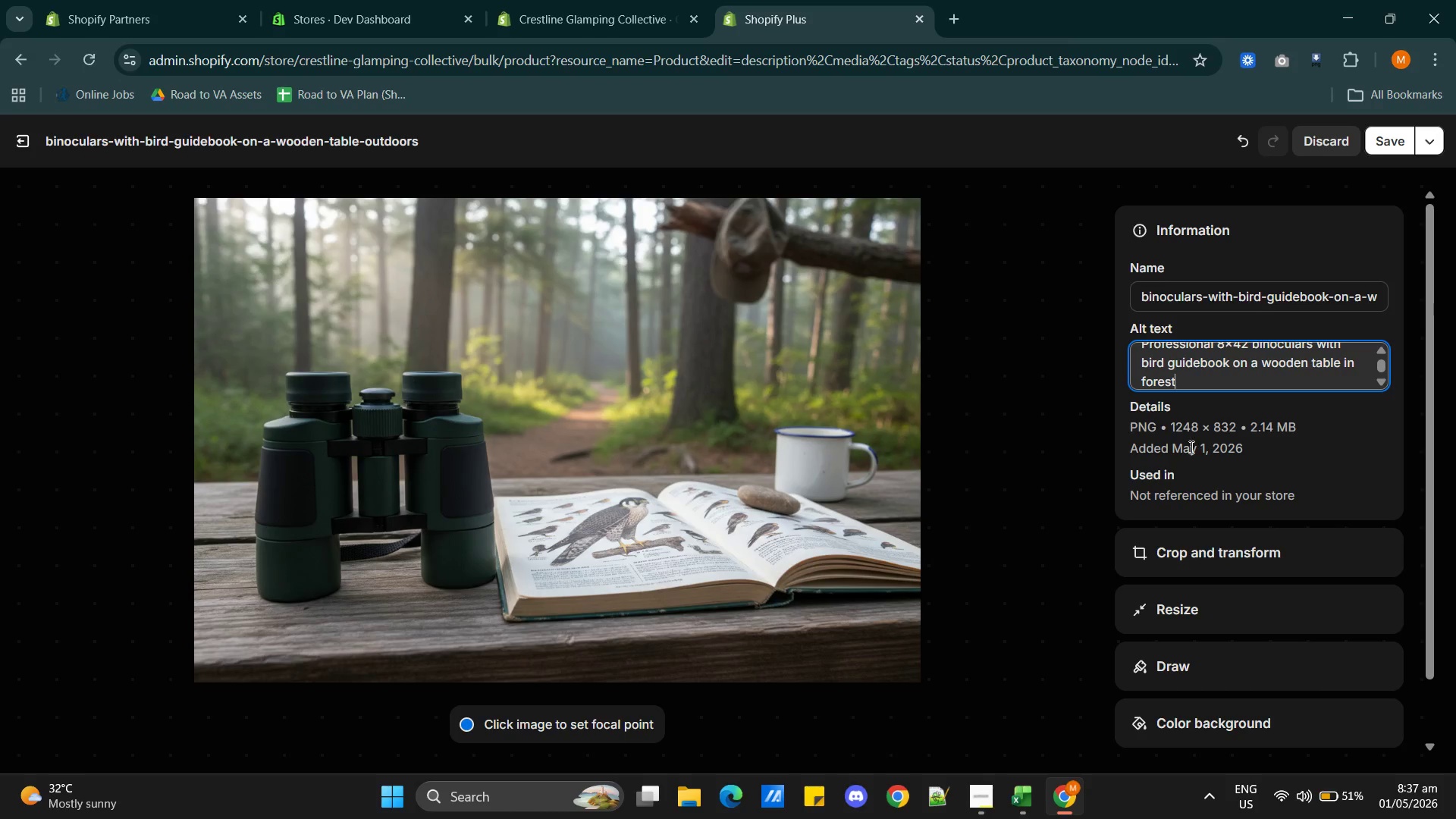 
wait(8.24)
 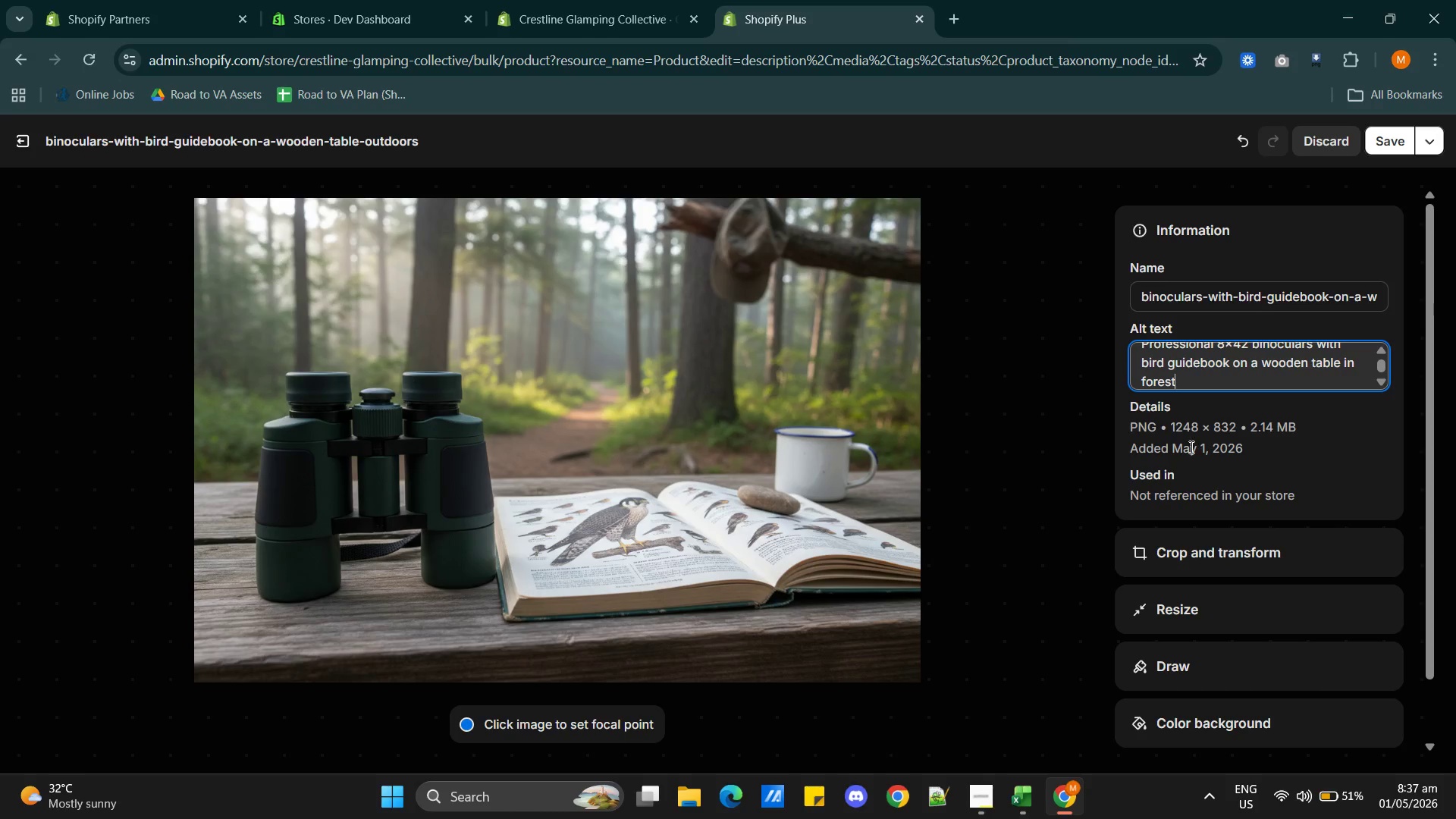 
left_click([1391, 144])
 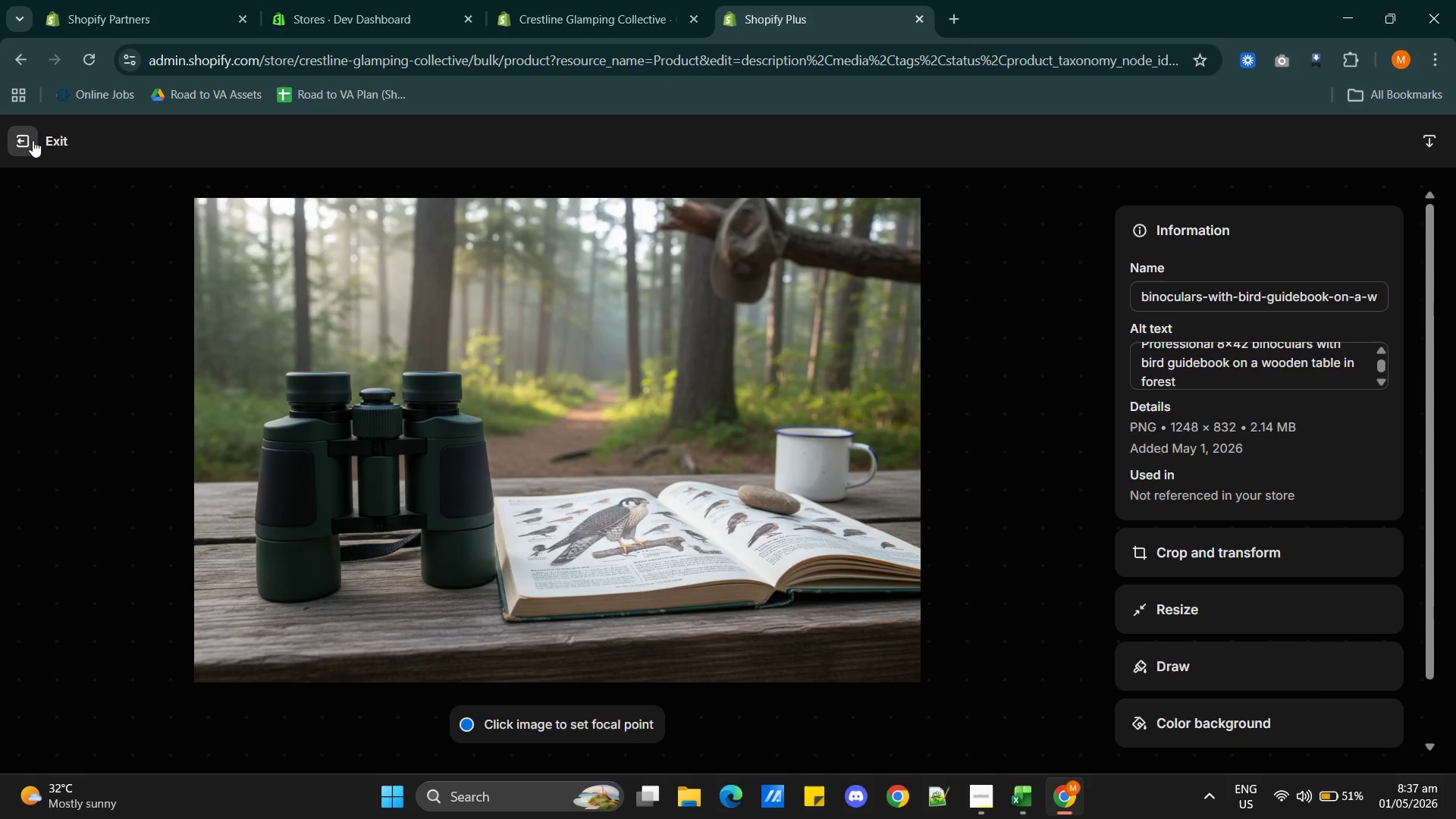 
left_click([30, 141])
 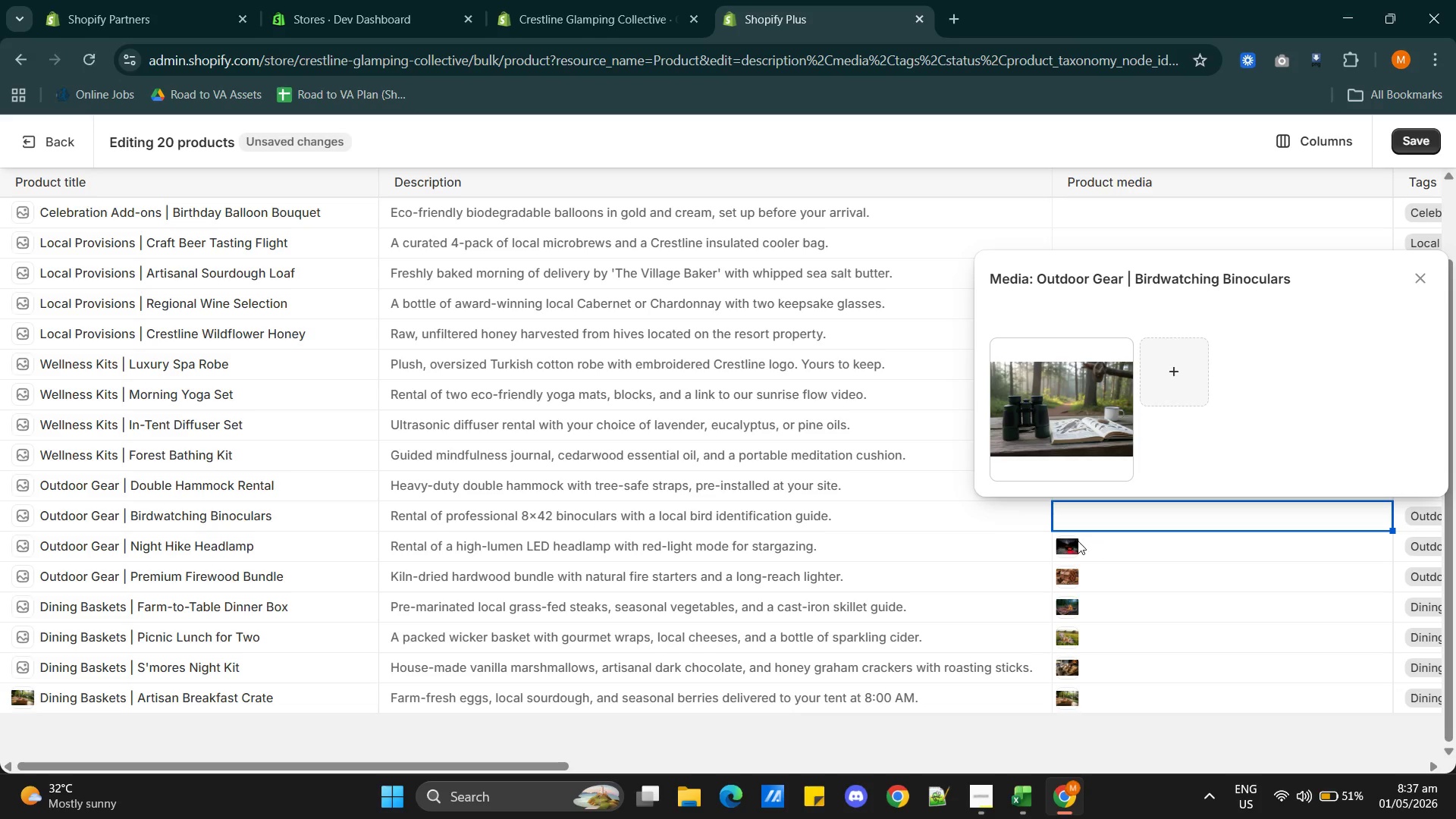 
left_click([1163, 550])
 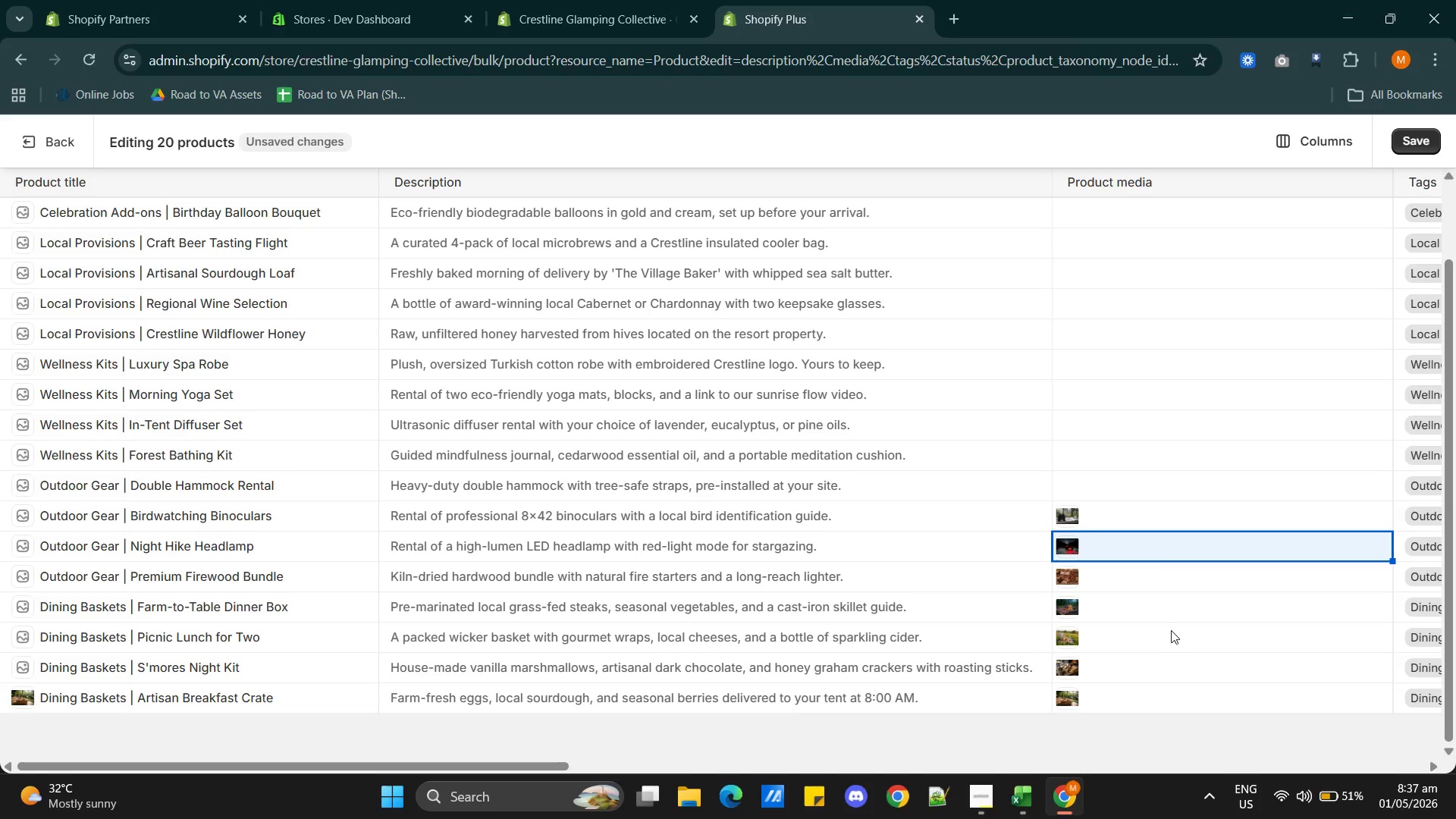 
scroll: coordinate [1173, 633], scroll_direction: up, amount: 3.0
 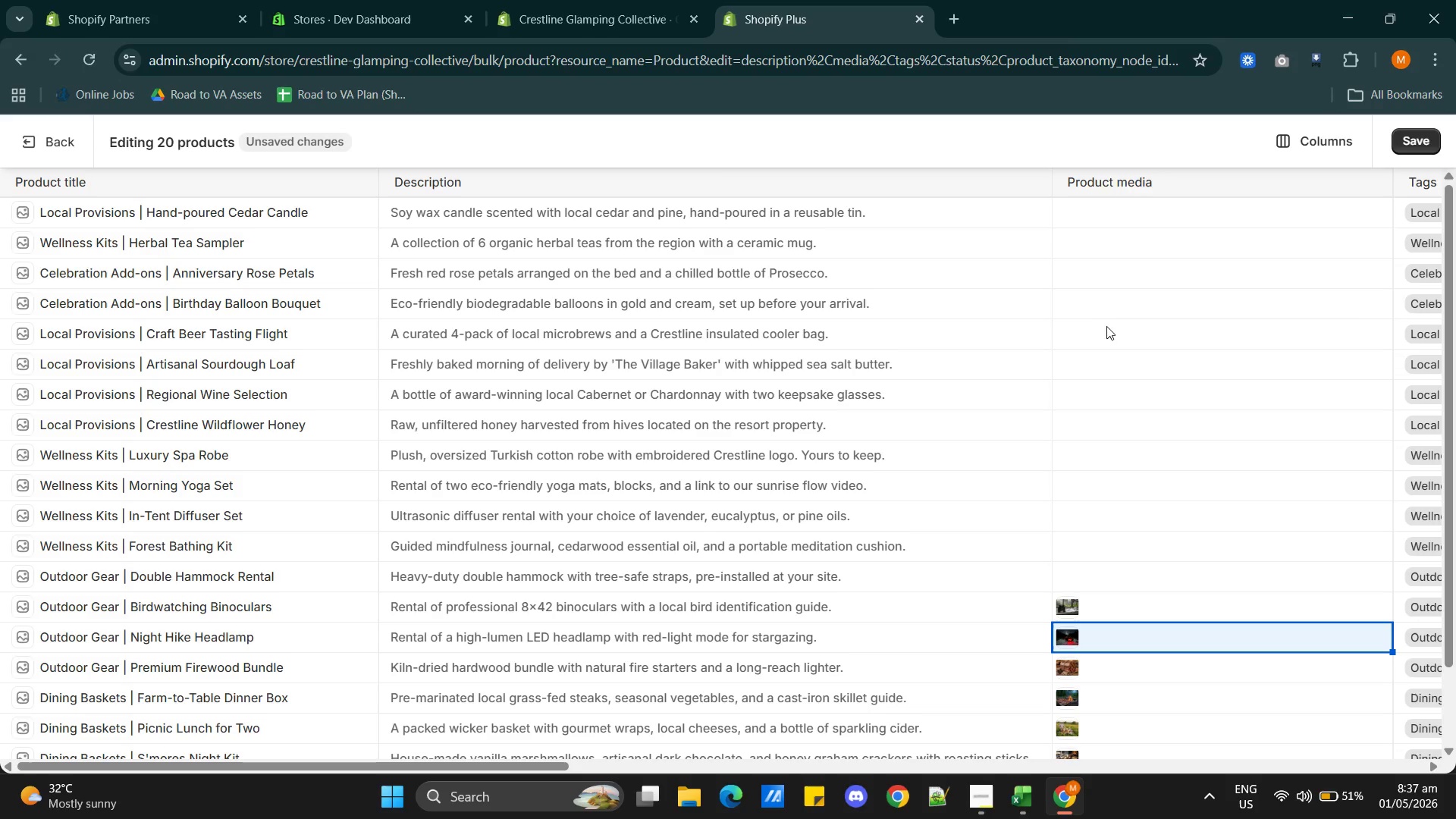 
wait(6.01)
 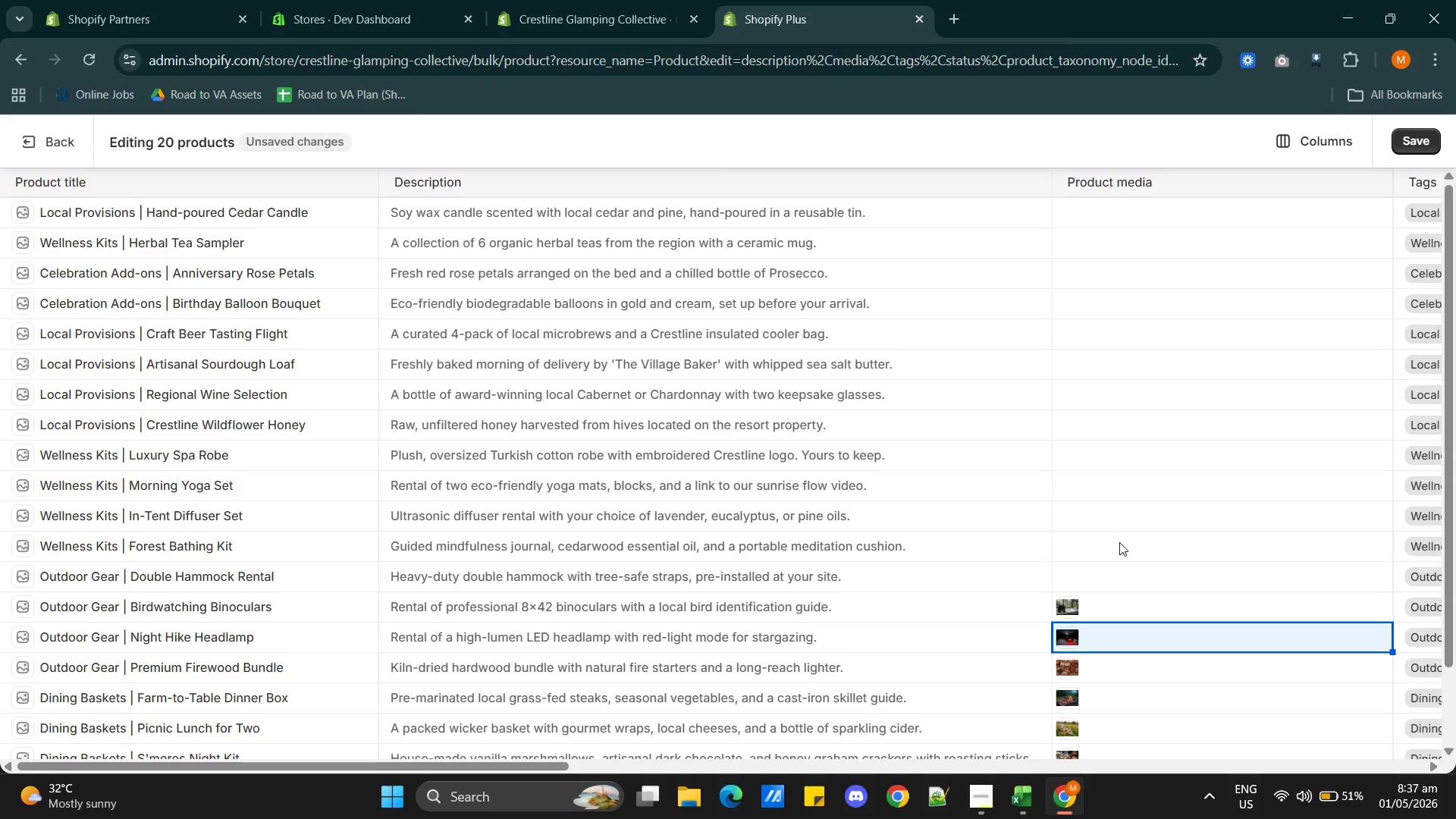 
scroll: coordinate [1115, 585], scroll_direction: down, amount: 3.0
 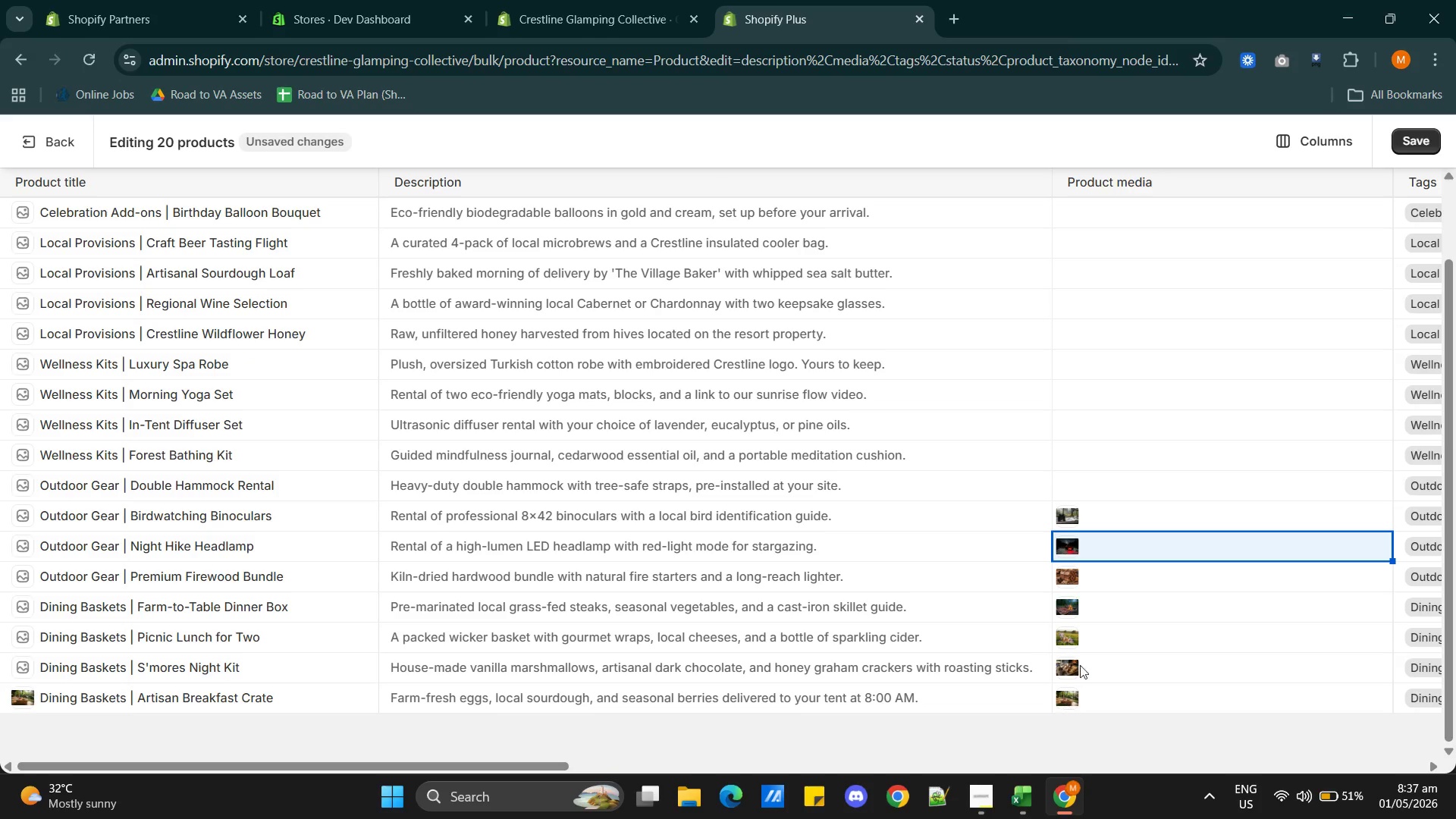 
scroll: coordinate [1100, 642], scroll_direction: up, amount: 1.0
 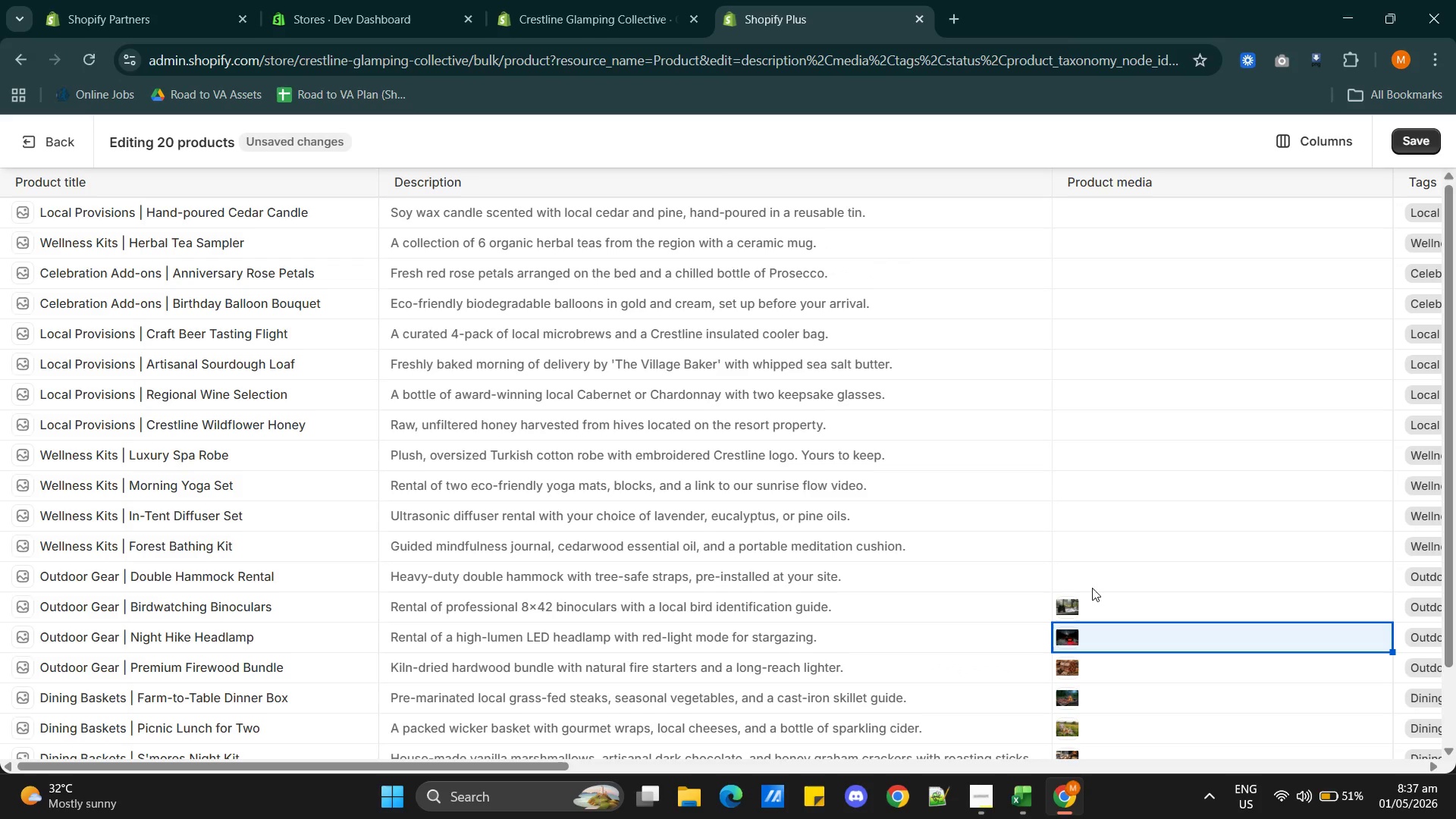 
left_click([1090, 571])
 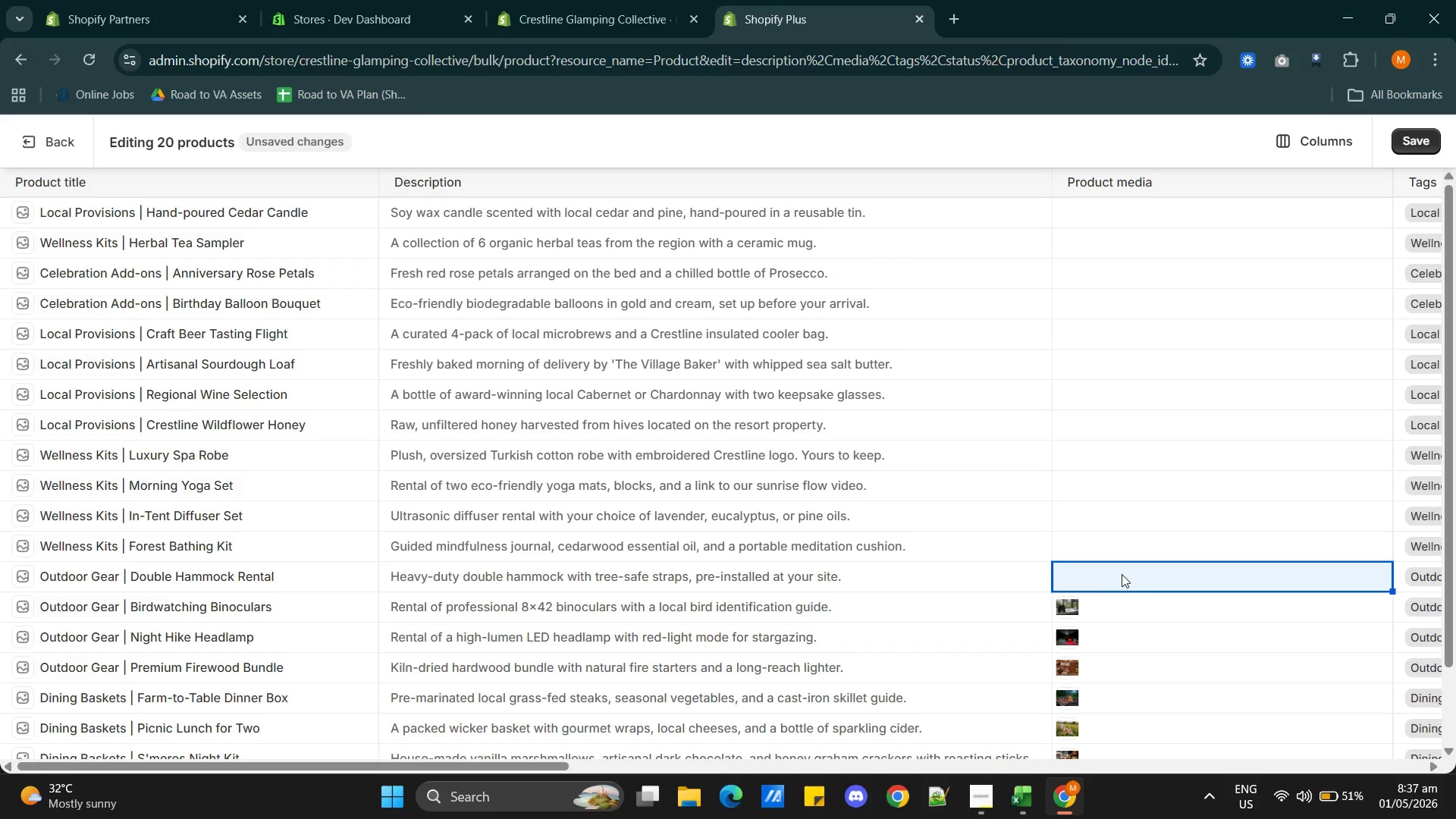 
left_click([1099, 574])
 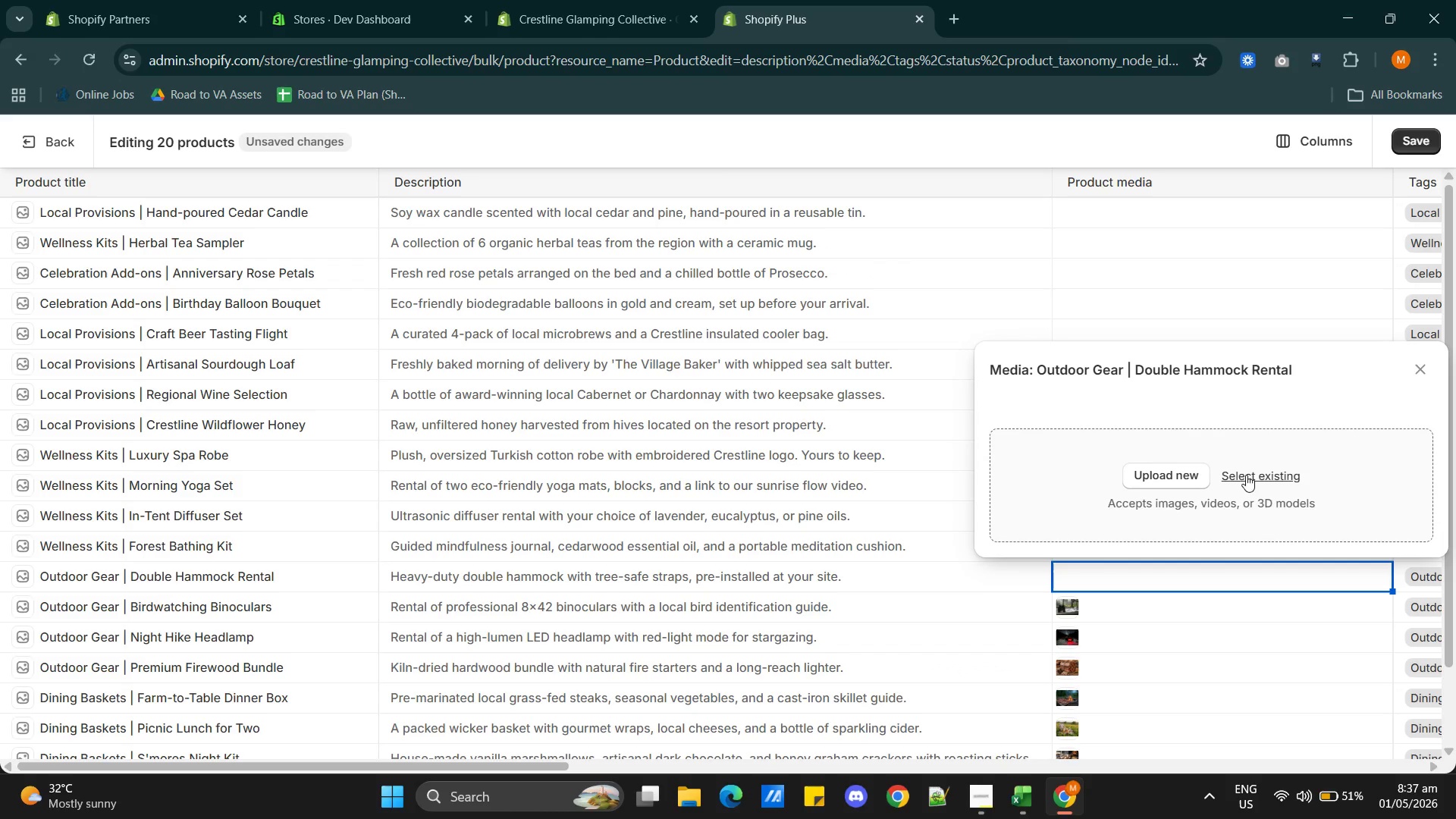 
left_click([1256, 472])
 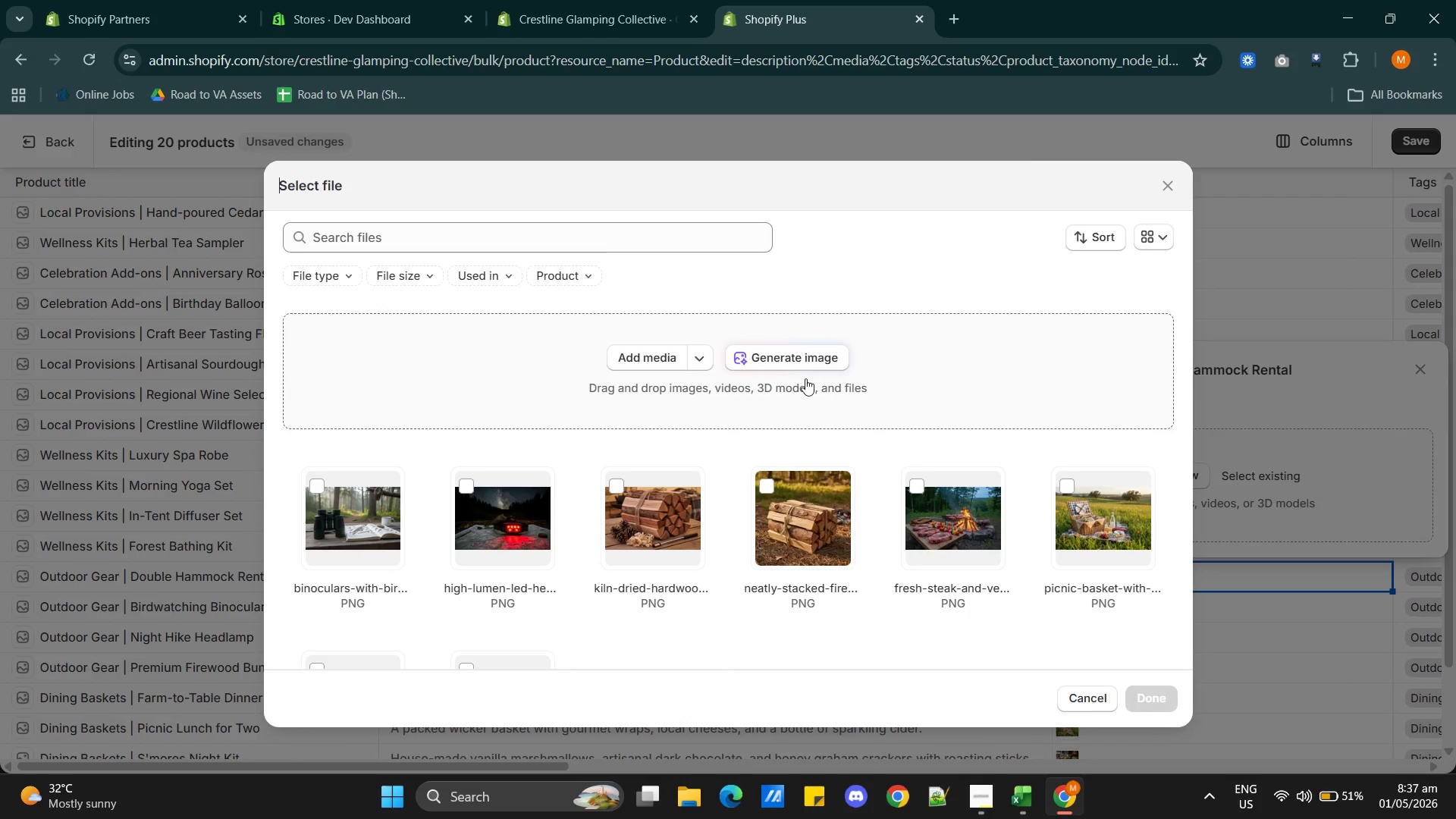 
left_click([796, 353])
 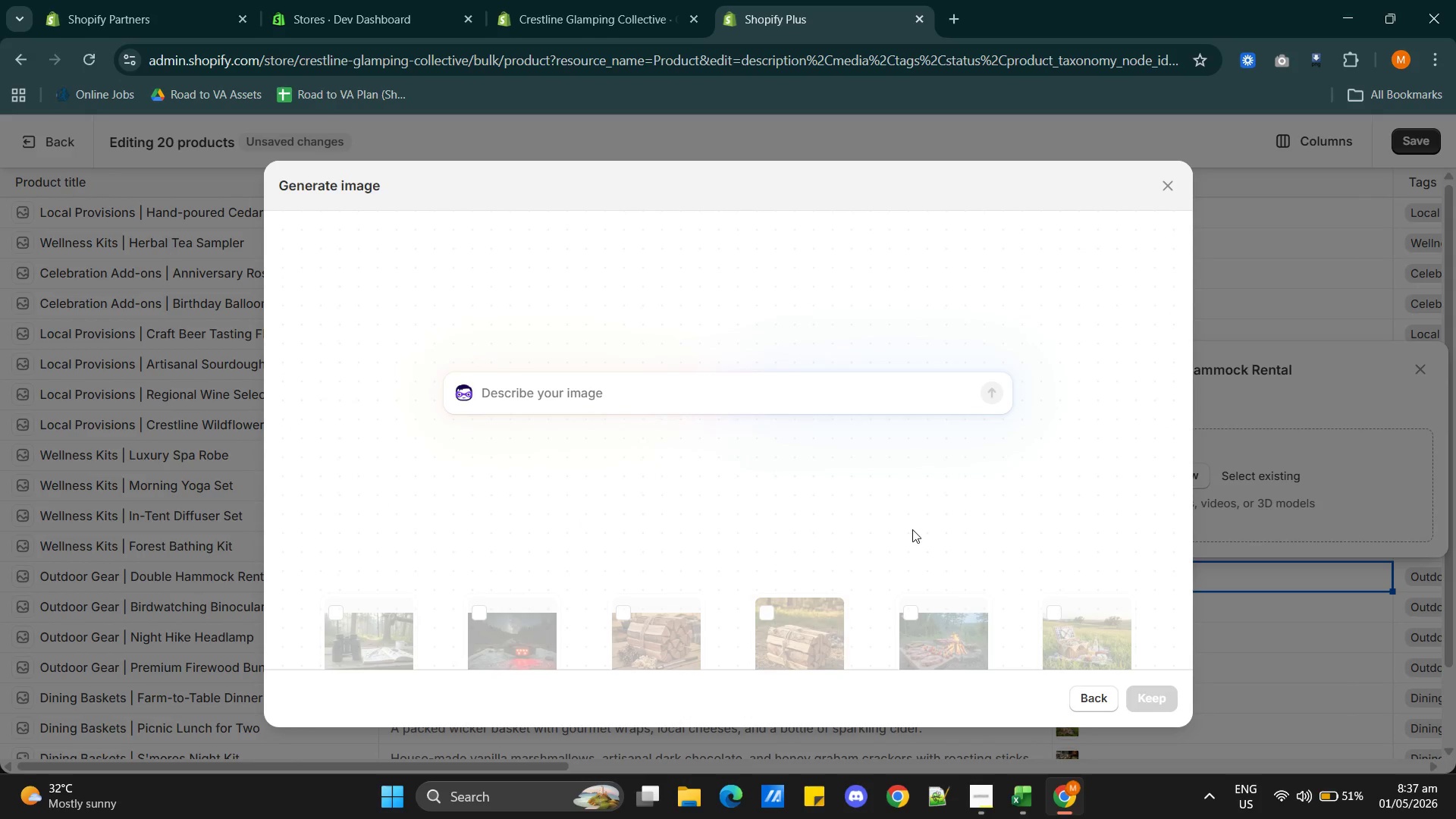 
key(Alt+AltLeft)
 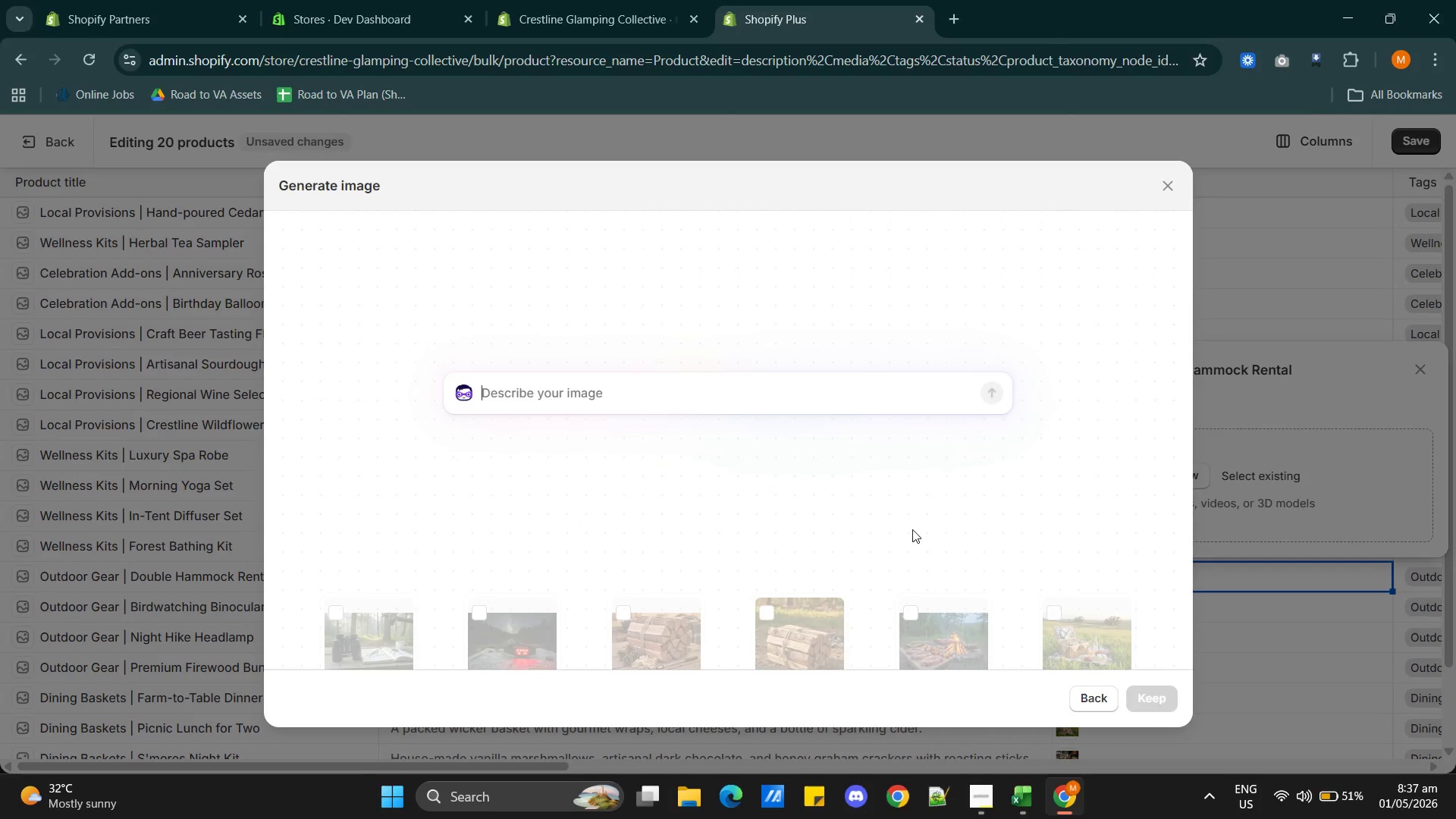 
key(Alt+Tab)
 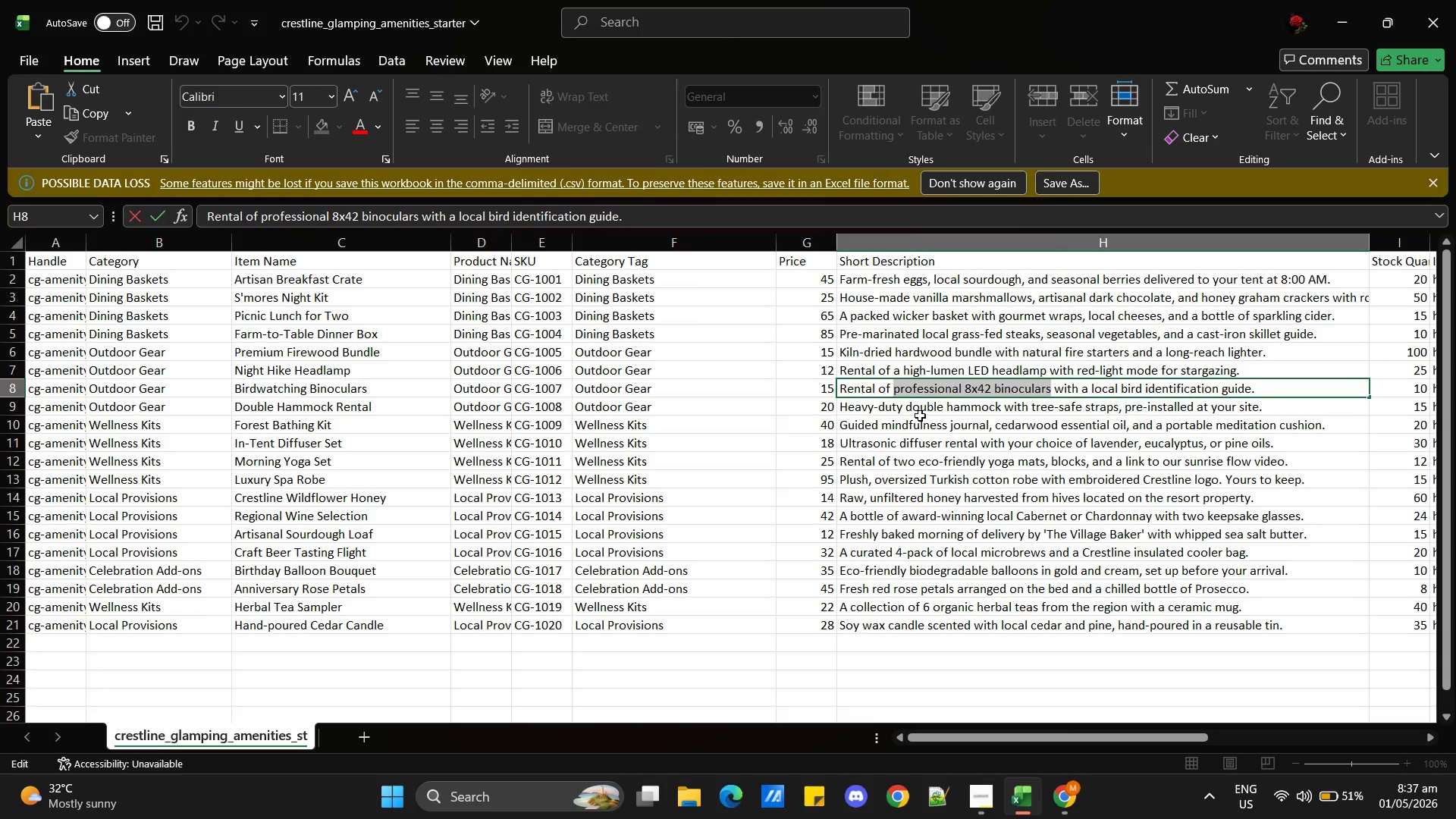 
left_click([920, 416])
 